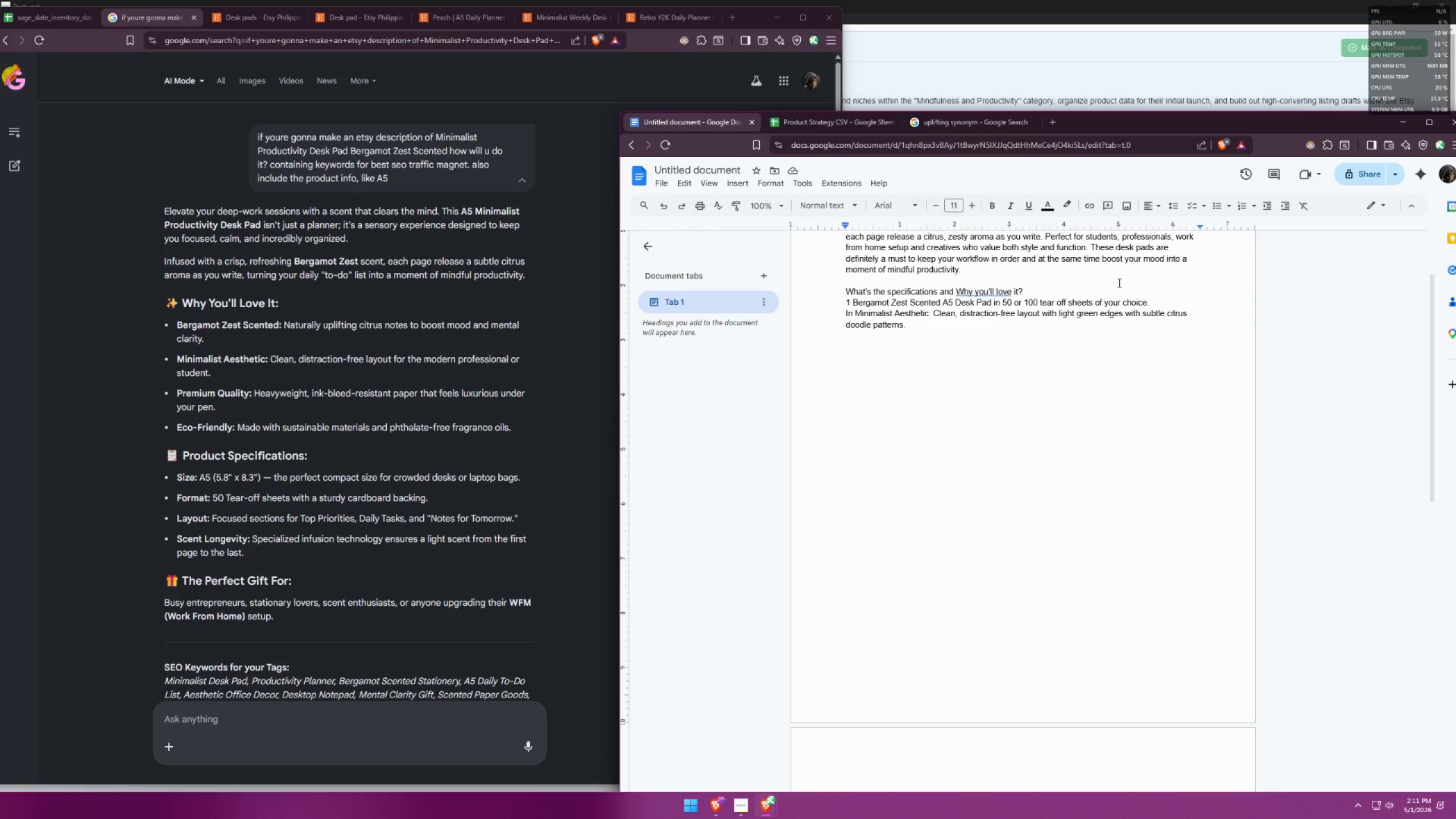 
key(Control+ControlLeft)
 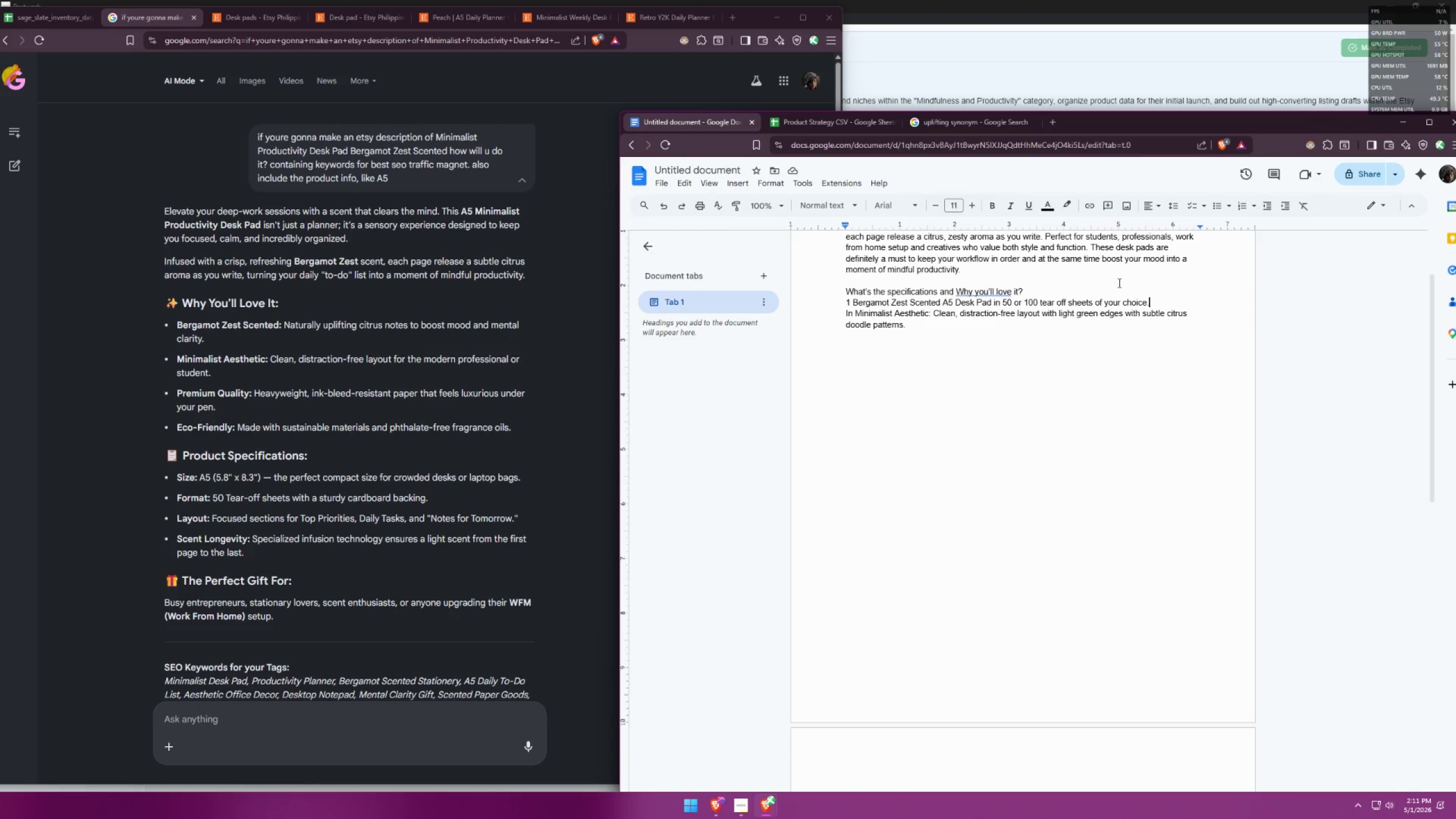 
key(Control+Enter)
 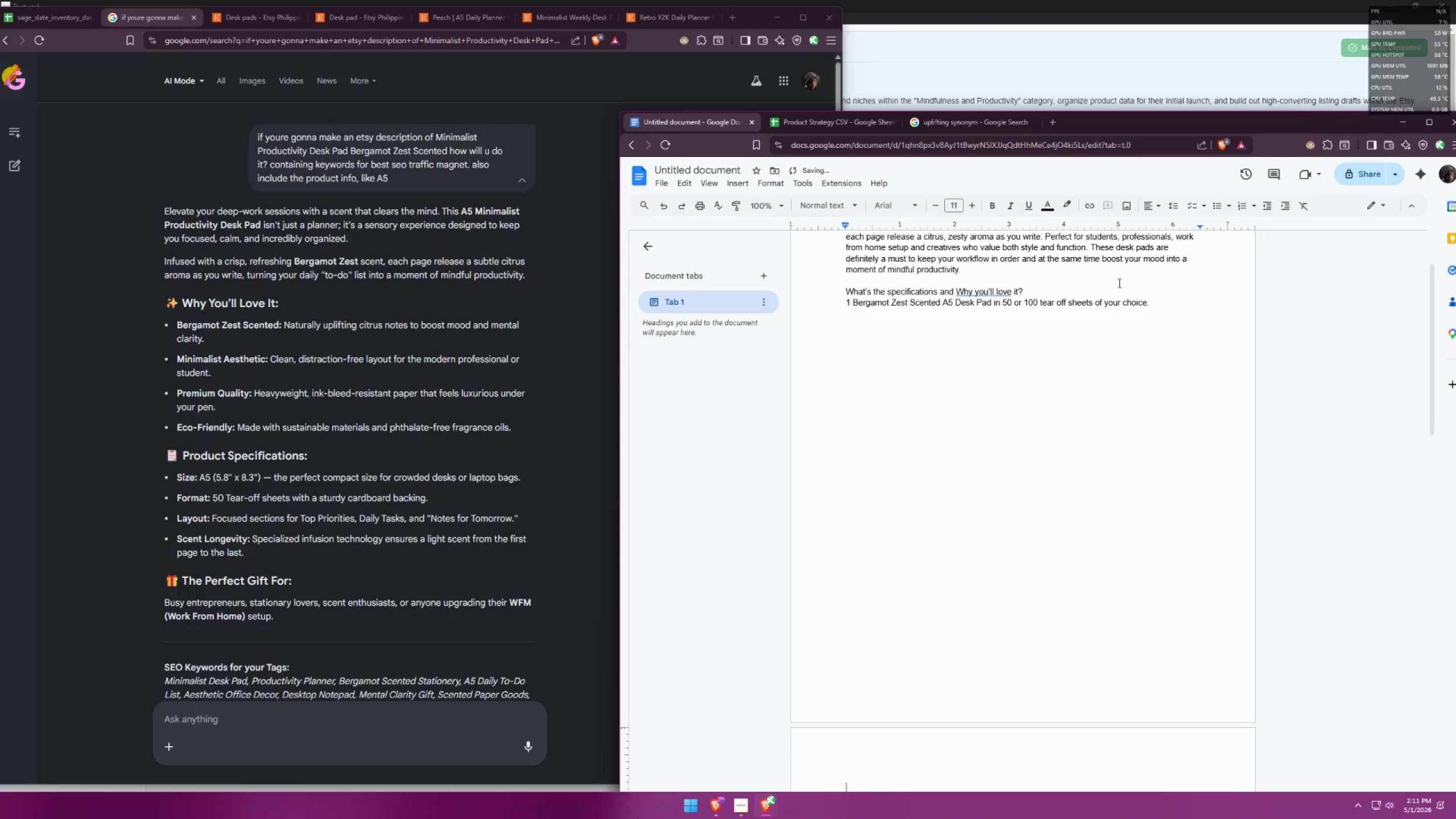 
key(Control+Backspace)
 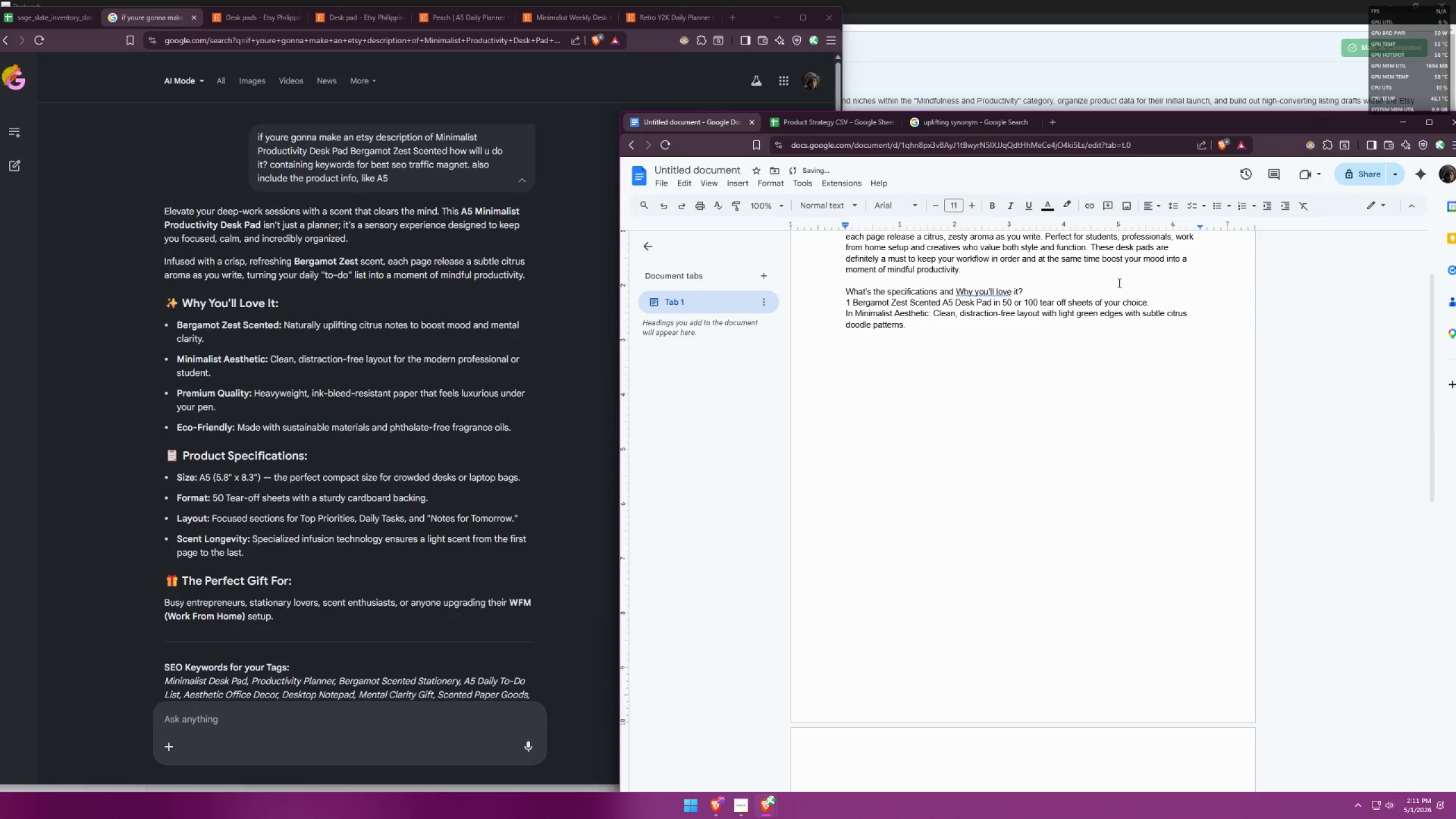 
key(Control+Enter)
 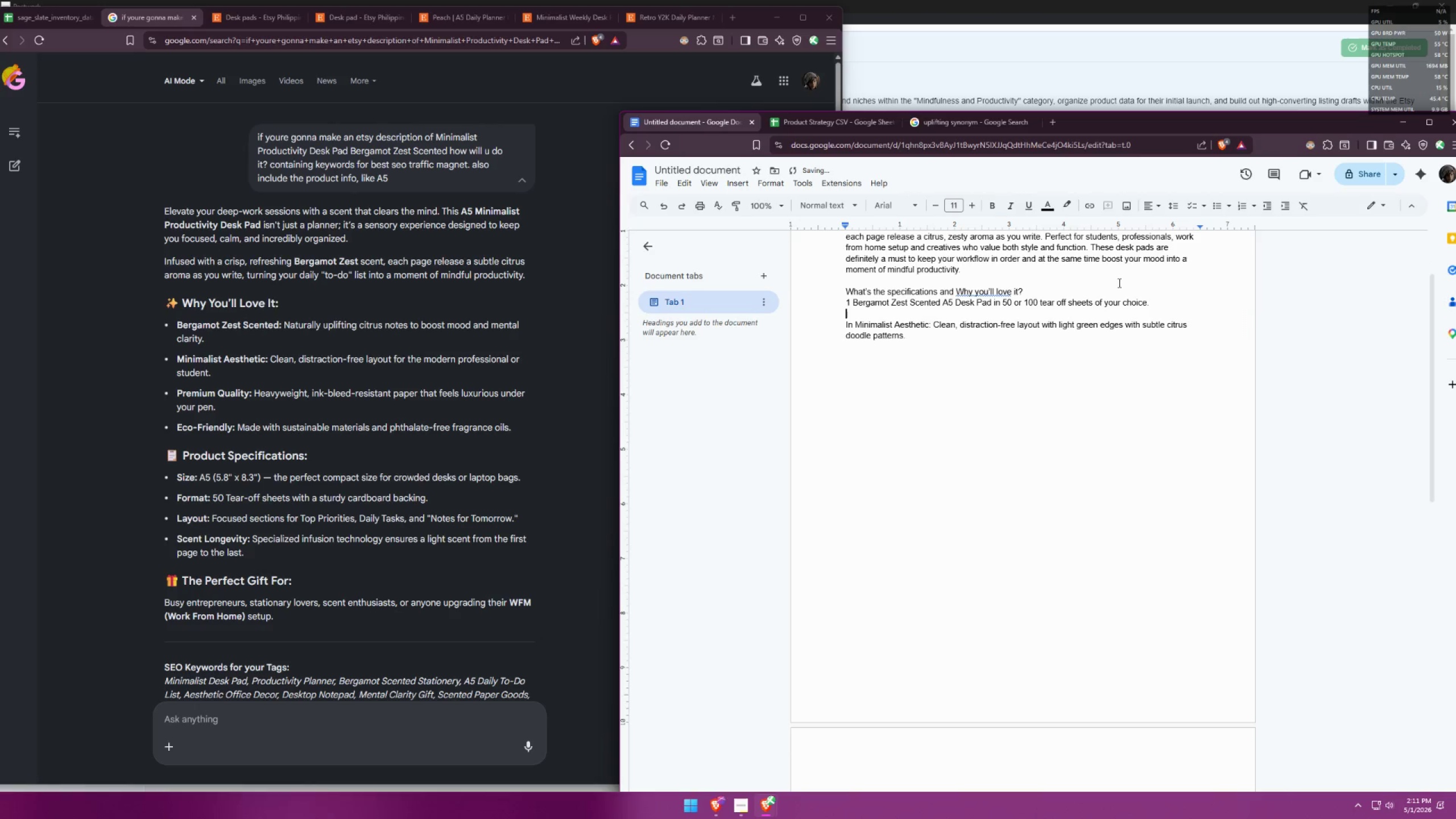 
type(Paper Quality)
 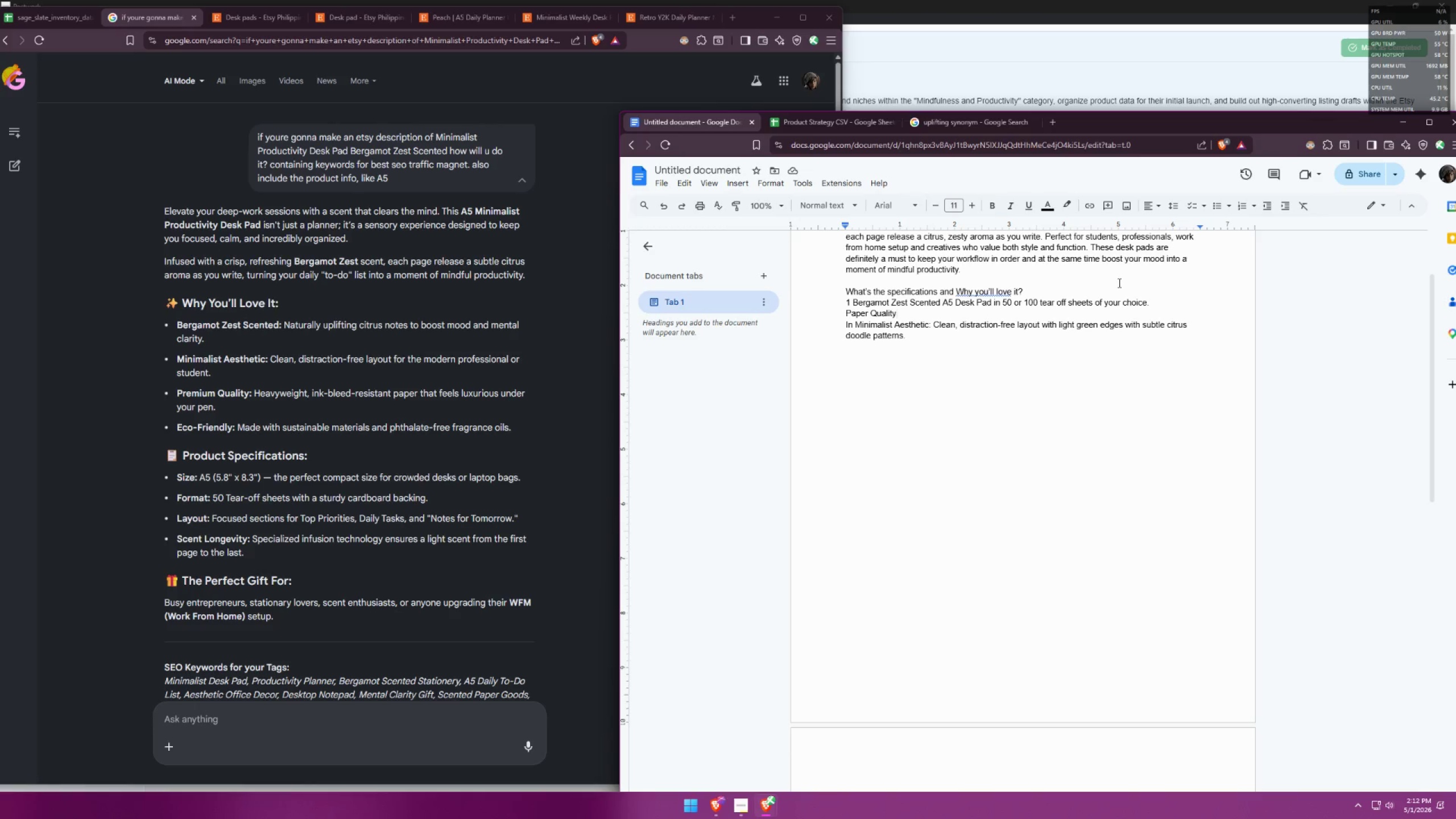 
wait(7.67)
 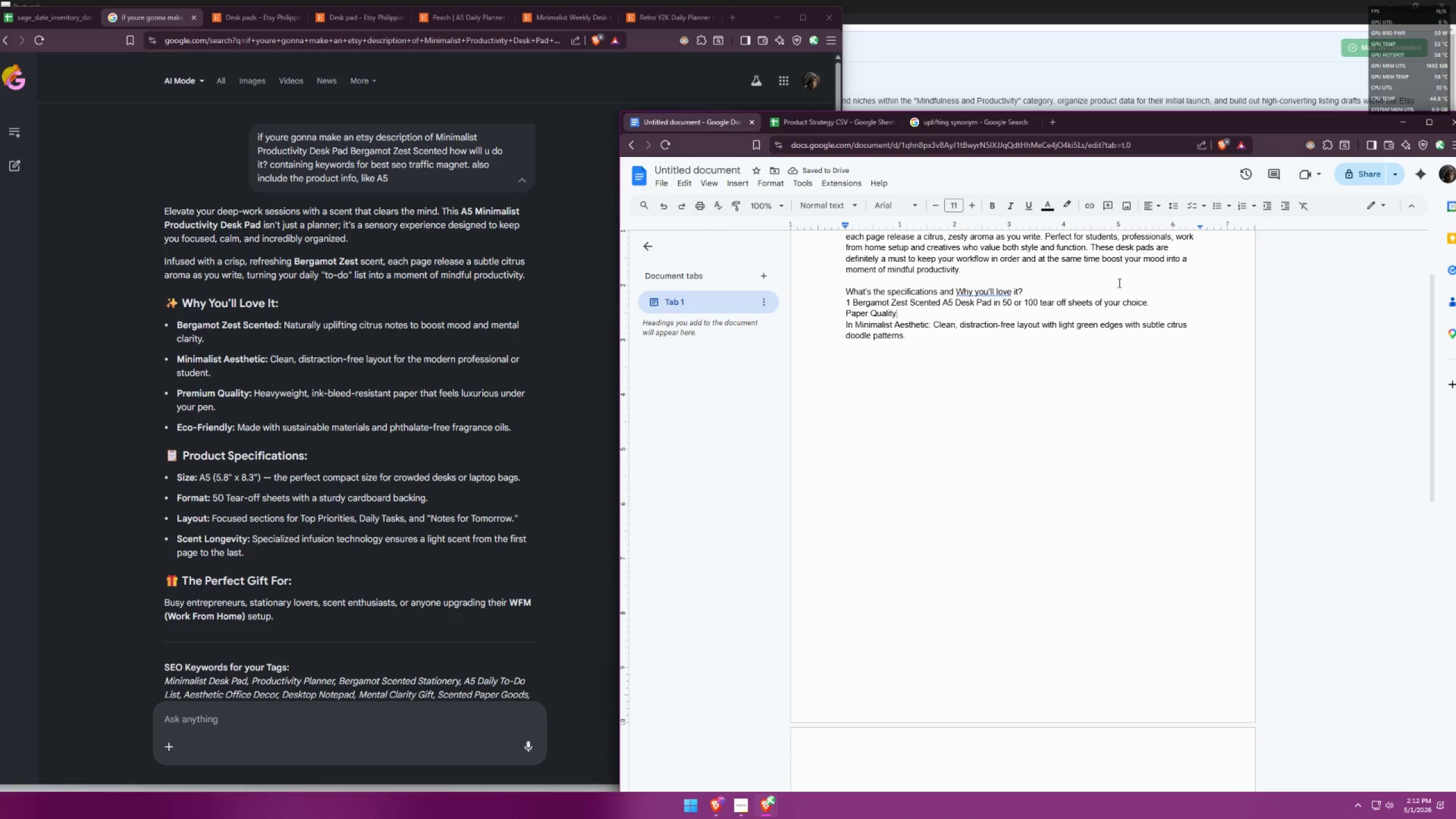 
type(: Premium 120 gsm)
 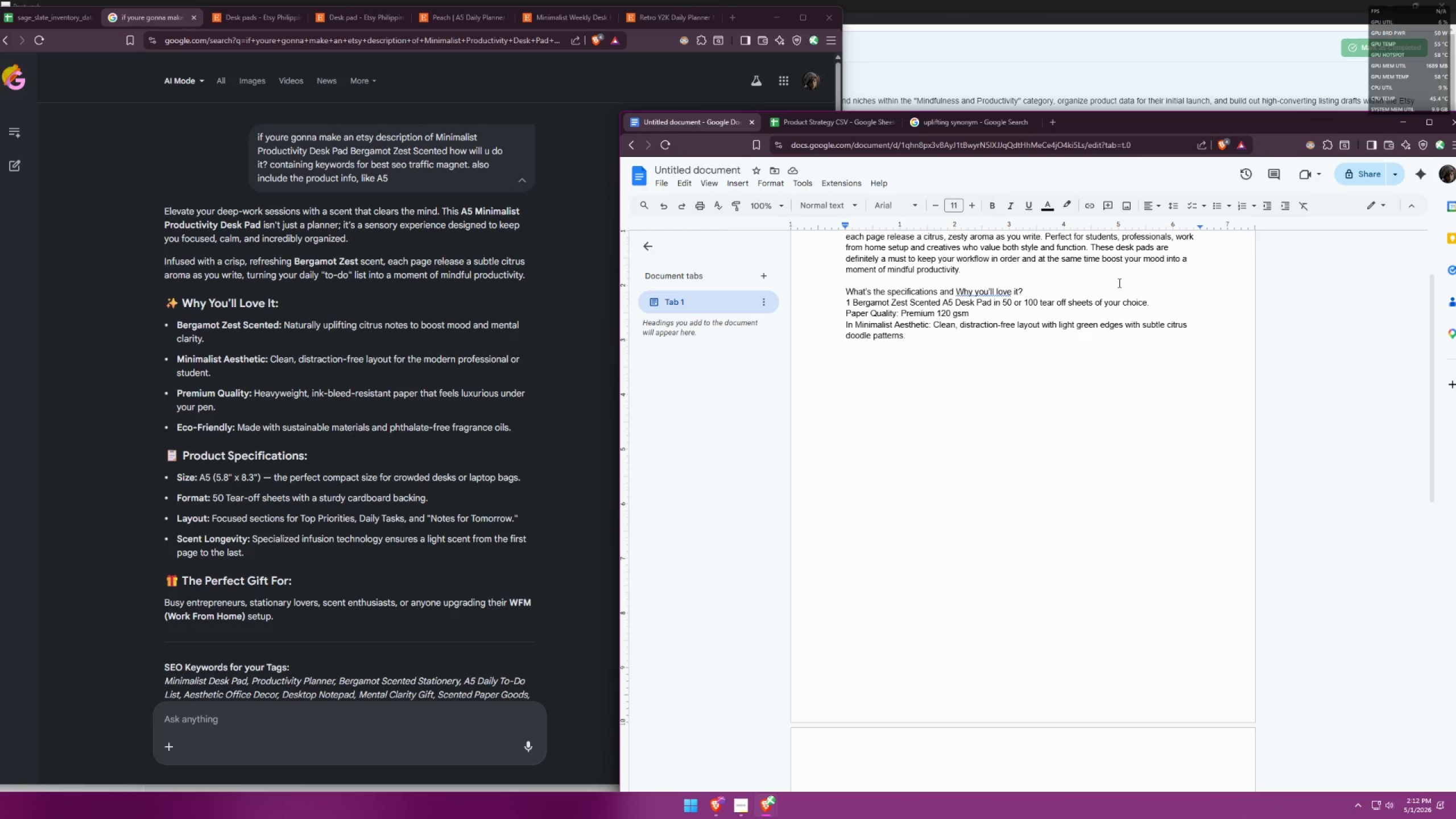 
wait(17.3)
 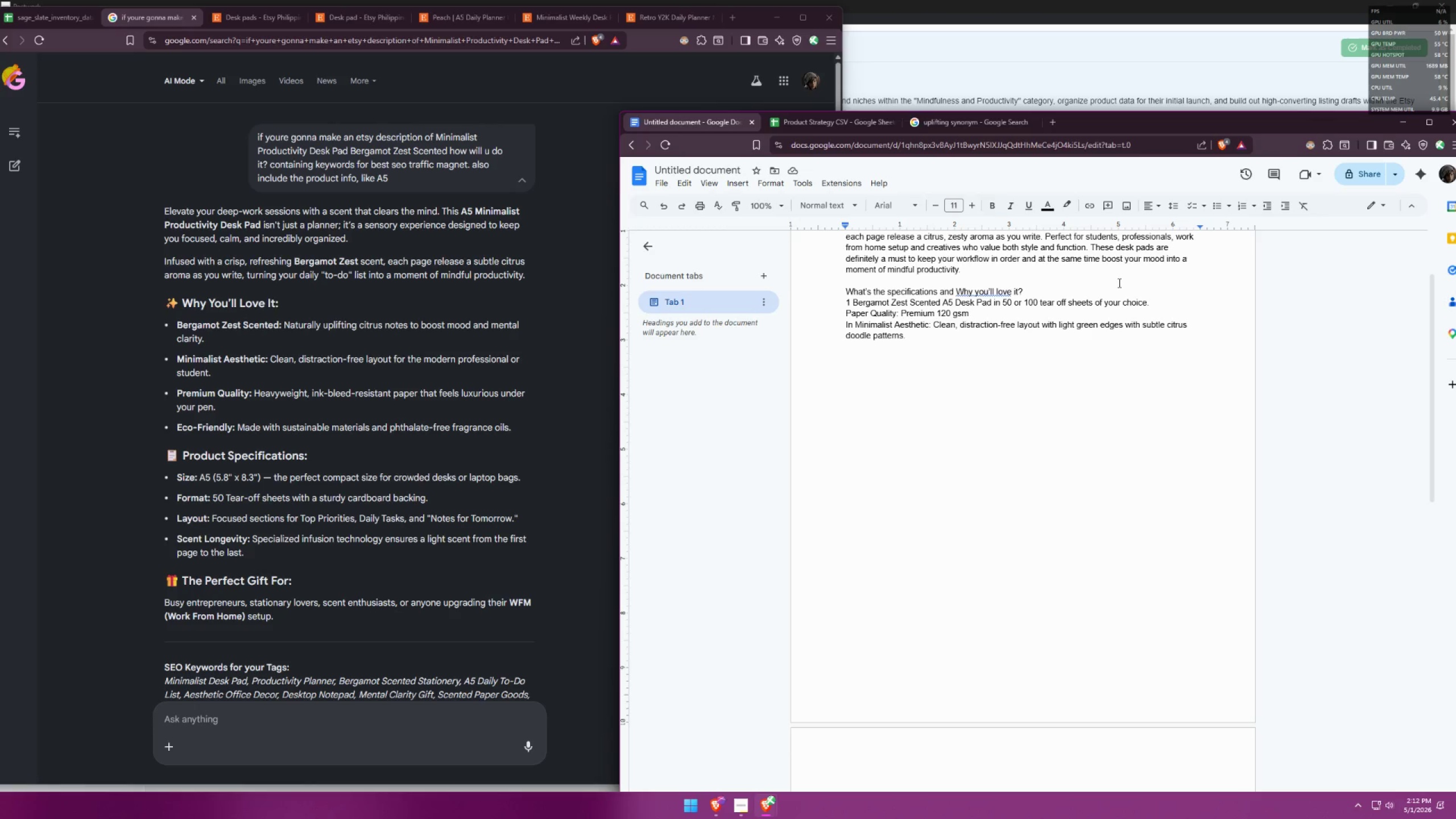 
double_click([902, 359])
 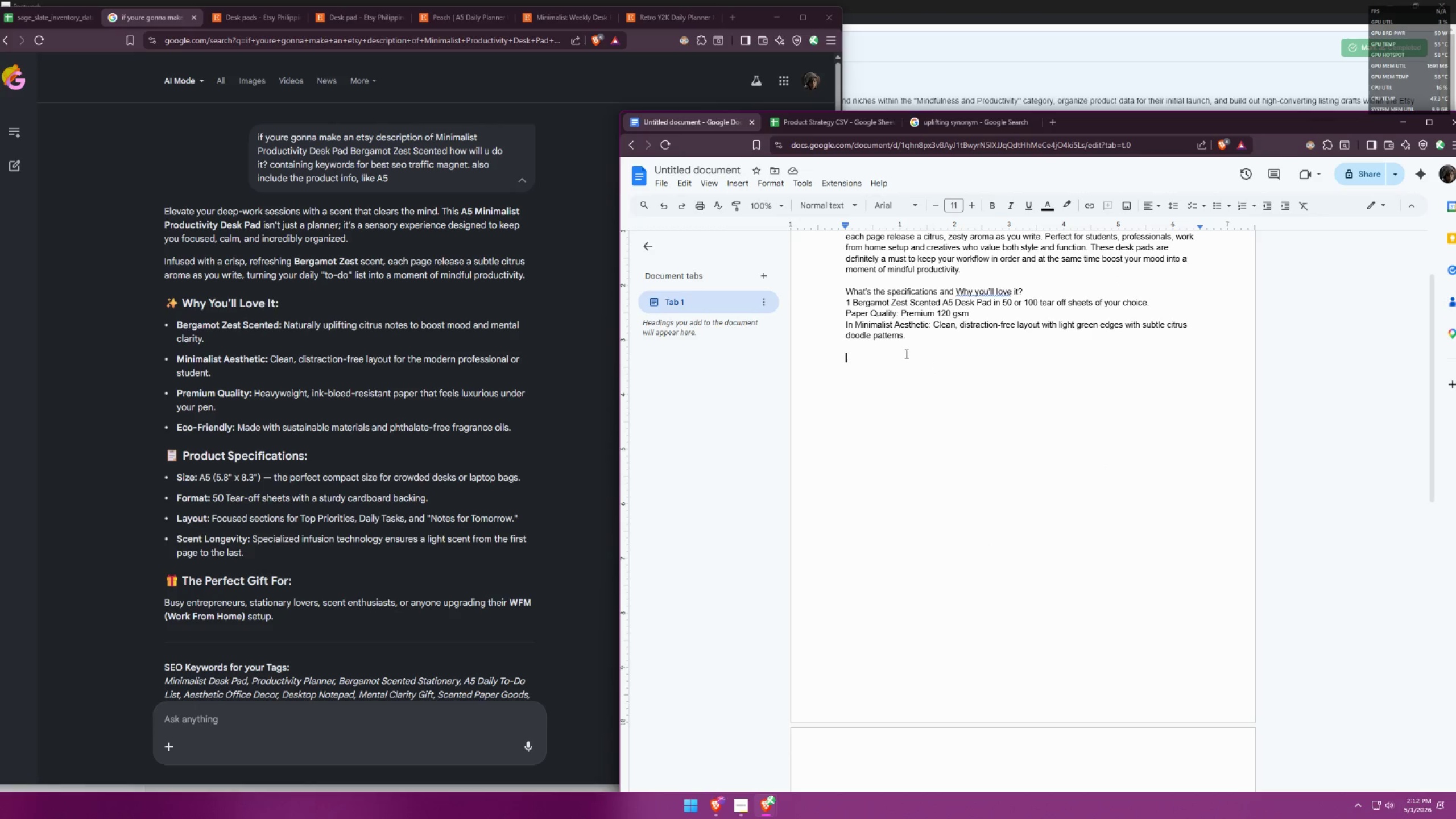 
triple_click([948, 332])
 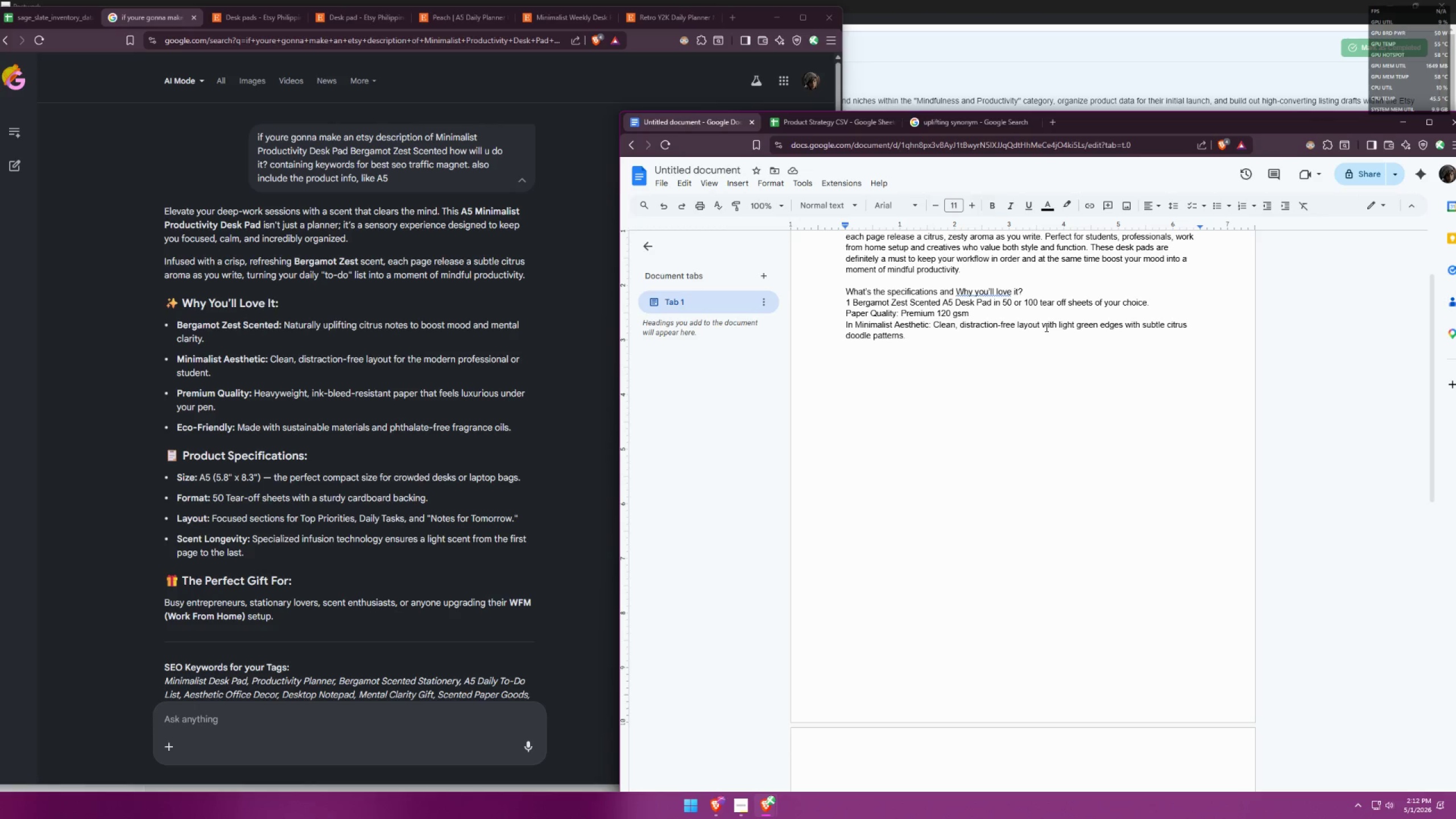 
wait(12.95)
 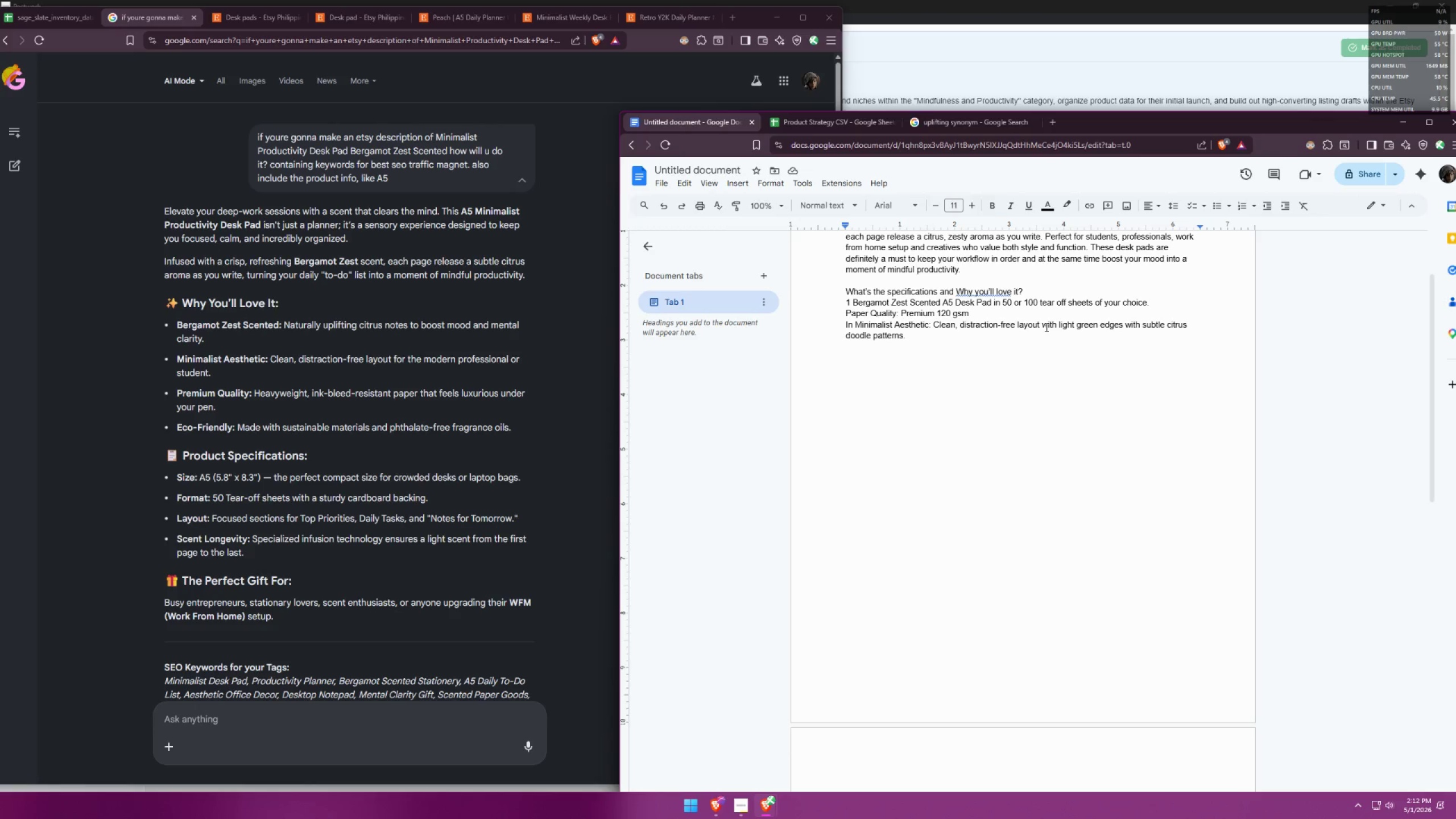 
left_click([1040, 321])
 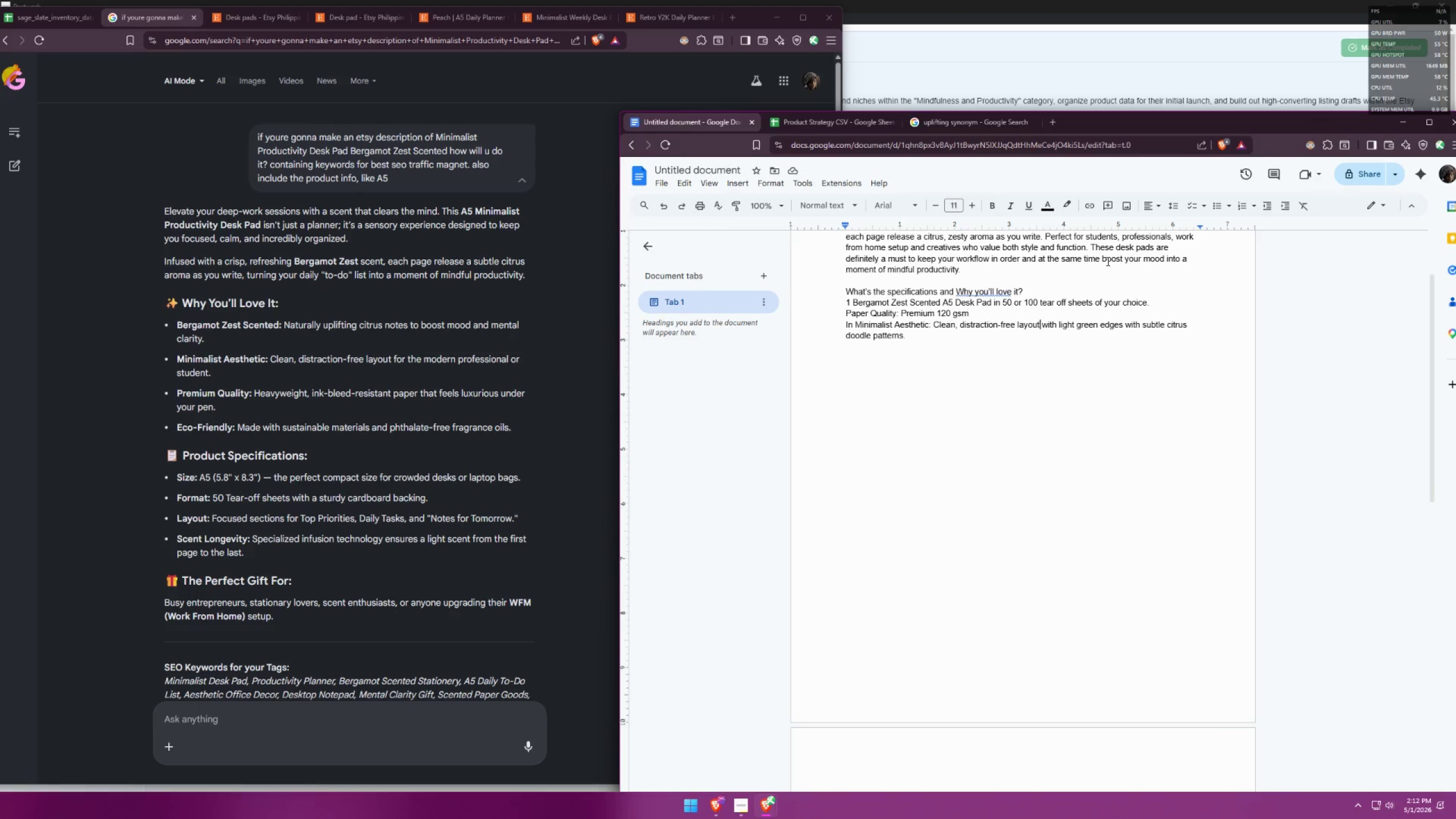 
type(, productivity grid, checklist format)
 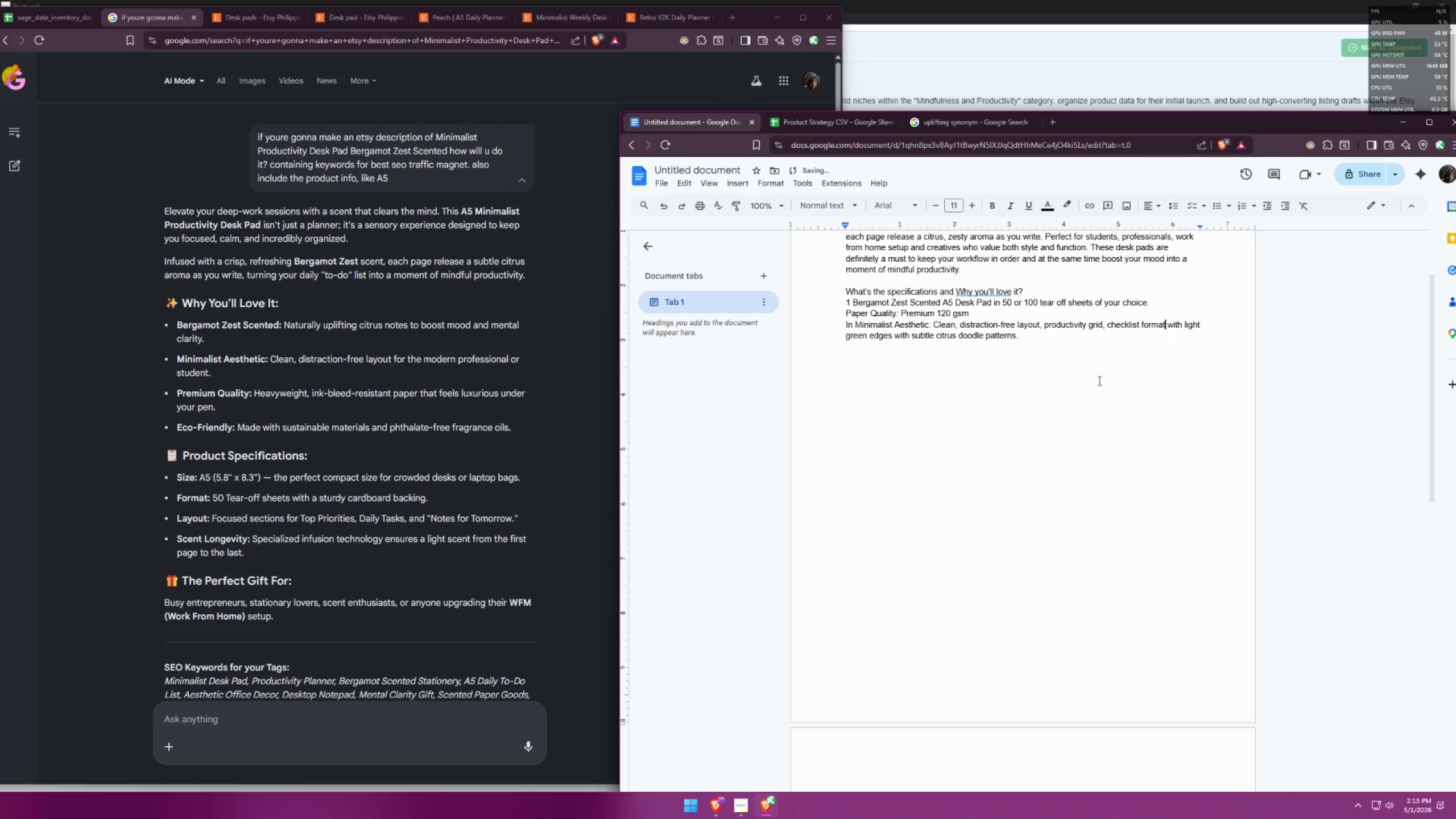 
left_click([1076, 350])
 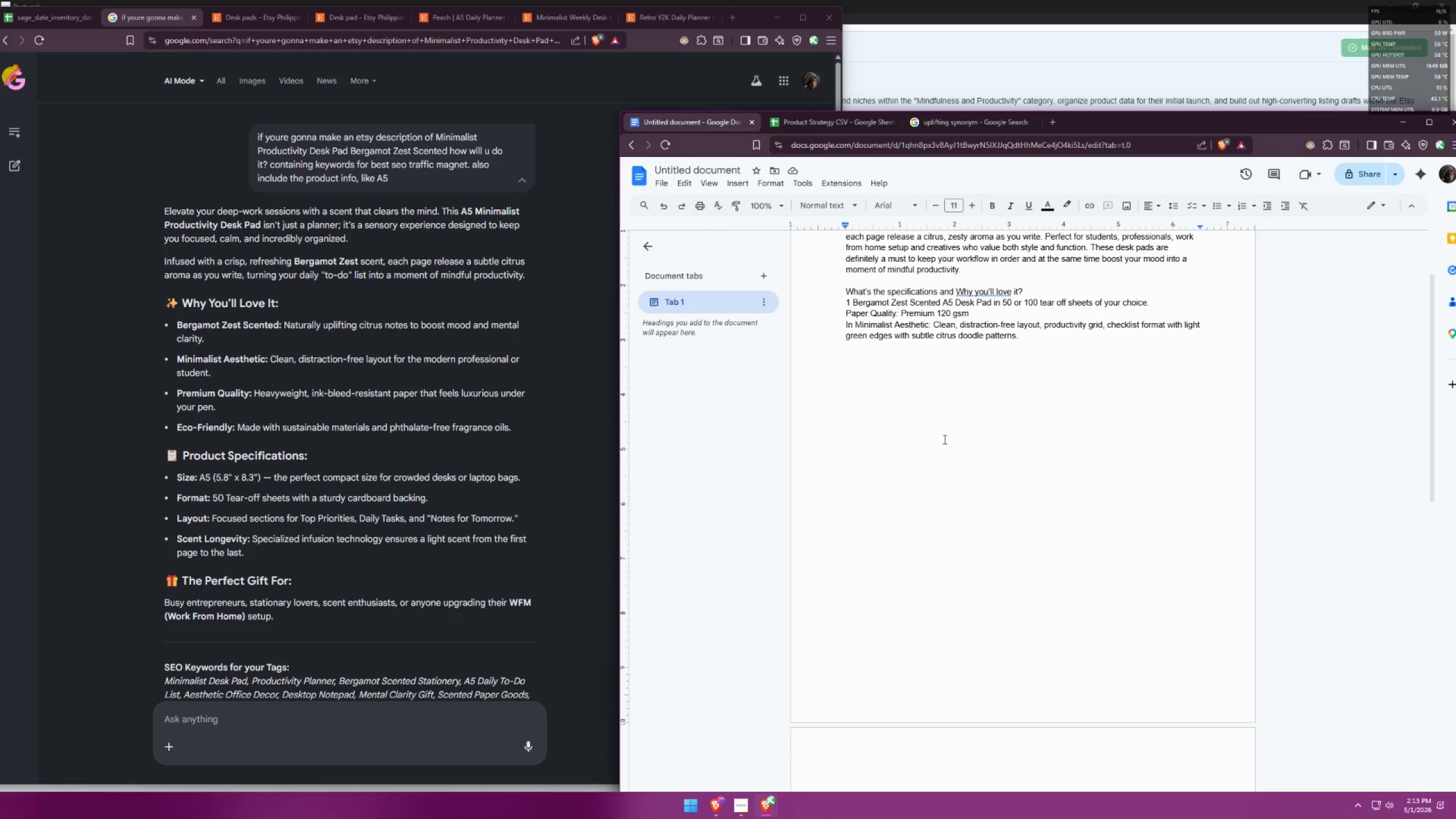 
wait(45.7)
 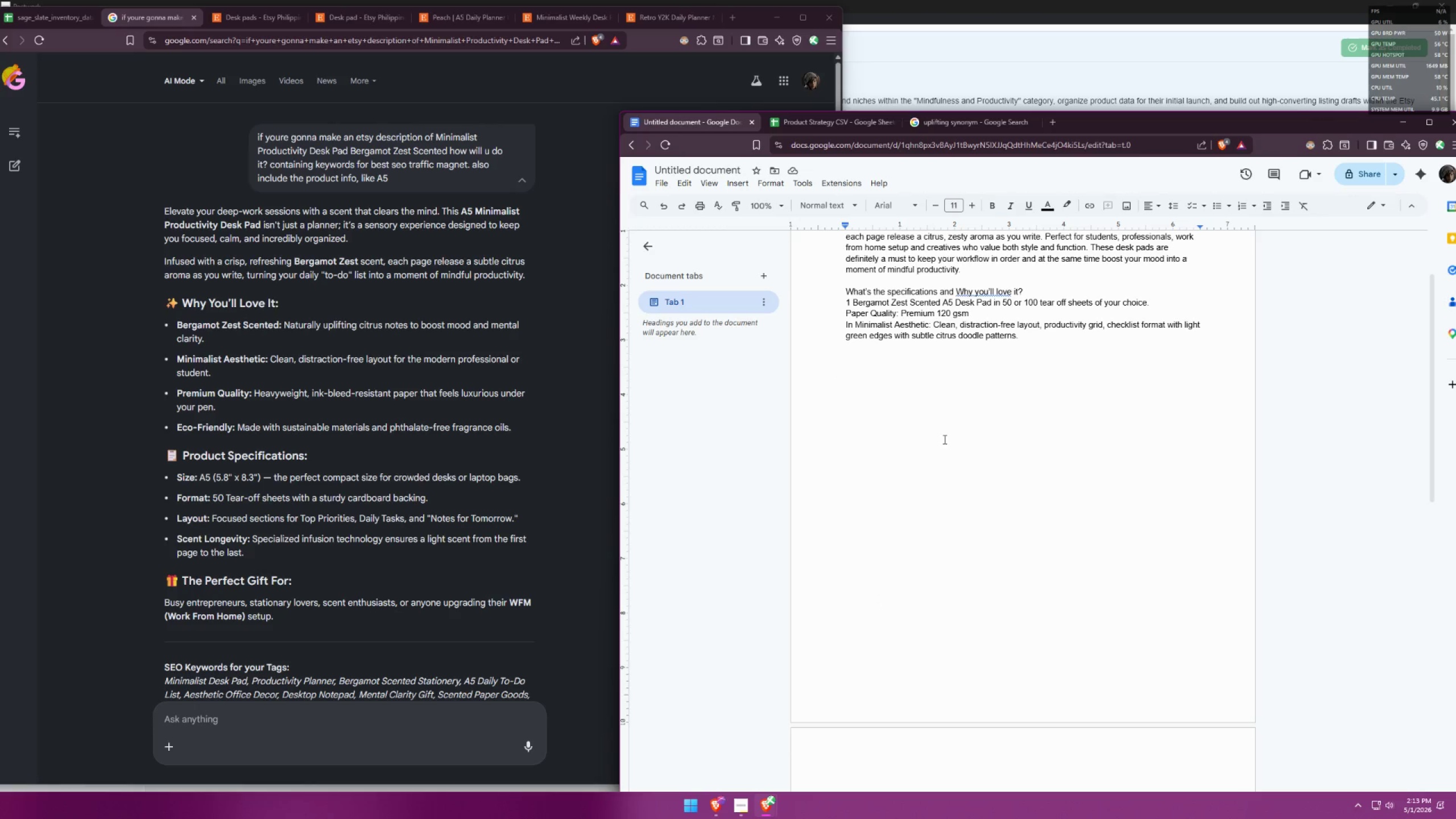 
scroll: coordinate [293, 468], scroll_direction: down, amount: 1.0
 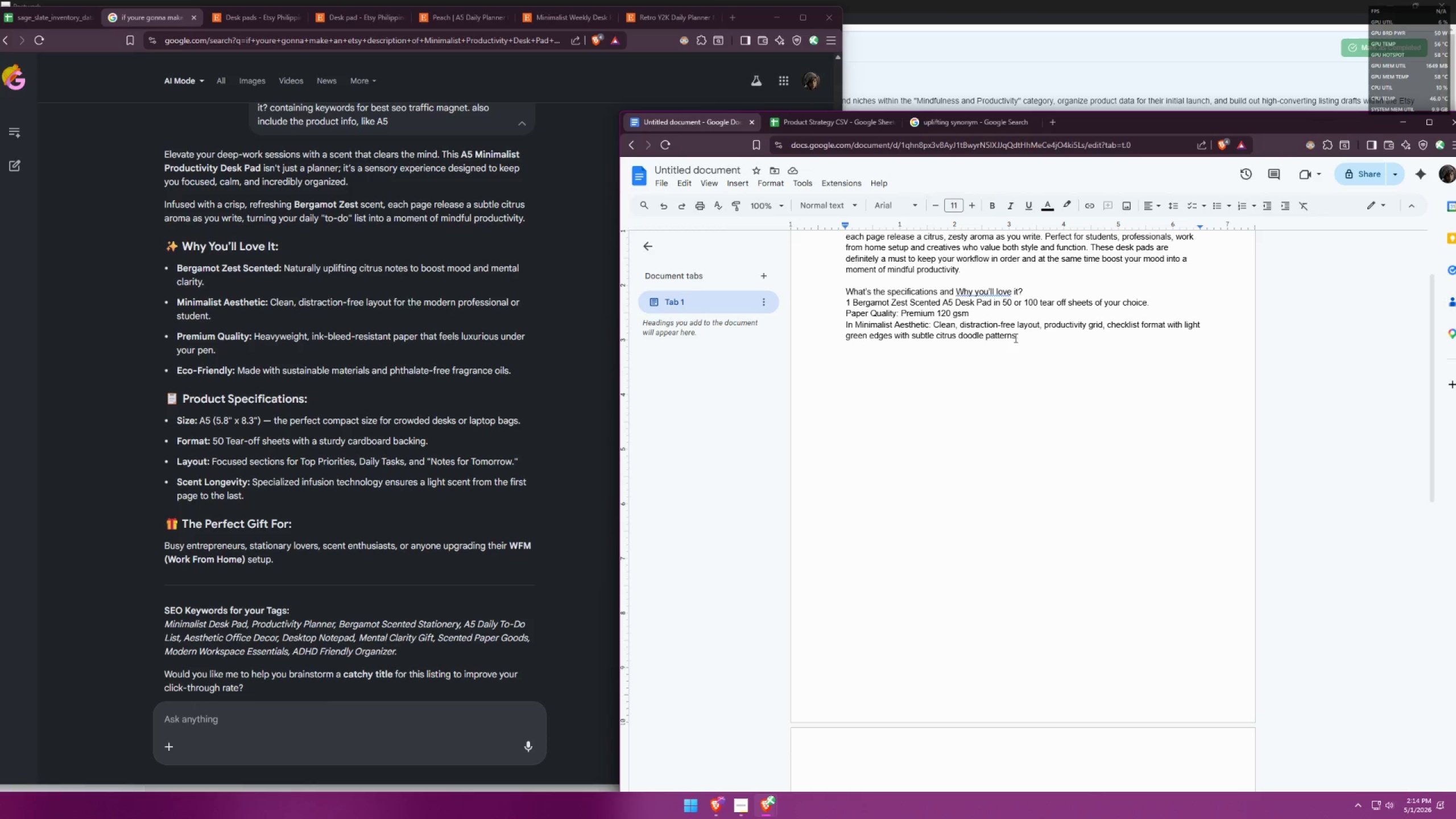 
wait(24.66)
 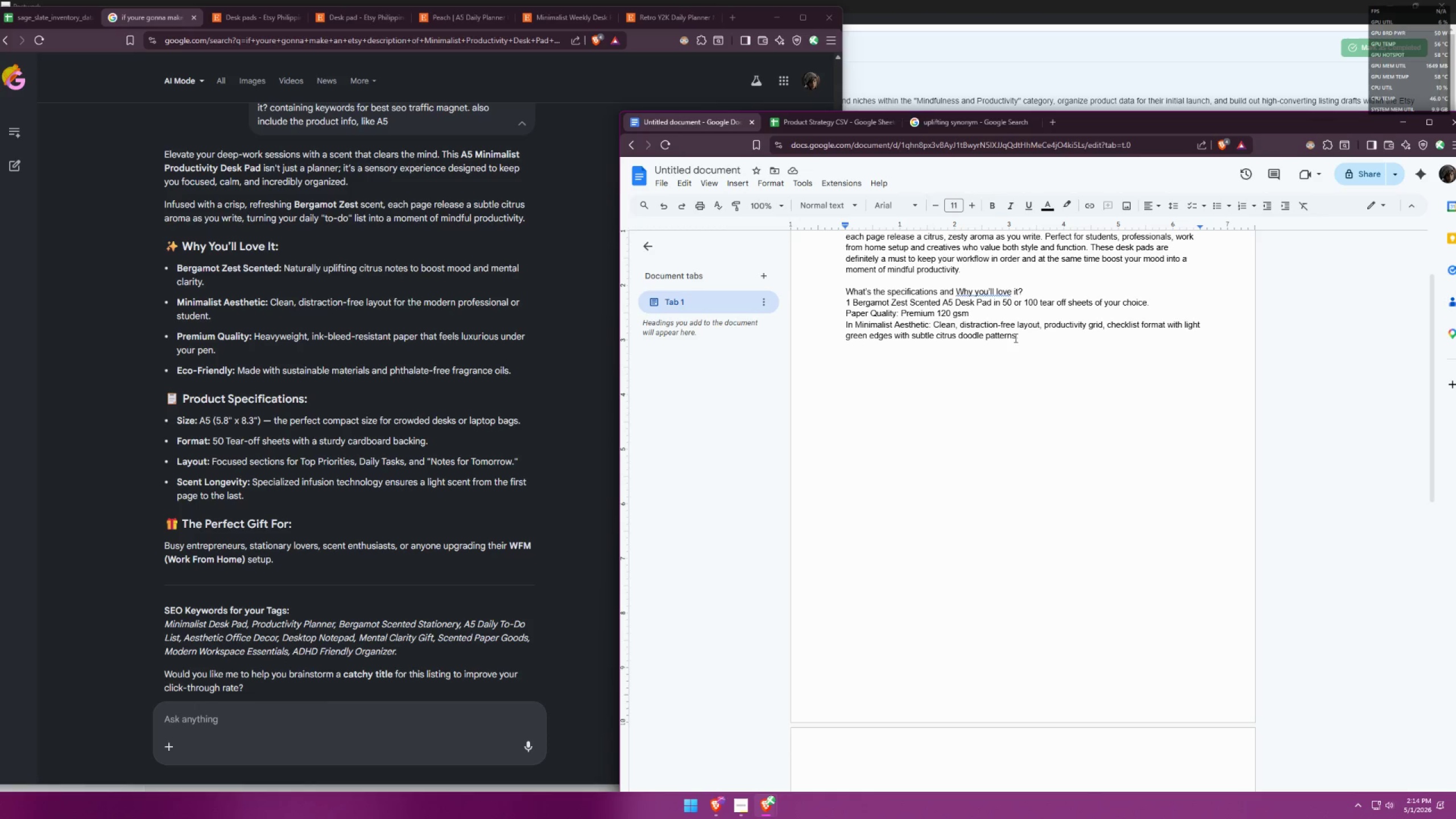 
type(A)
key(Backspace)
type(Scent Longei)
key(Backspace)
type(vity: SPECIALIZED infusion technology that ensures a li)
key(Backspace)
key(Backspace)
type(scent that lastas )
key(Backspace)
key(Backspace)
key(Backspace)
type(s from the first page to the end.)
 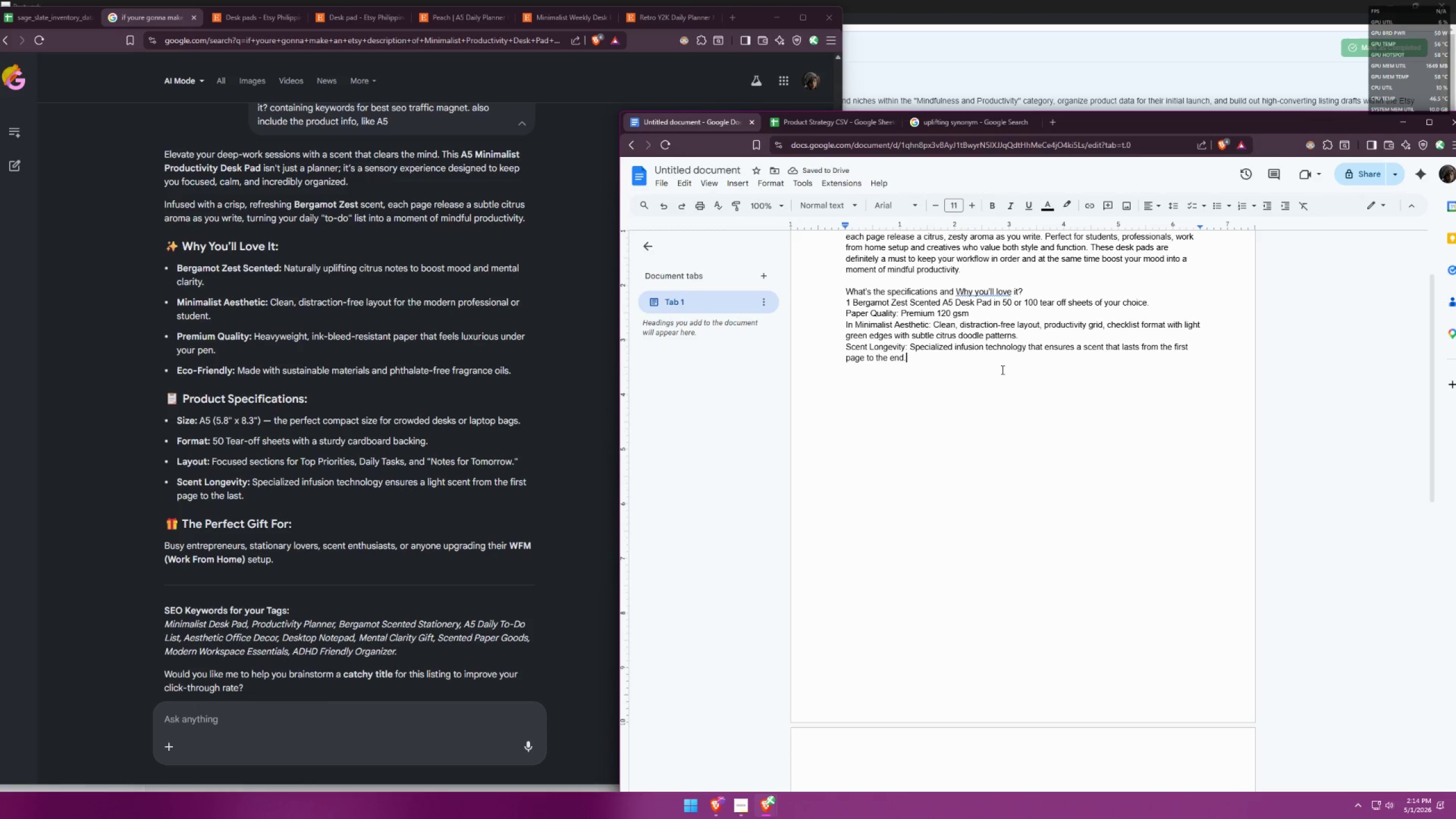 
wait(6.67)
 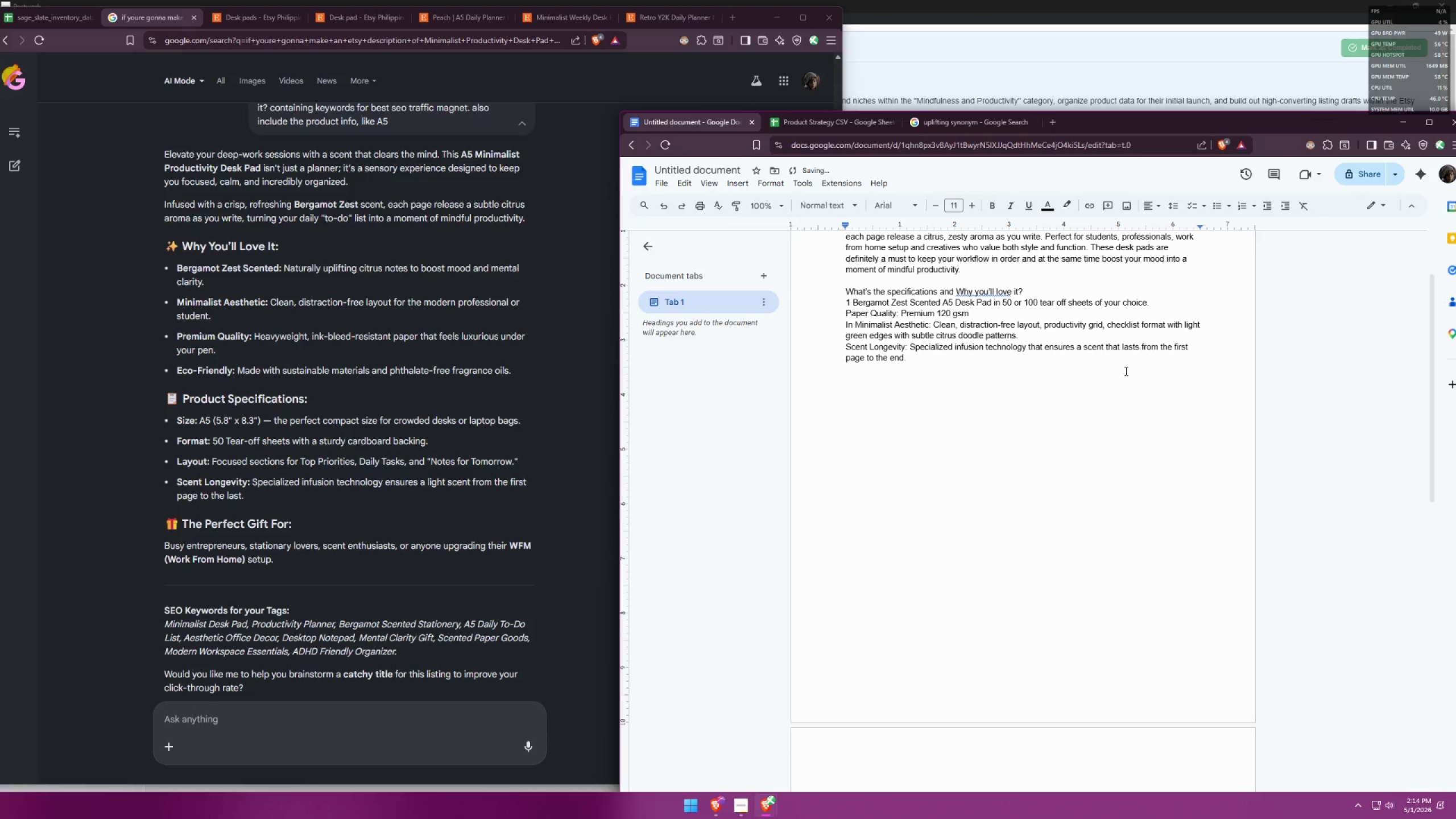 
left_click([403, 714])
 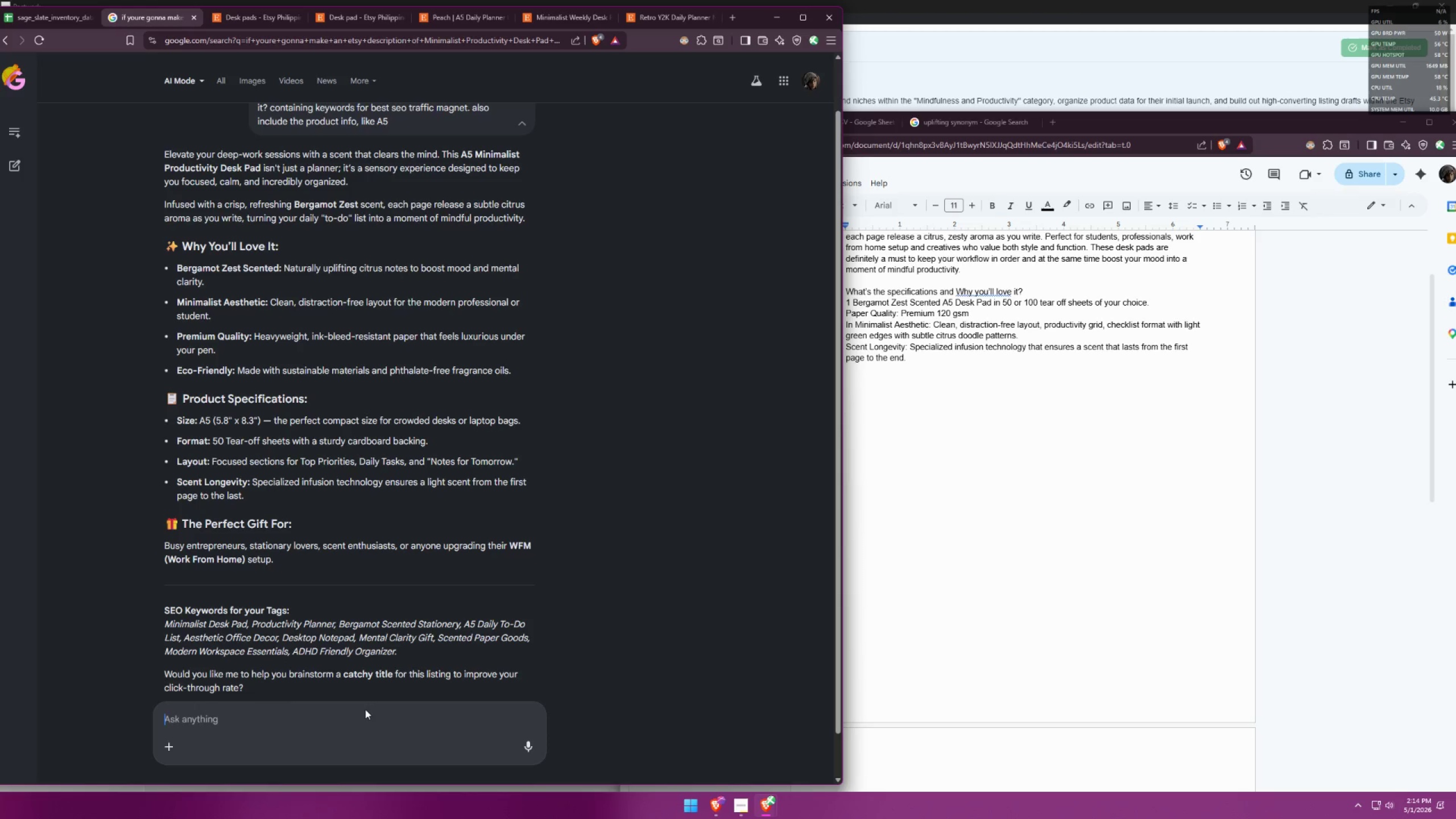 
type(how much is this for 50 sheets and 100 sheets ?)
 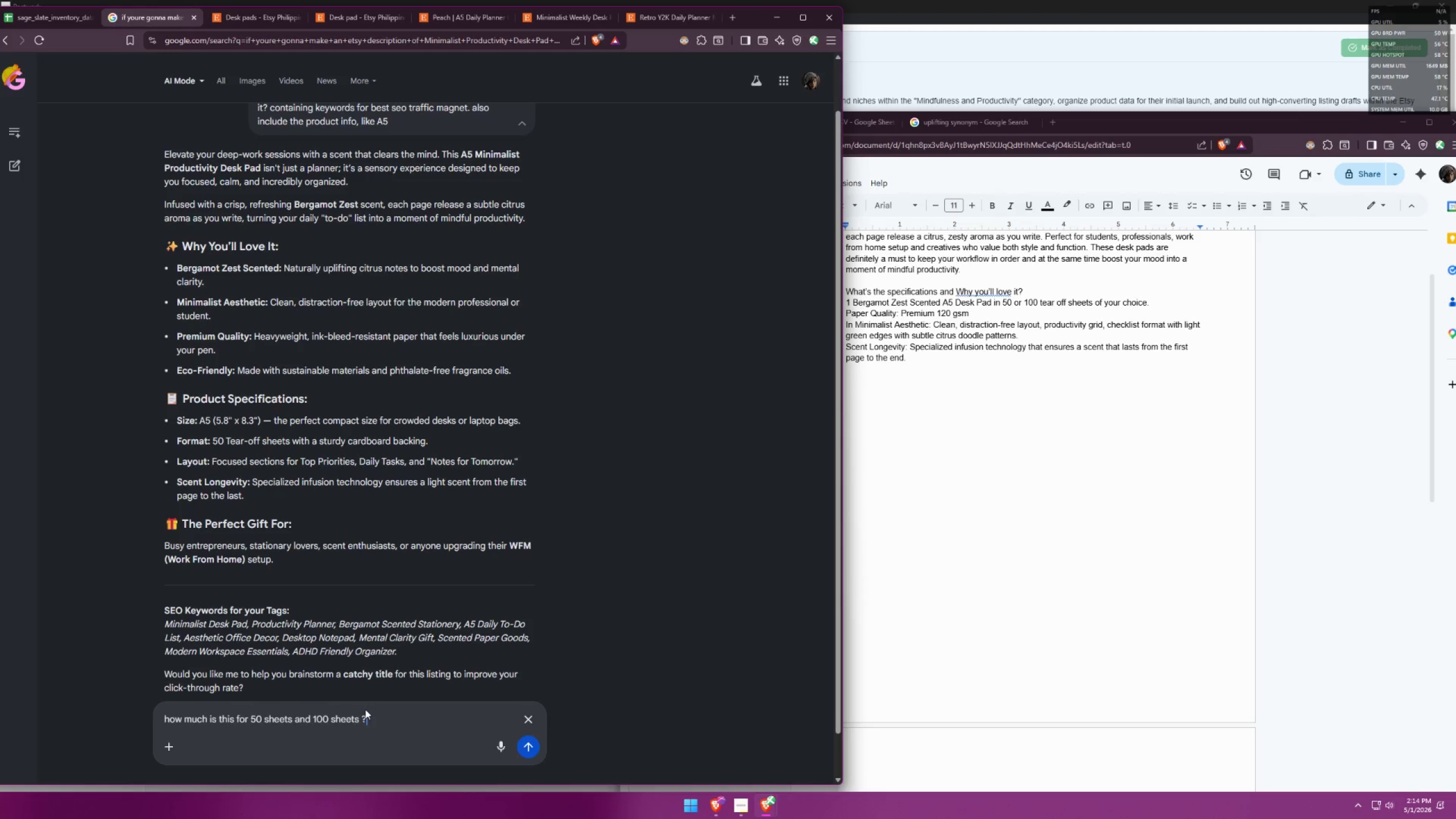 
key(Enter)
 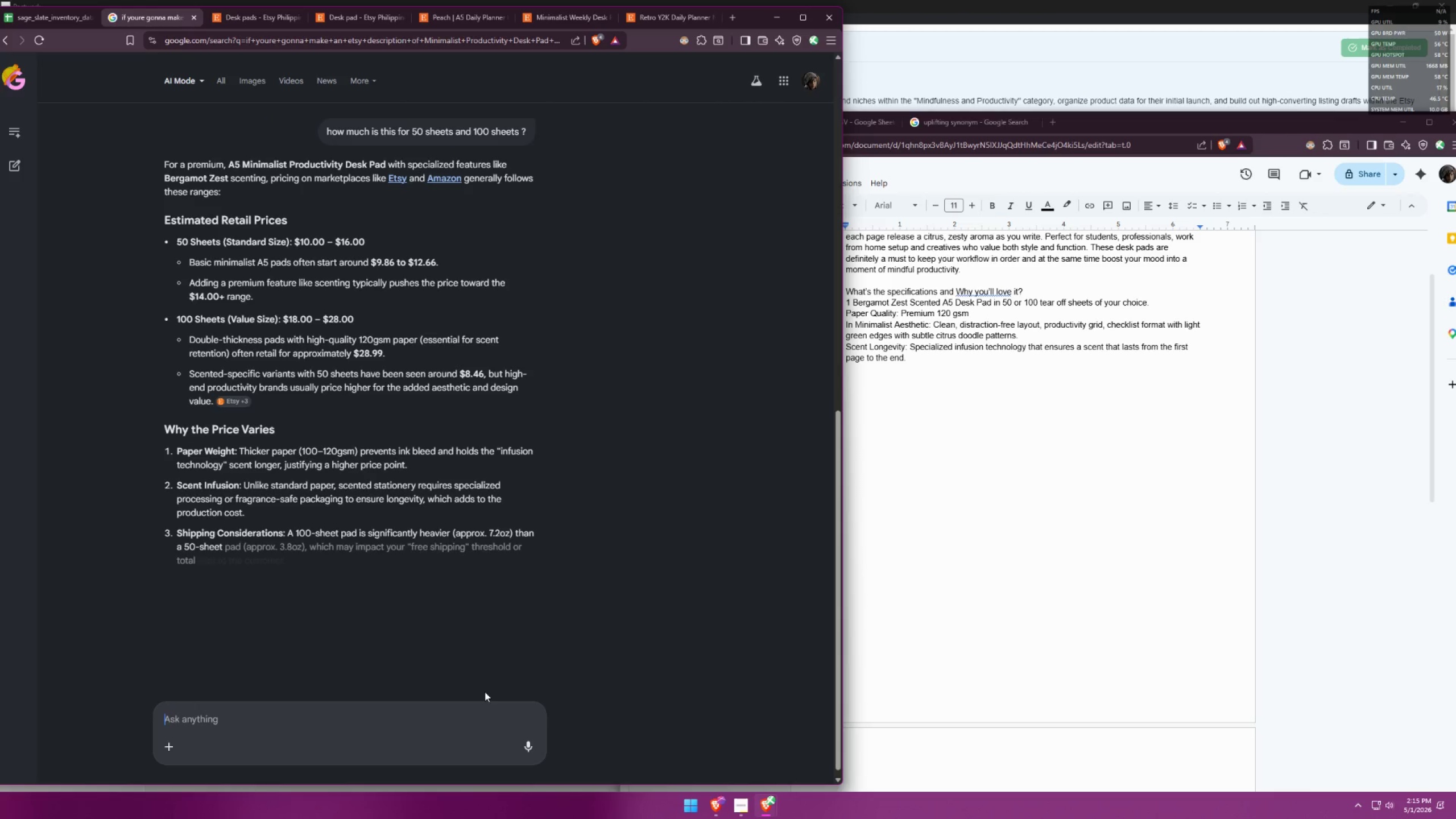 
wait(6.55)
 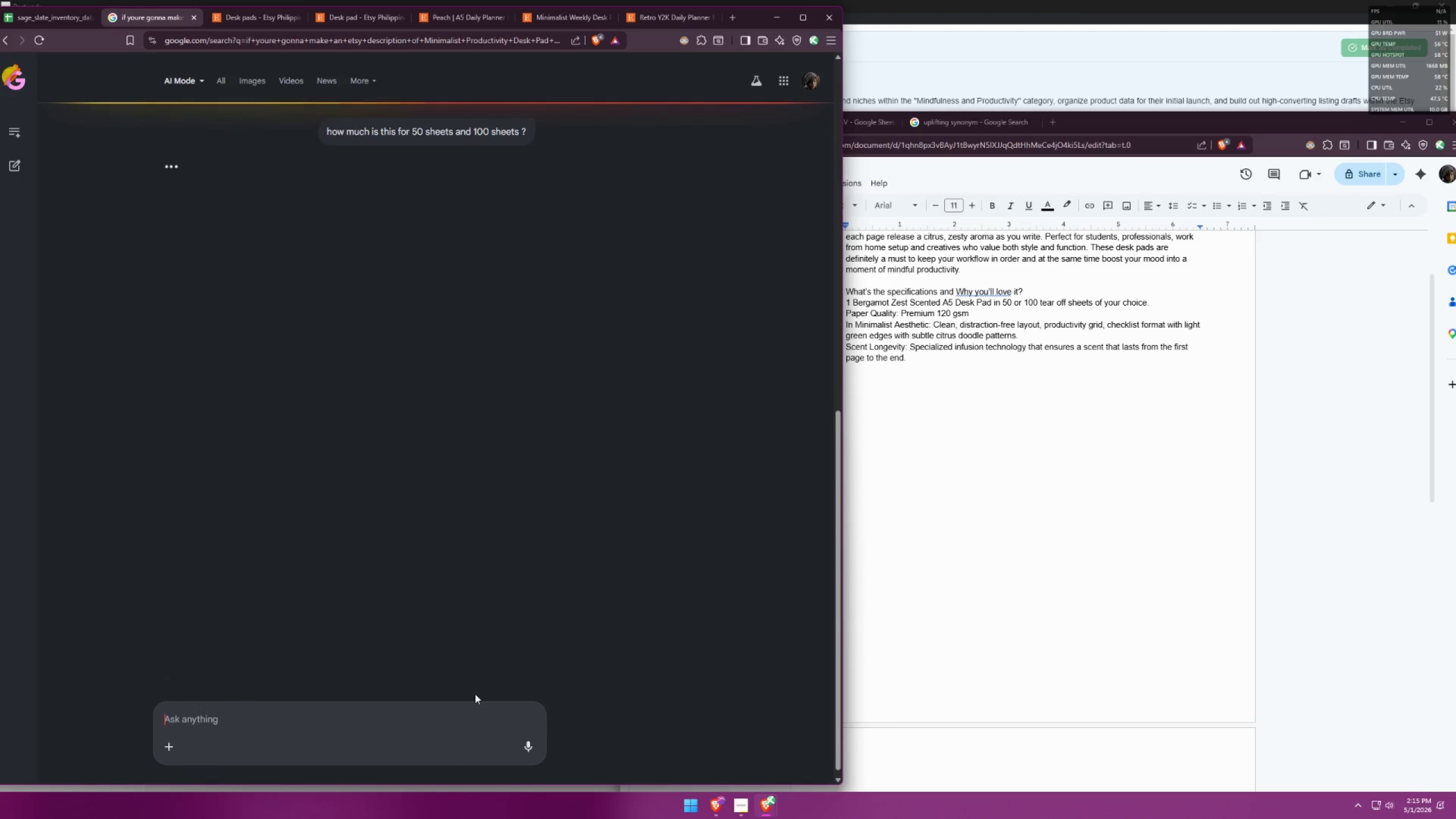 
left_click([945, 472])
 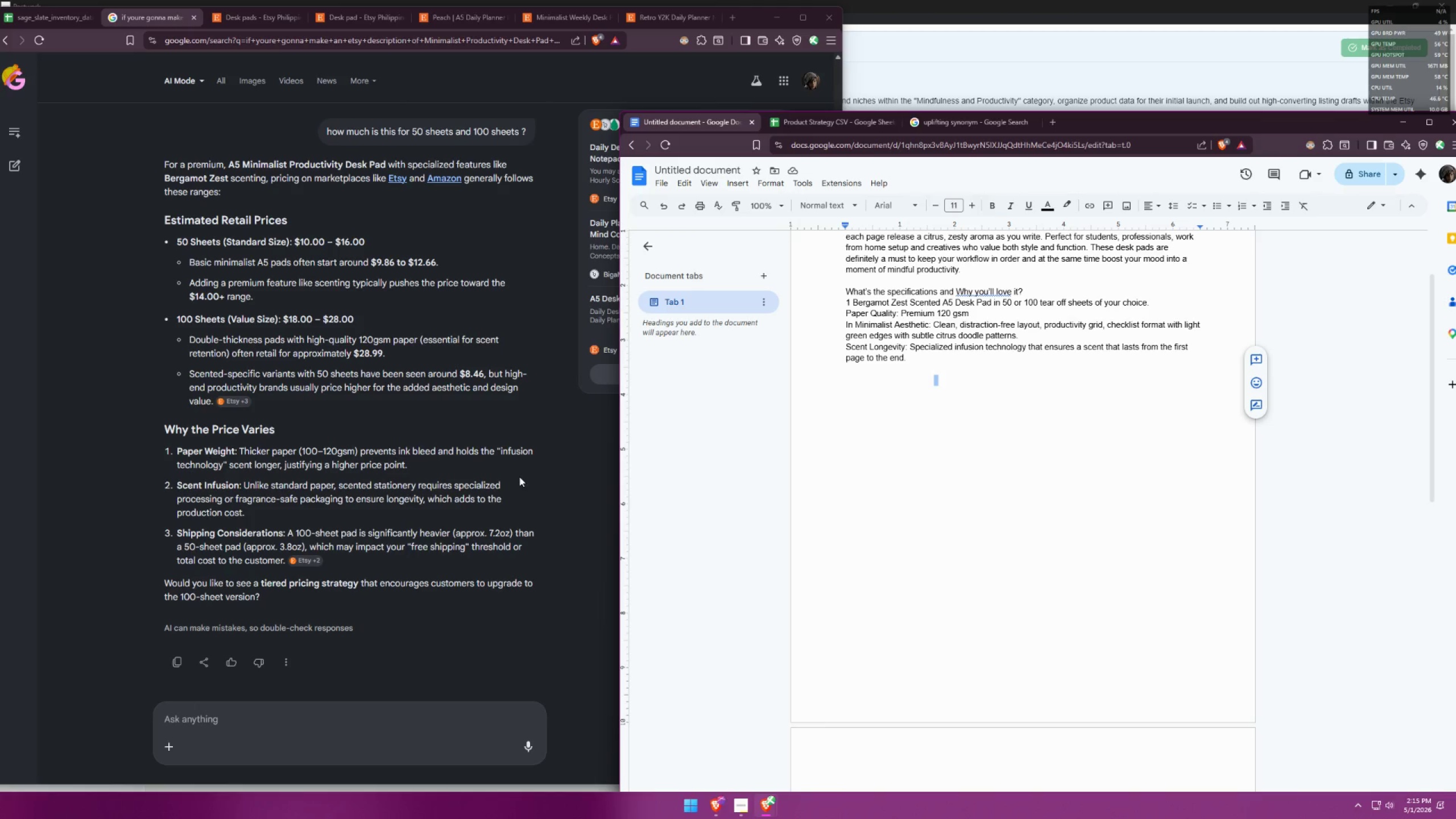 
left_click_drag(start_coordinate=[568, 464], to_coordinate=[562, 464])
 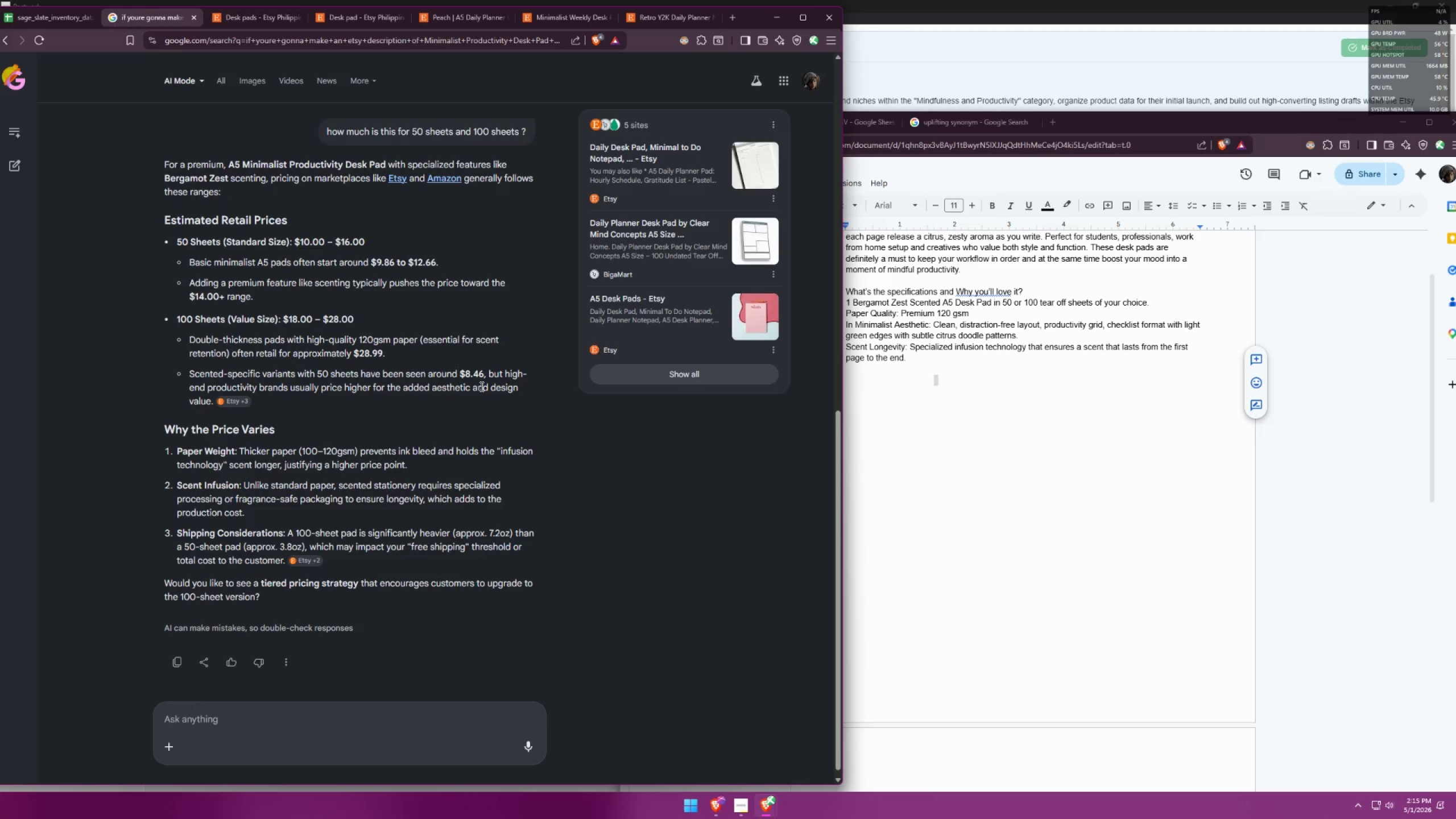 
wait(6.38)
 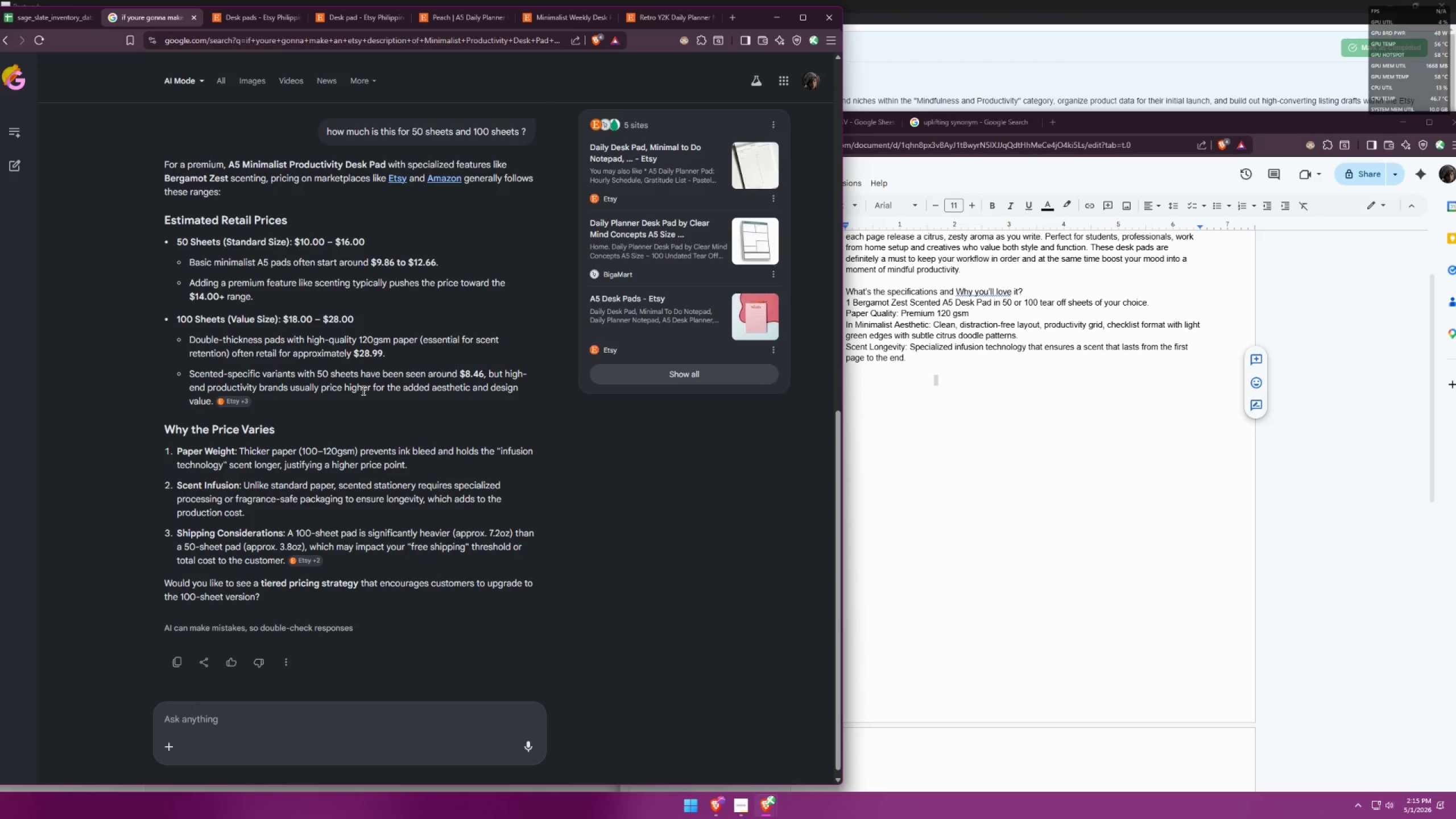 
left_click([992, 447])
 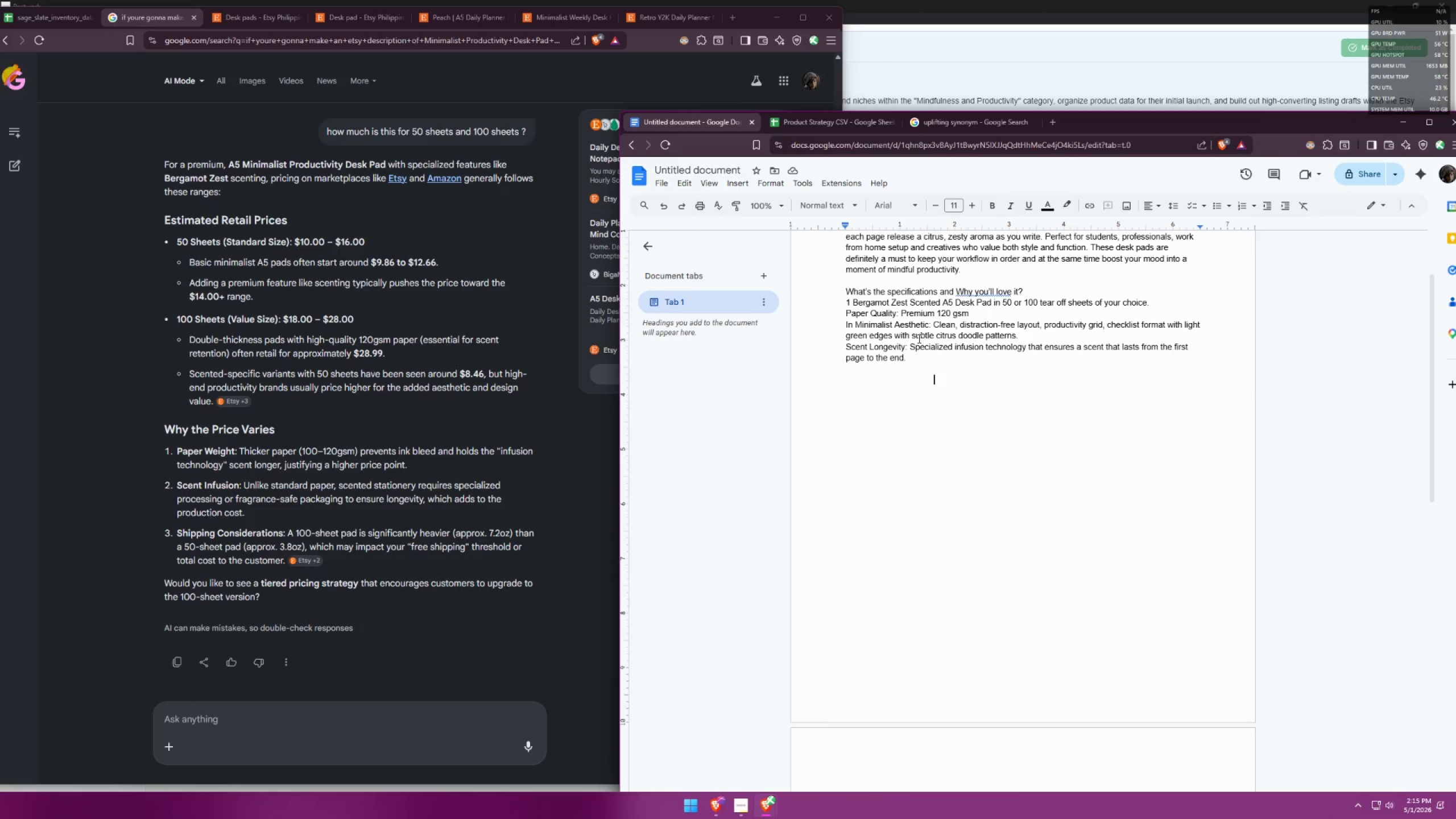 
left_click([267, 721])
 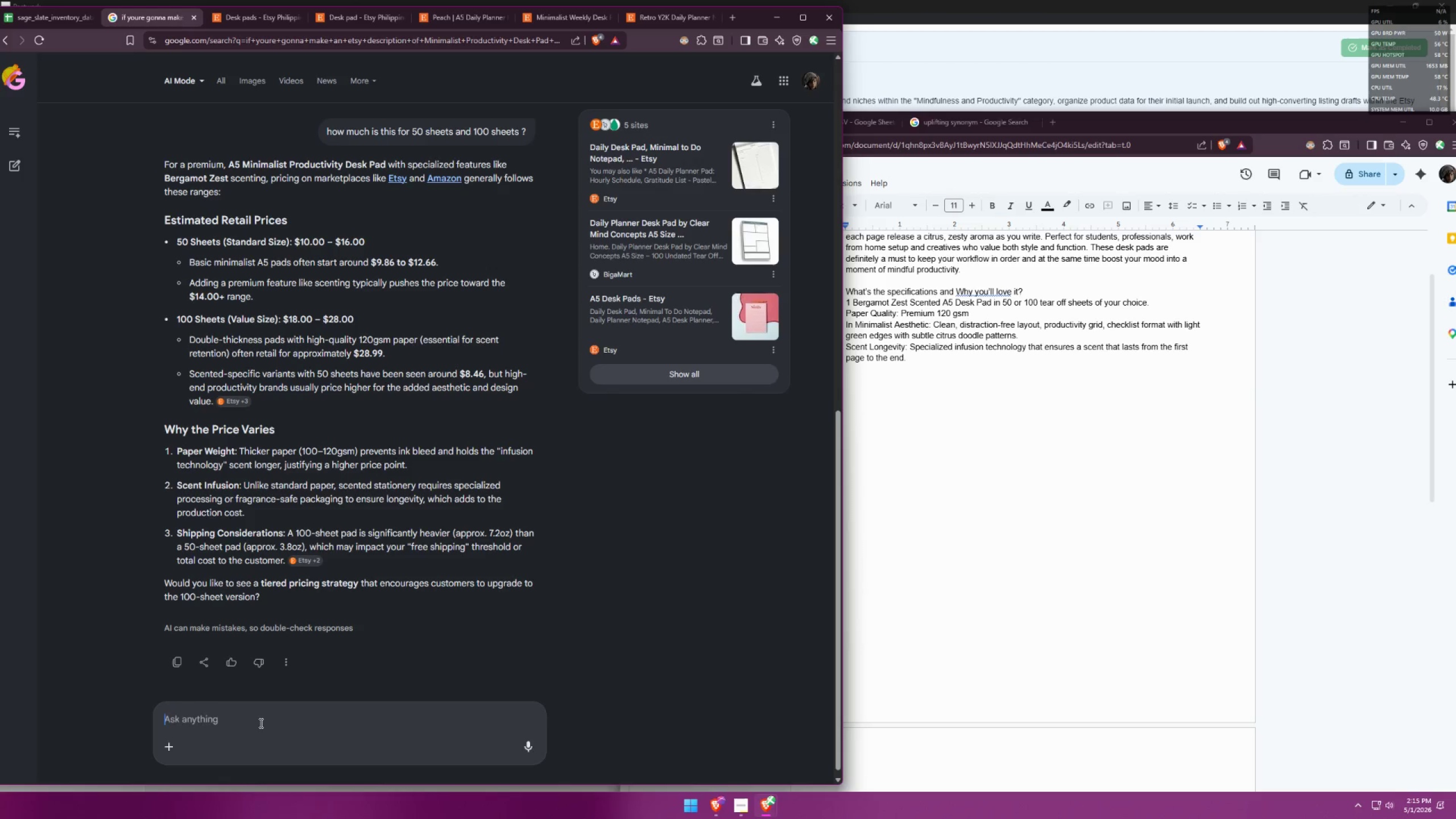 
type(120g)
key(Backspace)
key(Backspace)
key(Backspace)
key(Backspace)
type(foir )
key(Backspace)
key(Backspace)
key(Backspace)
type(r 120 gsm for etsy price, f)
key(Backspace)
type(how much again for the 50 sheet and for 100 shetes)
 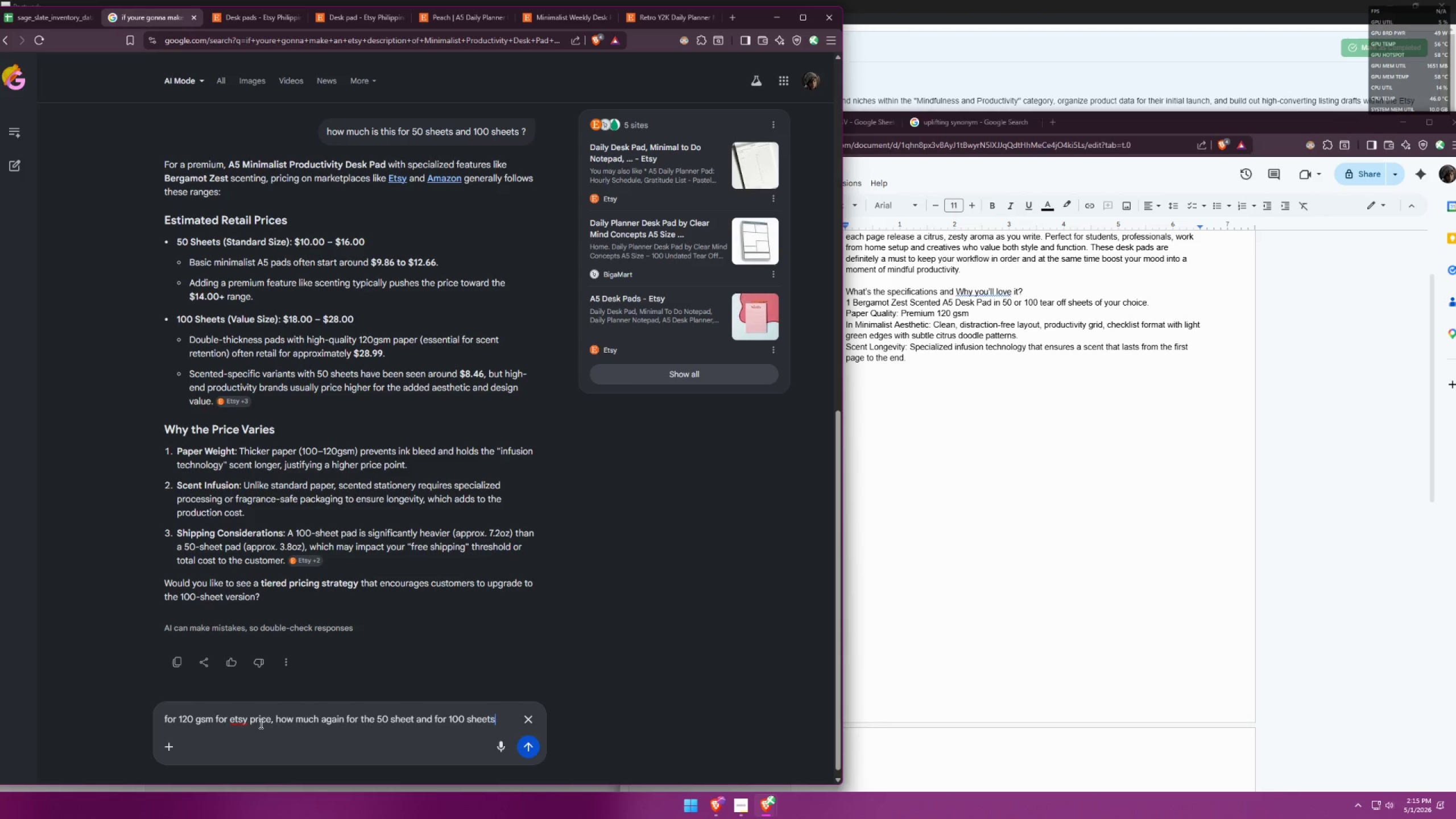 
key(Enter)
 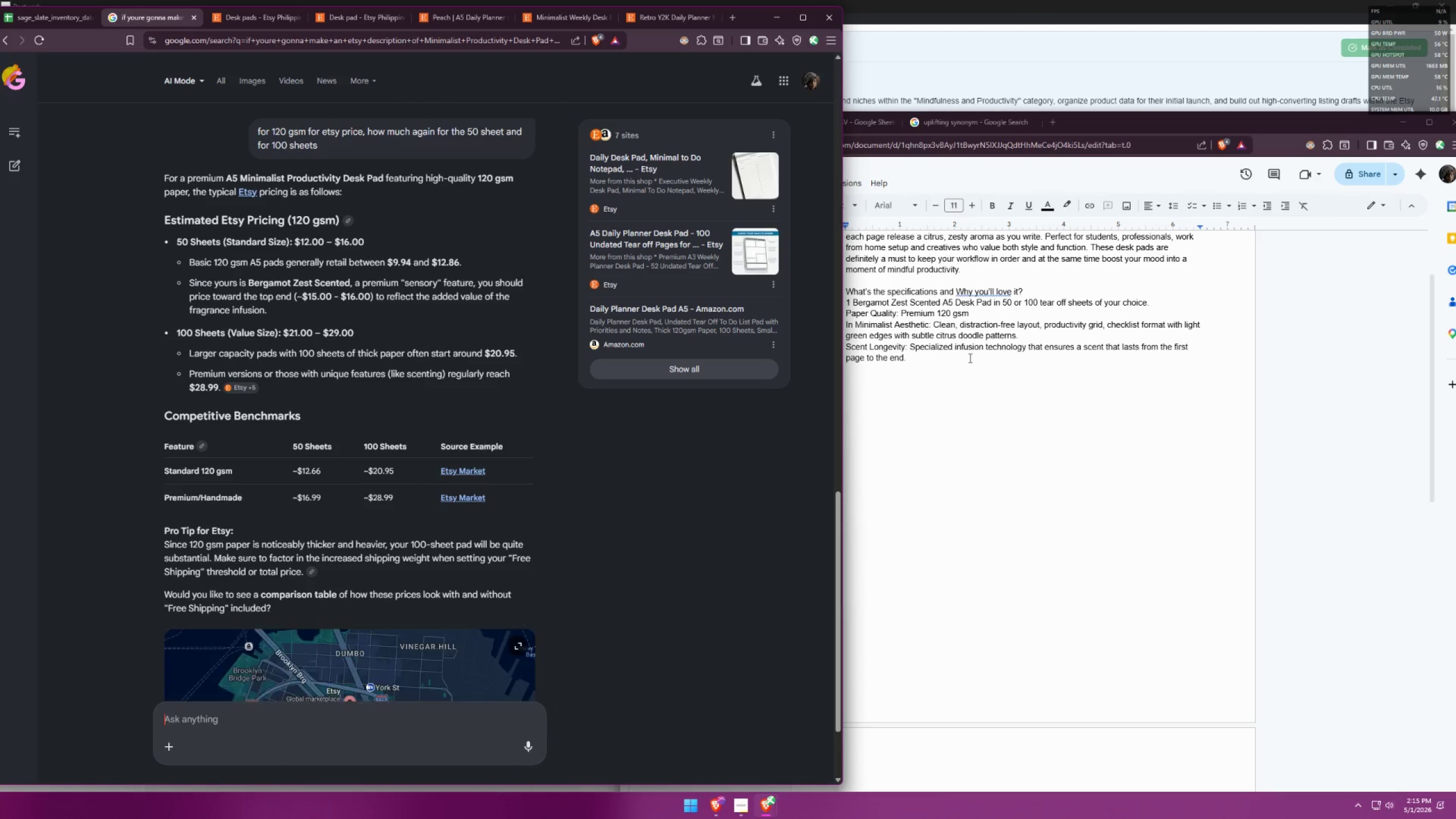 
wait(11.31)
 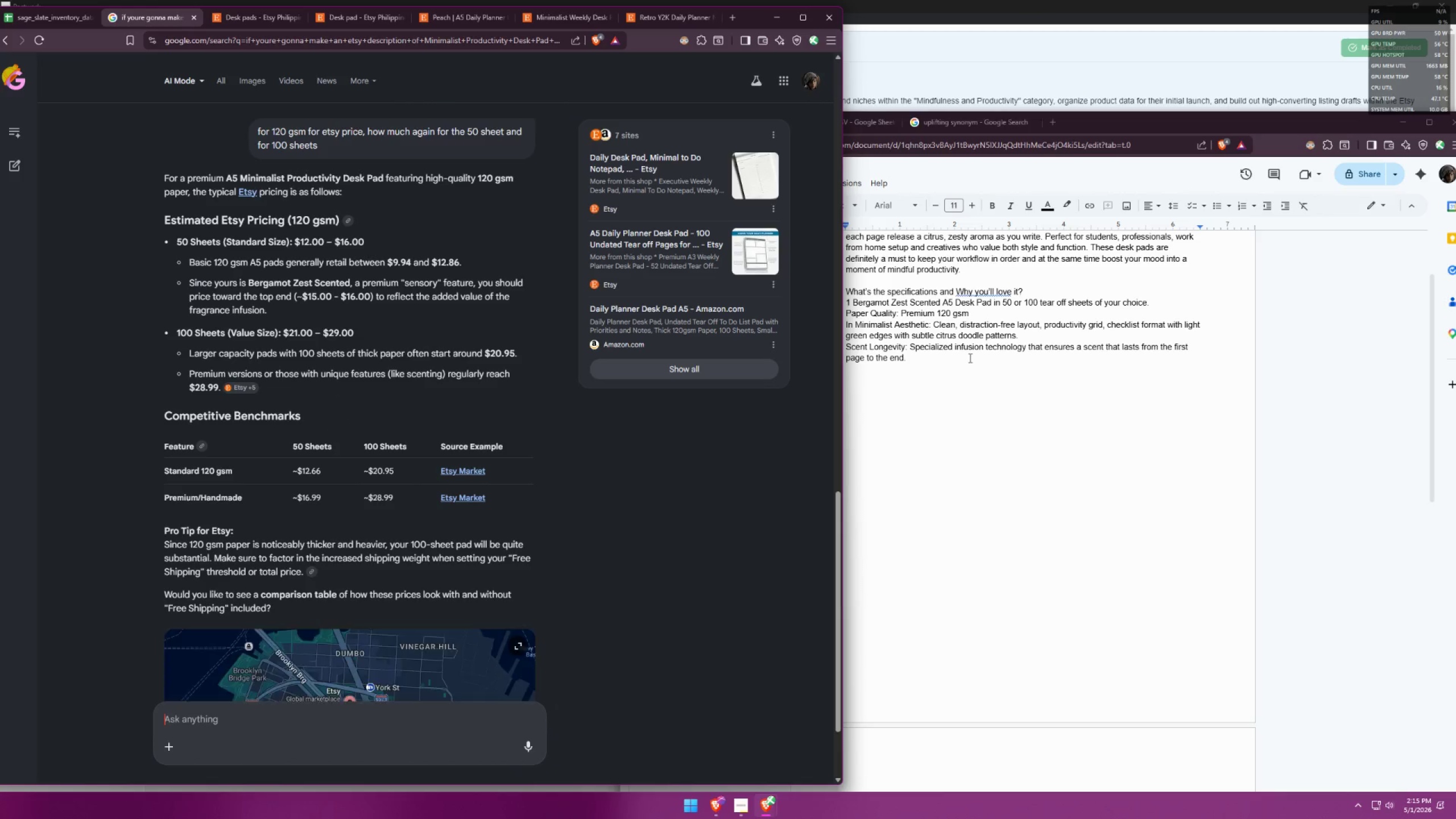 
left_click([969, 356])
 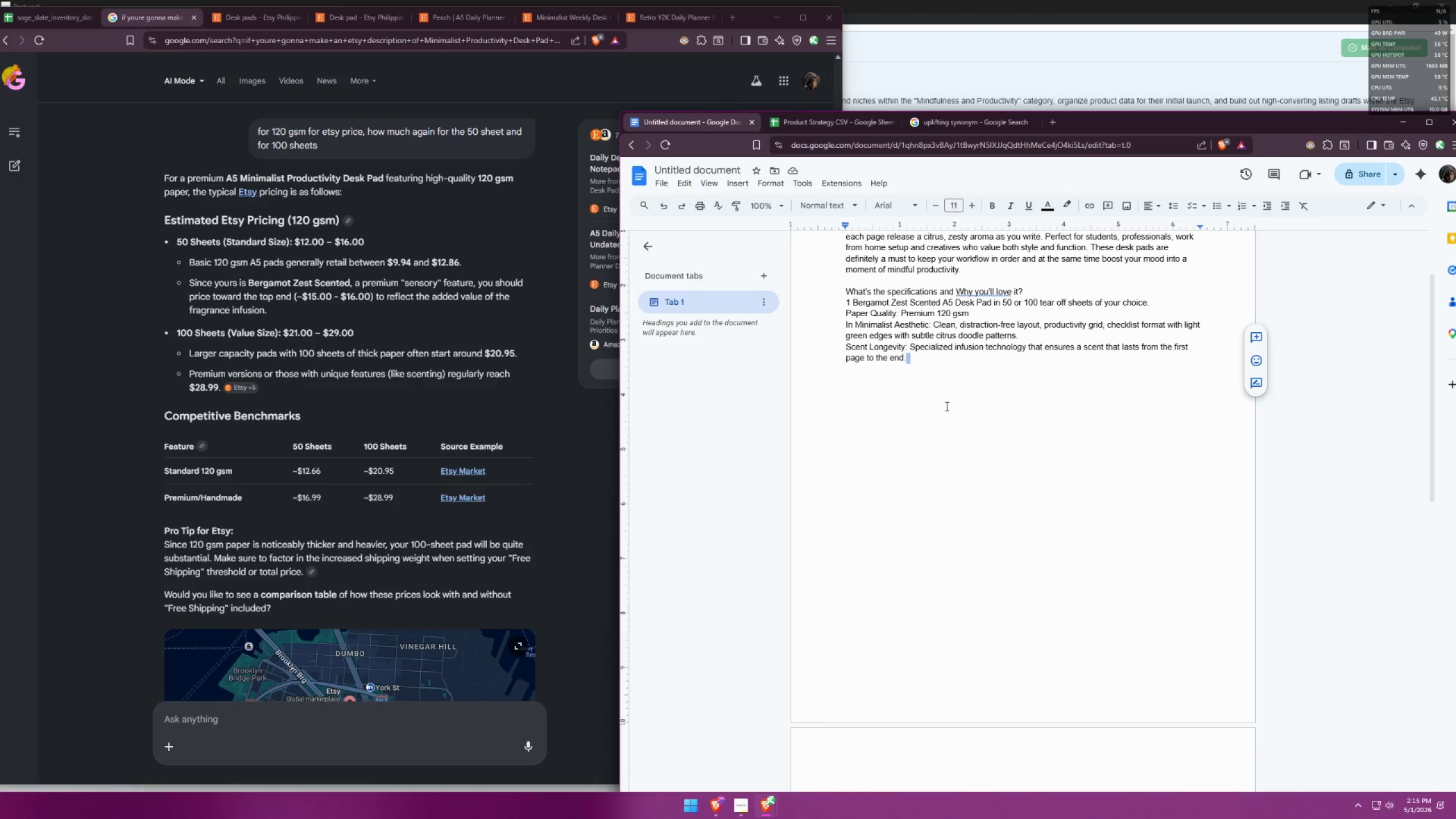 
left_click([912, 374])
 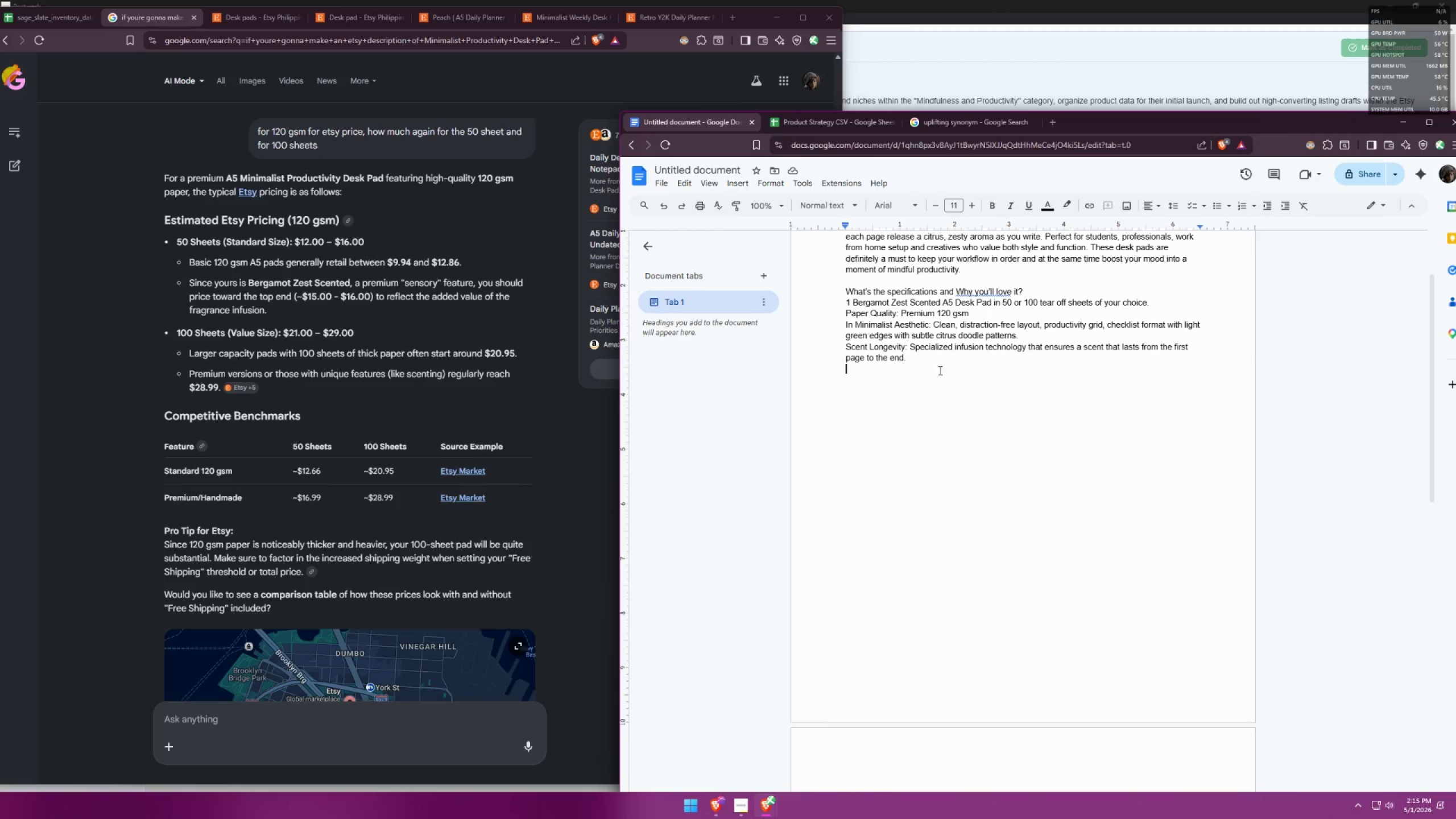 
scroll: coordinate [996, 353], scroll_direction: up, amount: 3.0
 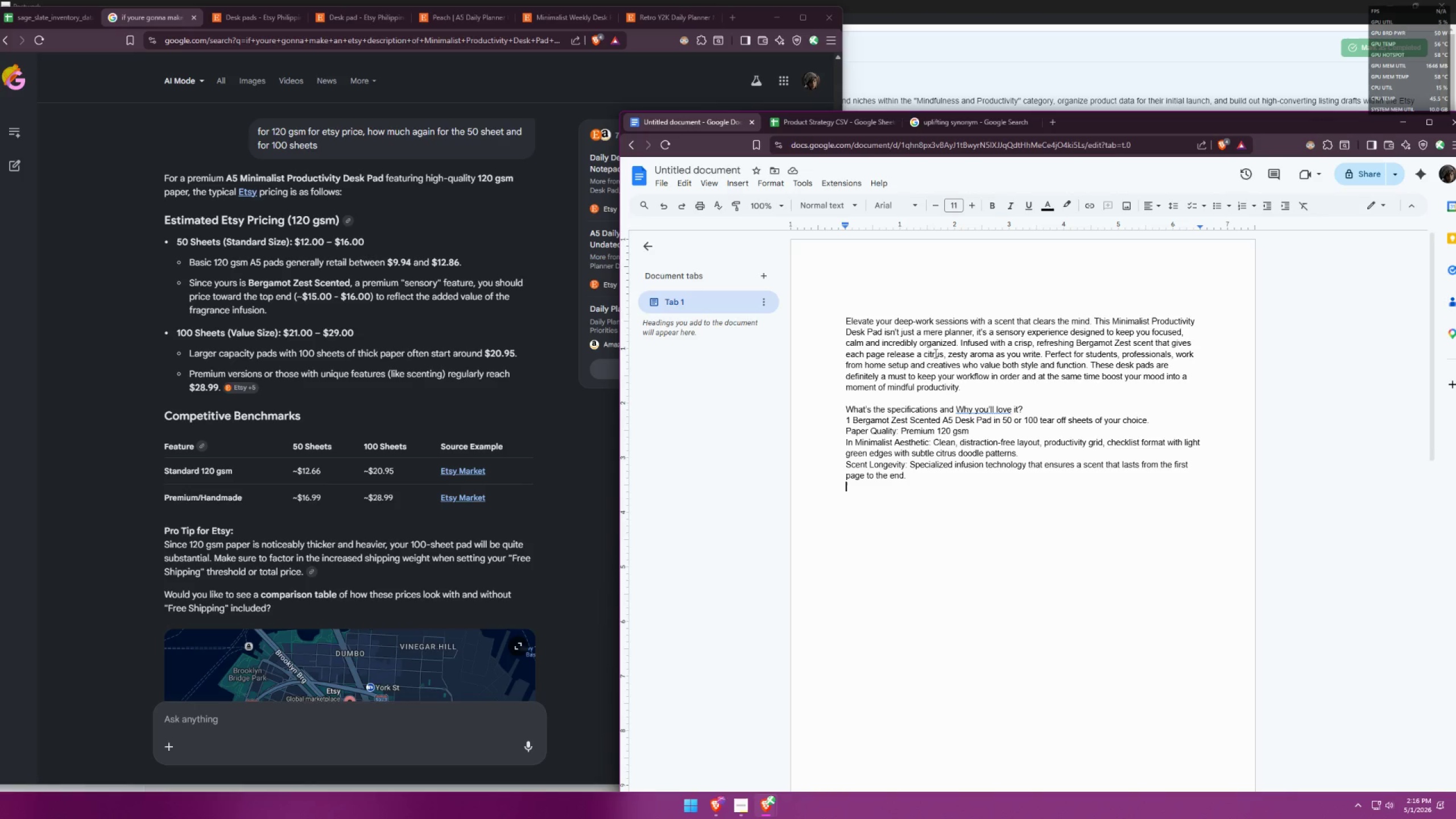 
wait(20.12)
 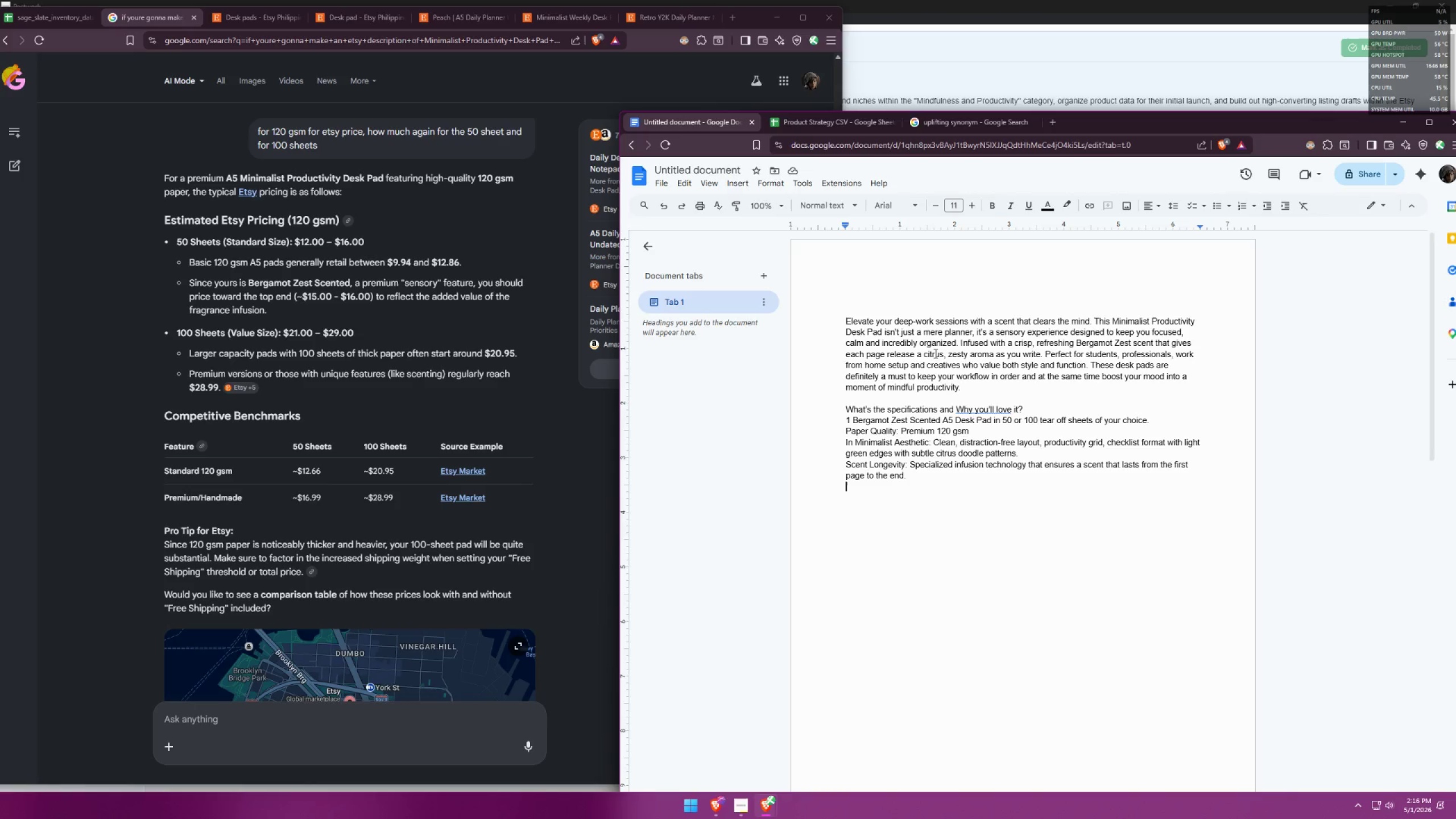 
double_click([882, 352])
 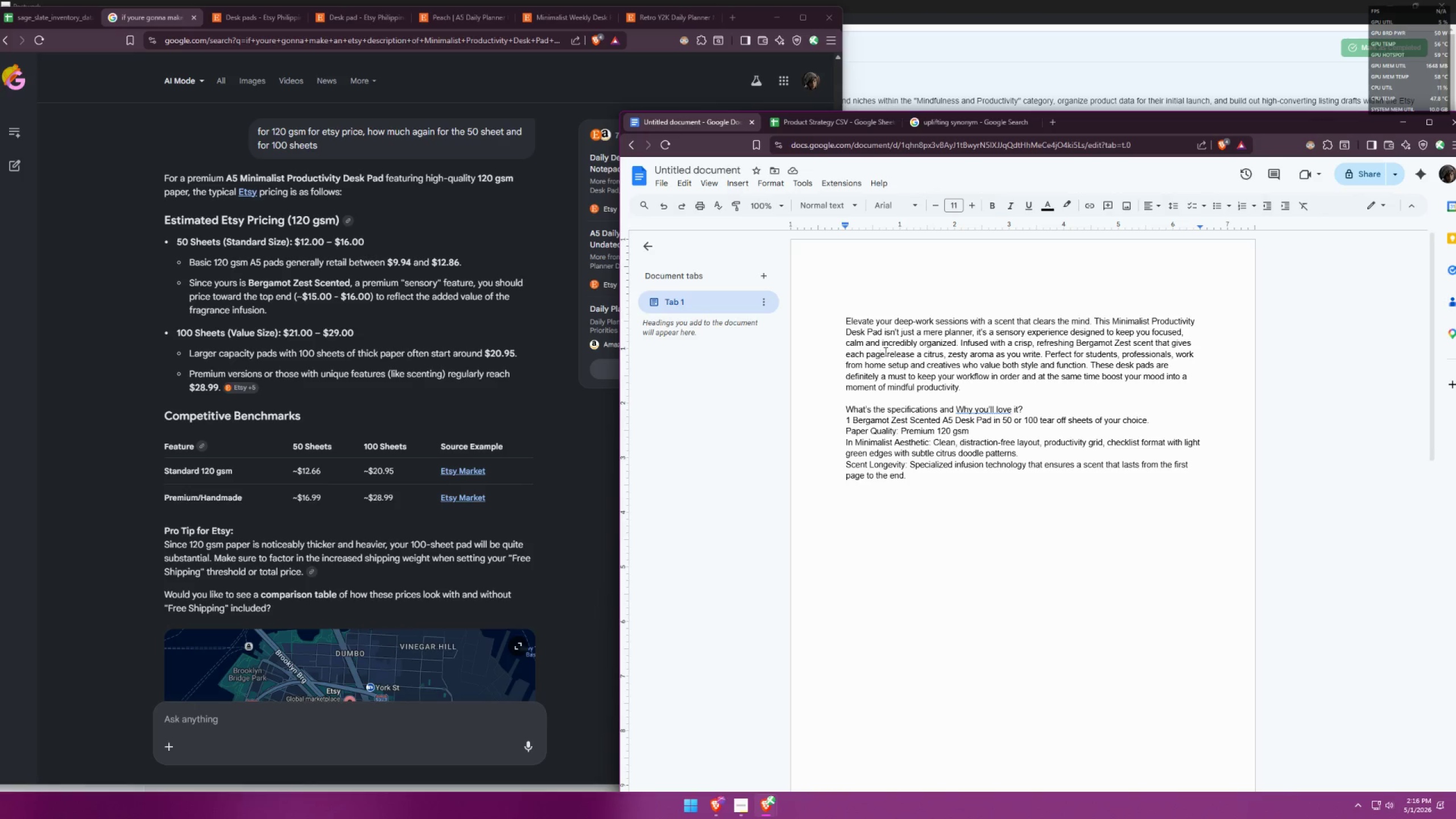 
left_click([890, 350])
 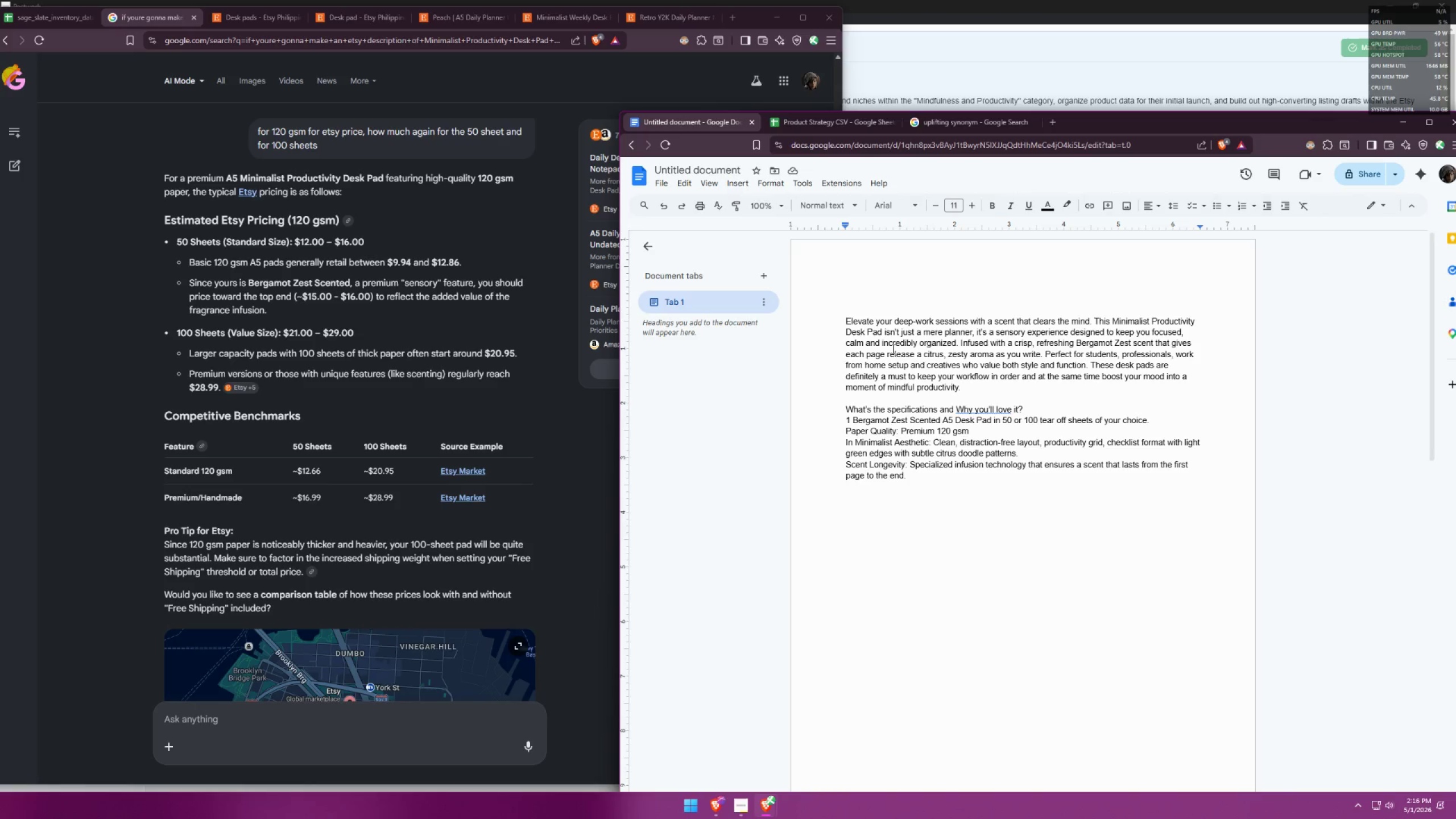 
left_click([887, 350])
 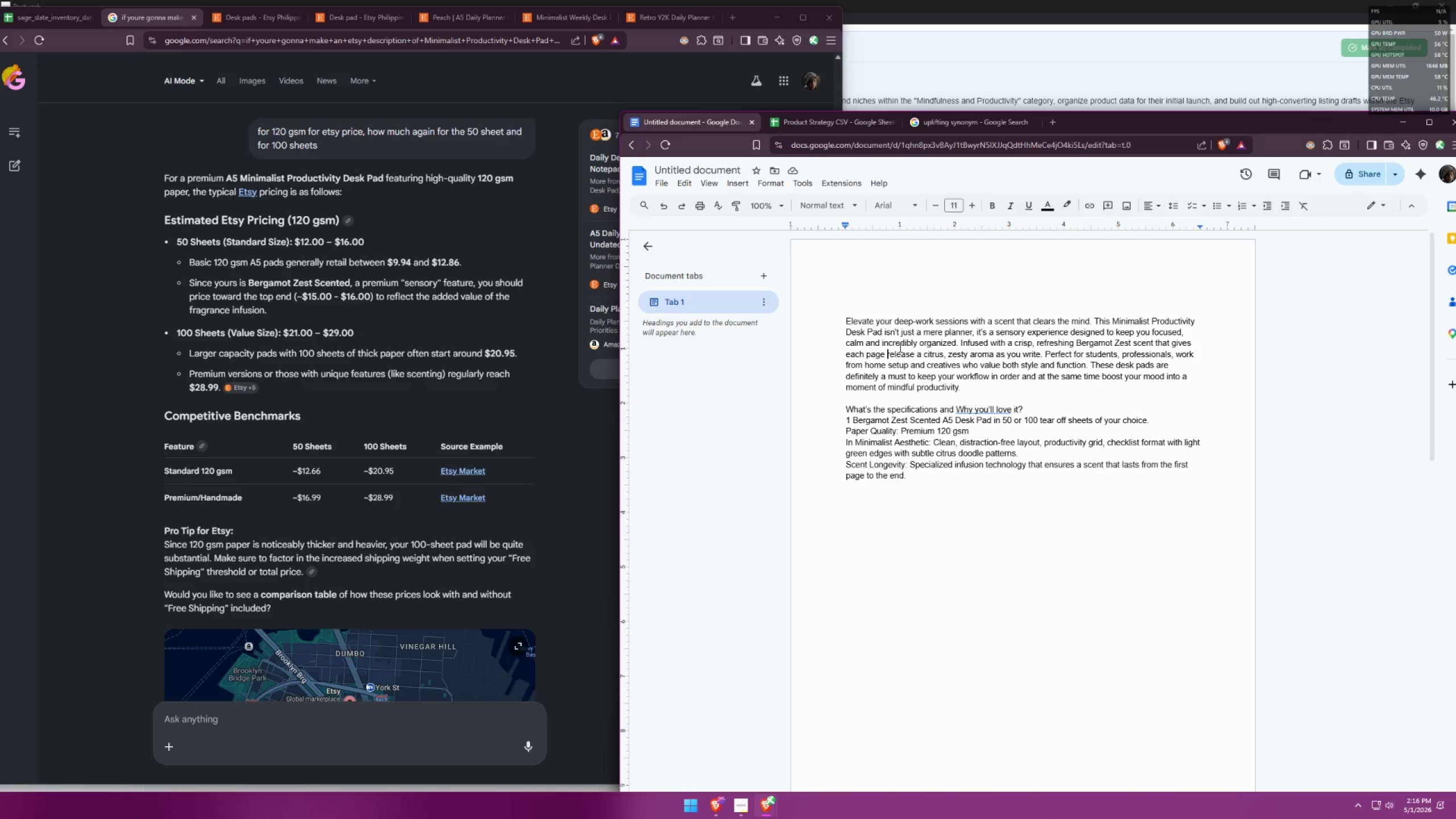 
key(Space)
 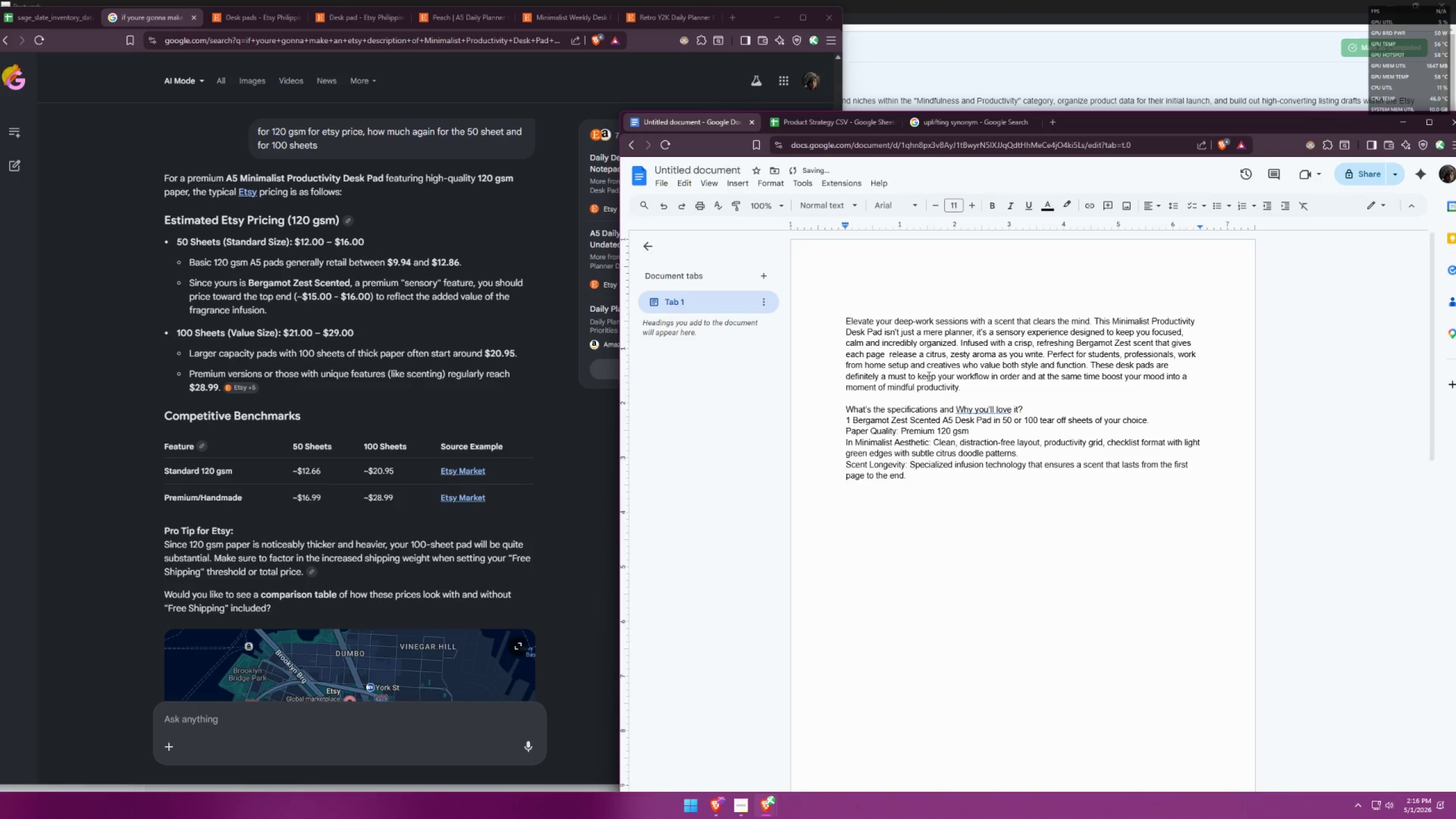 
key(Backspace)
 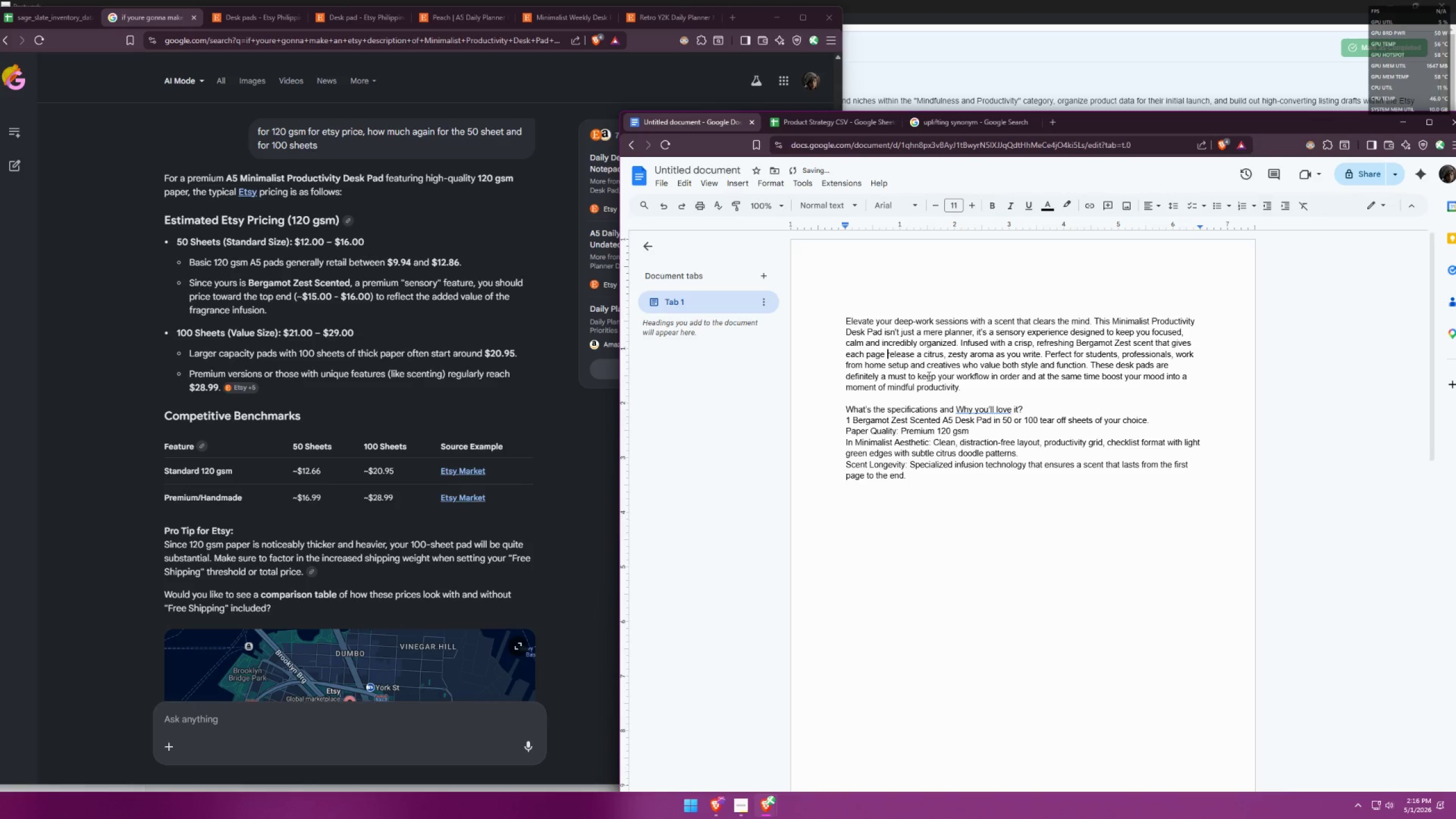 
key(A)
 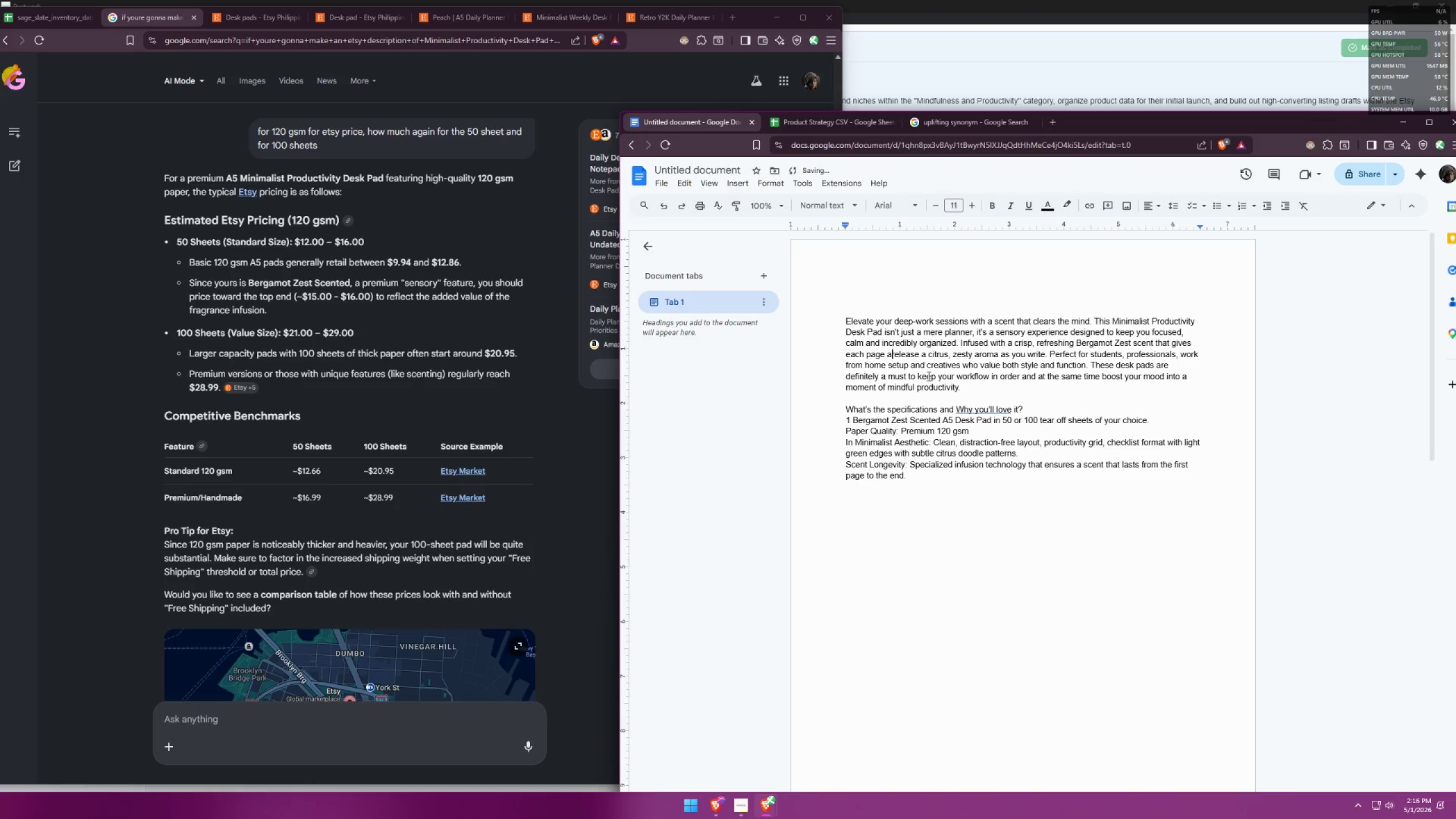 
key(Space)
 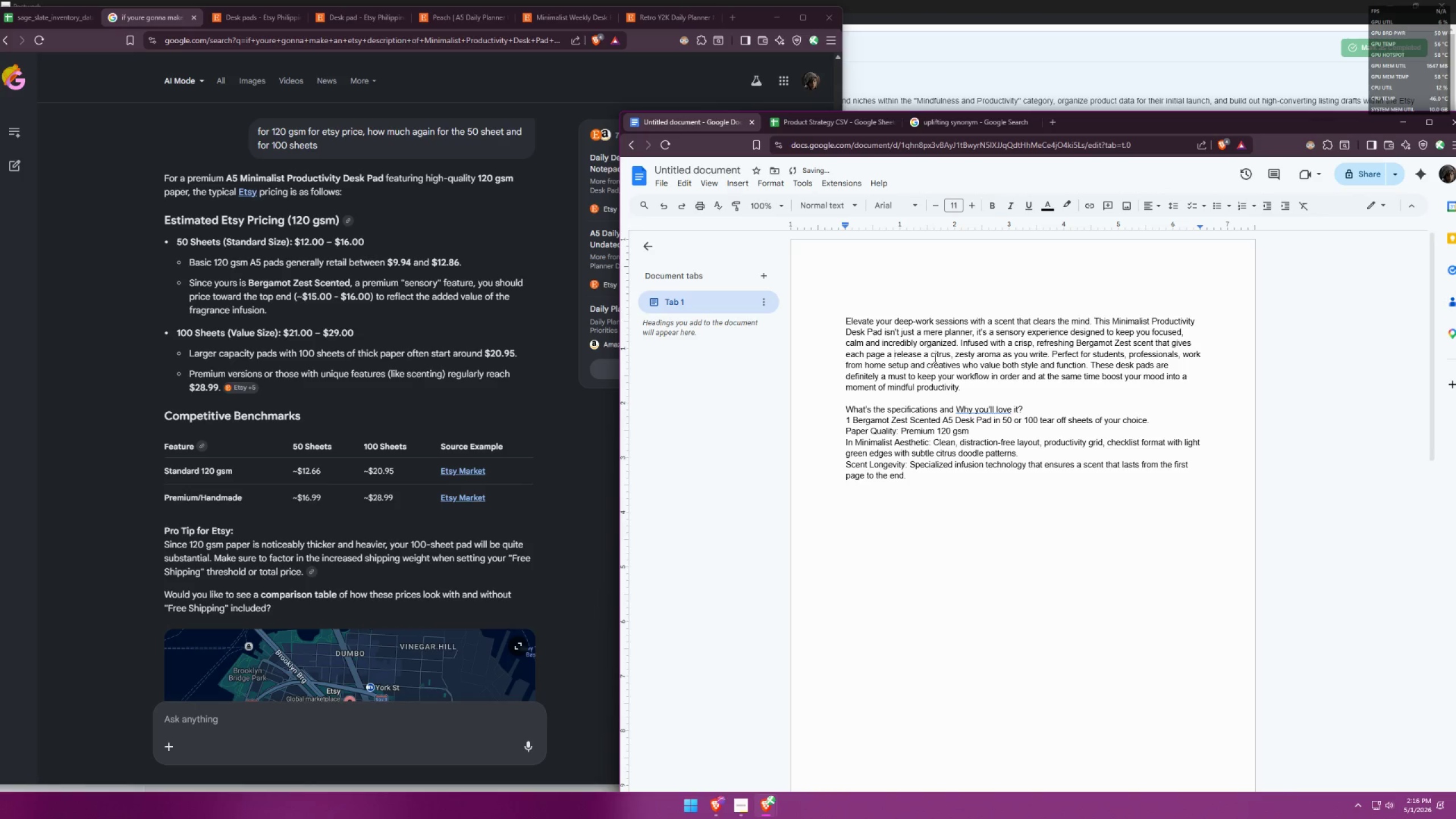 
left_click_drag(start_coordinate=[928, 355], to_coordinate=[924, 354])
 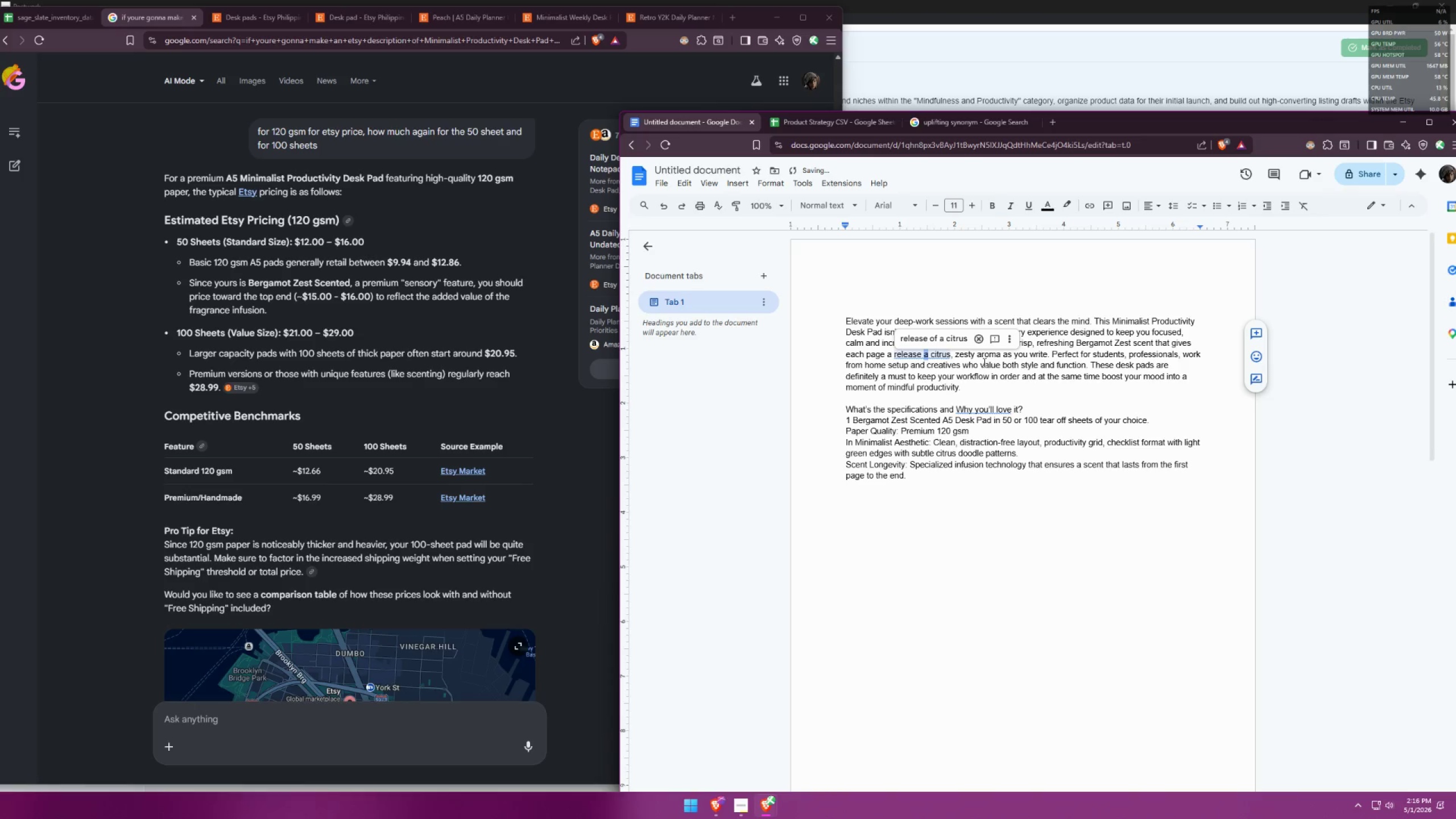 
left_click([948, 340])
 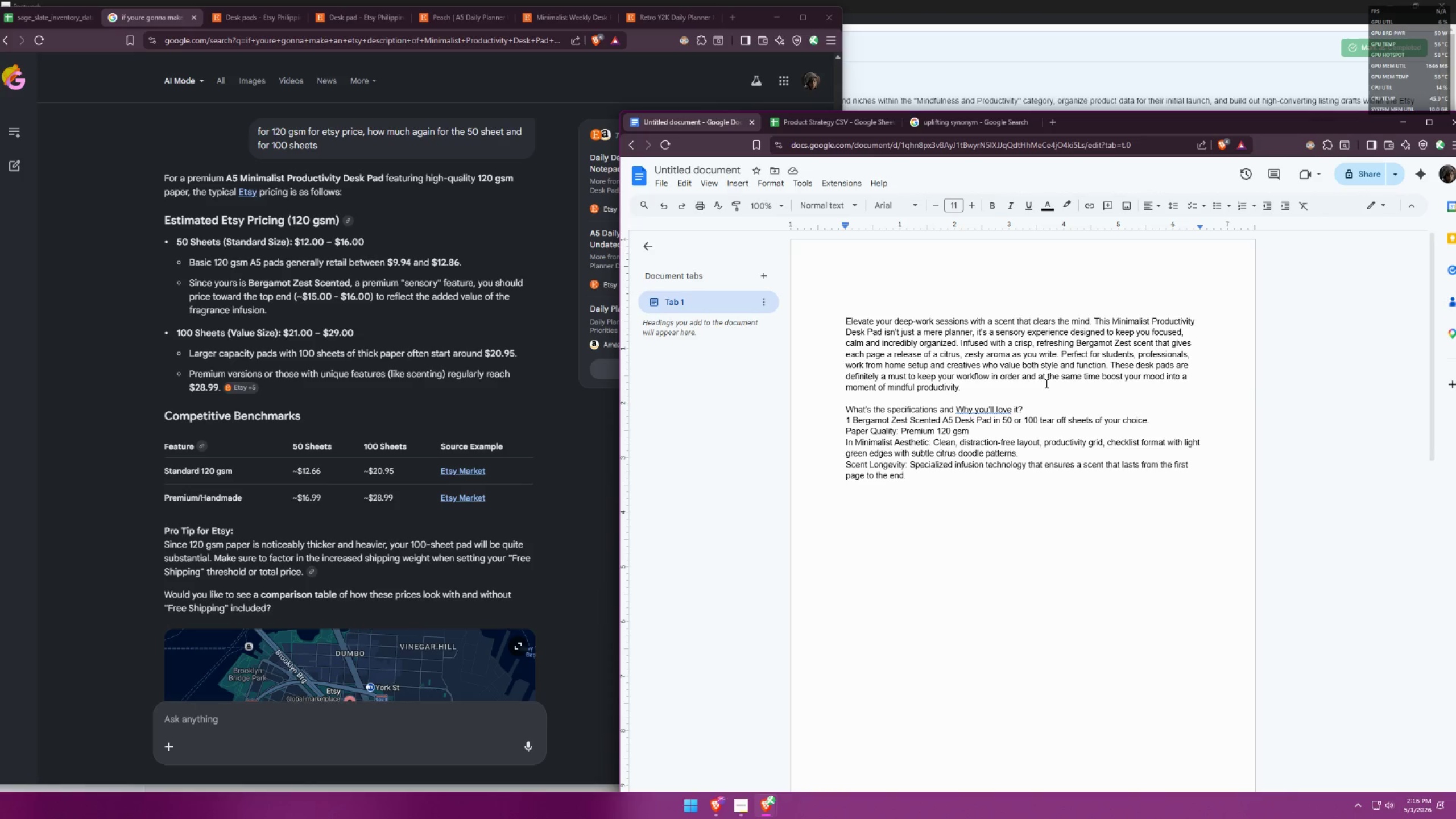 
wait(12.73)
 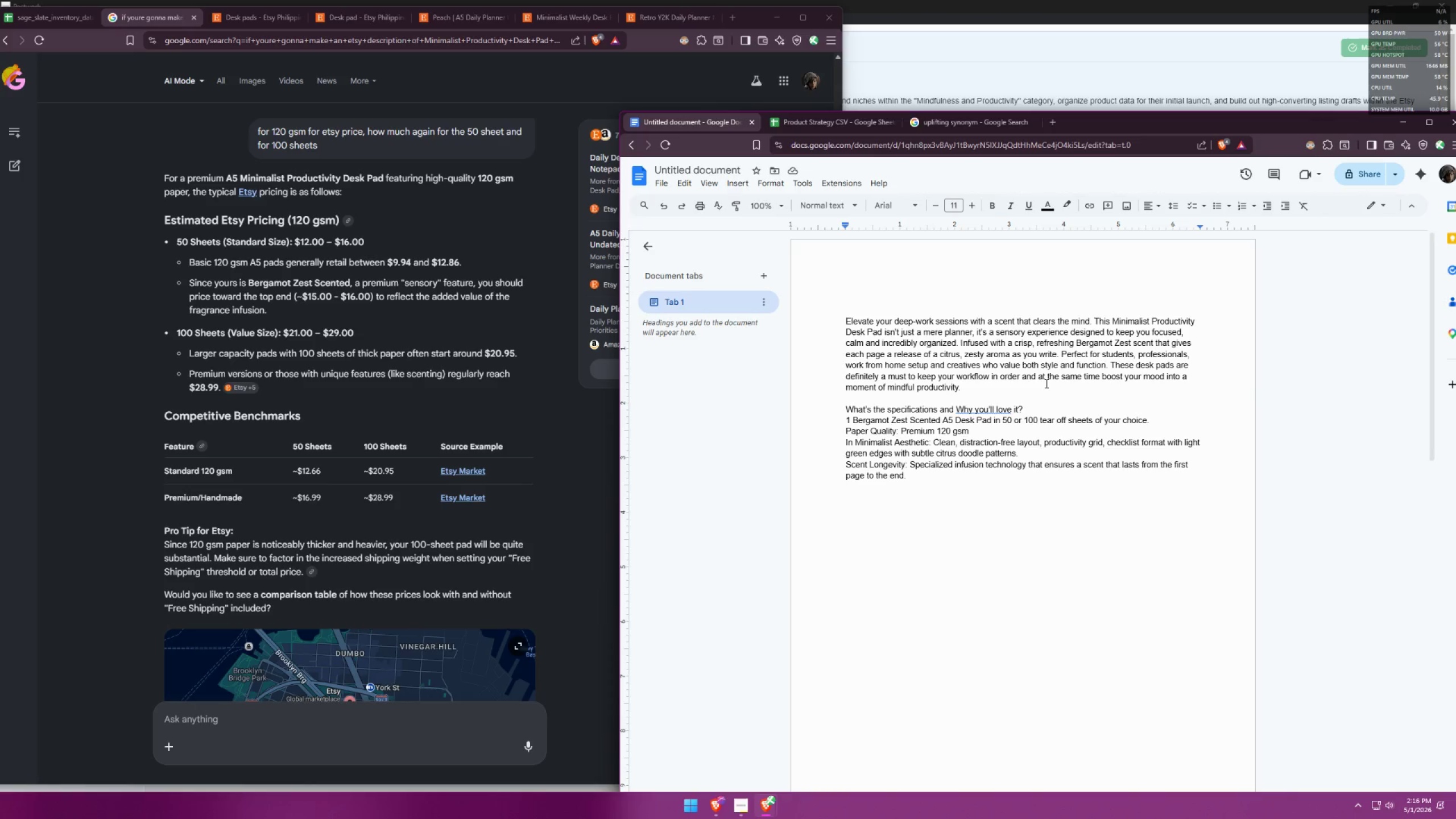 
left_click([1067, 501])
 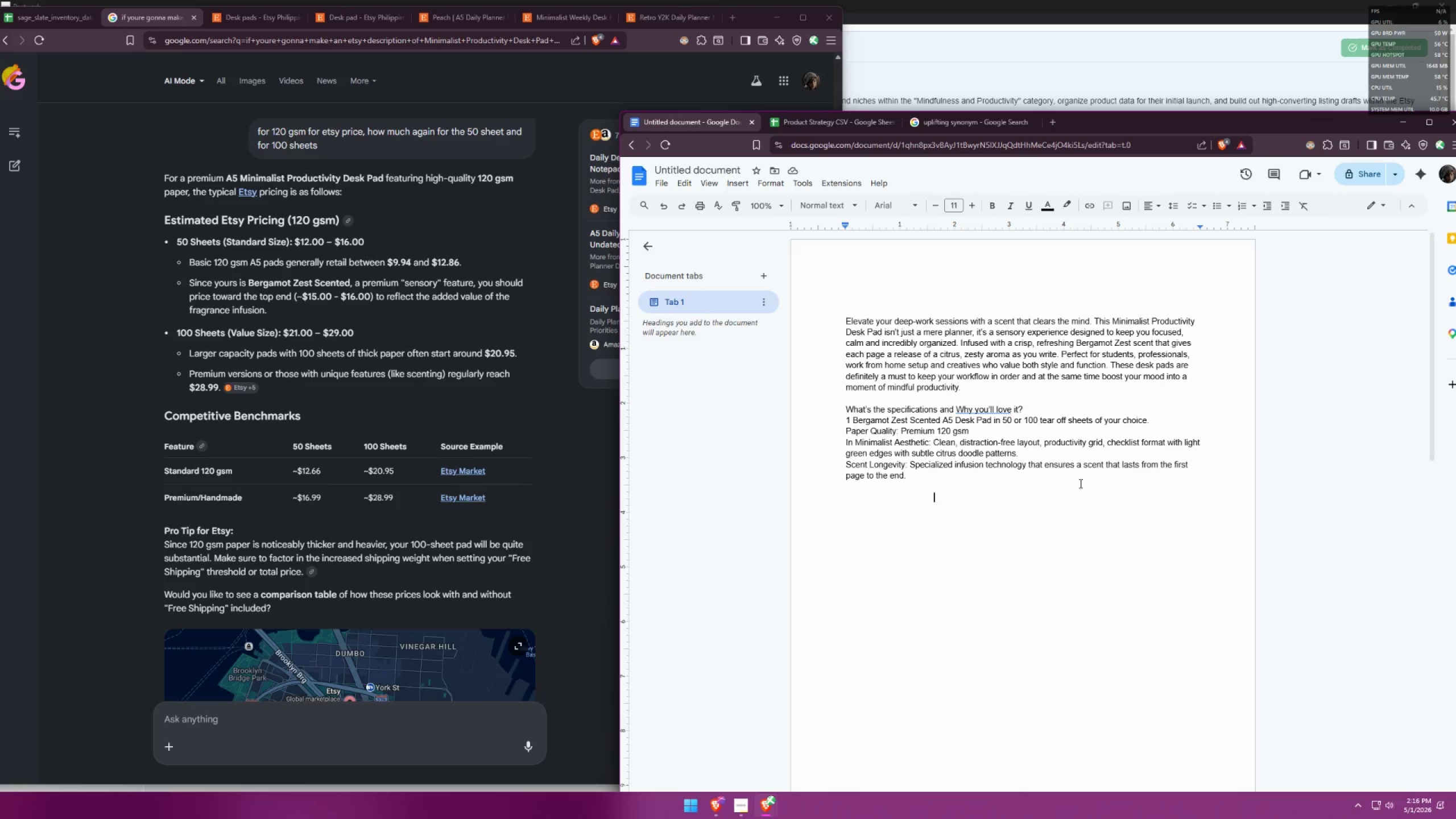 
left_click([1088, 463])
 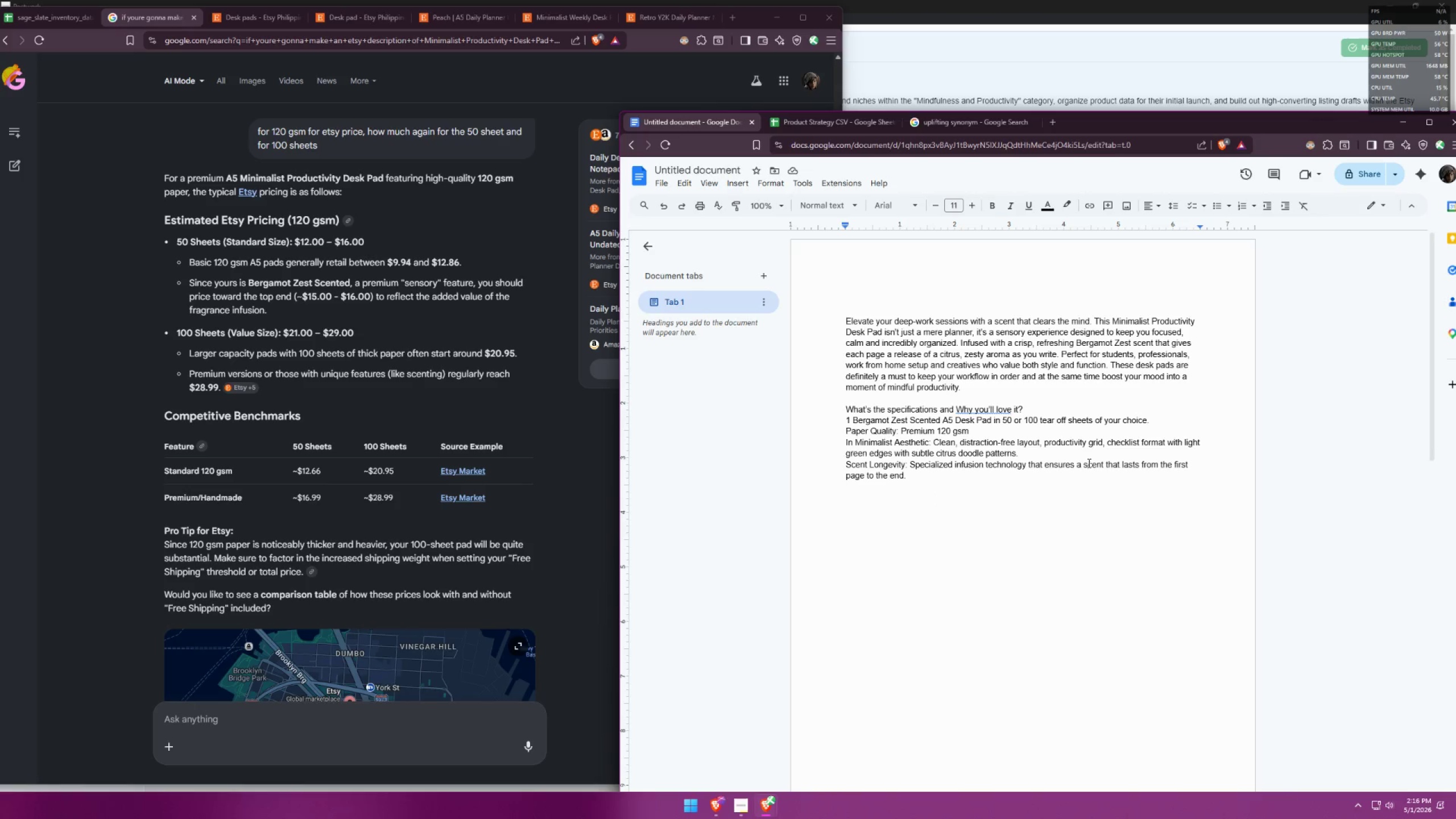 
left_click([1014, 487])
 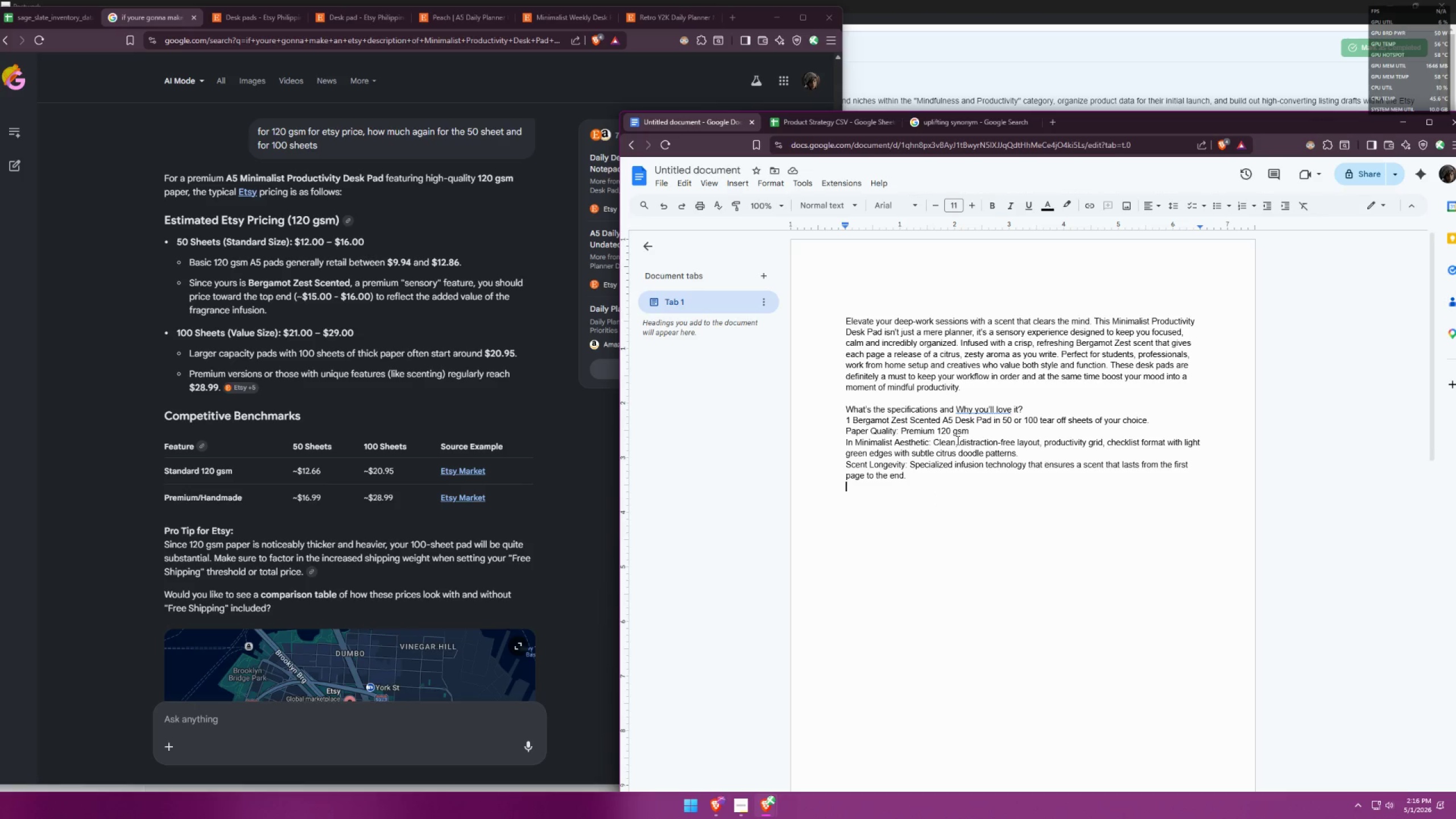 
wait(10.33)
 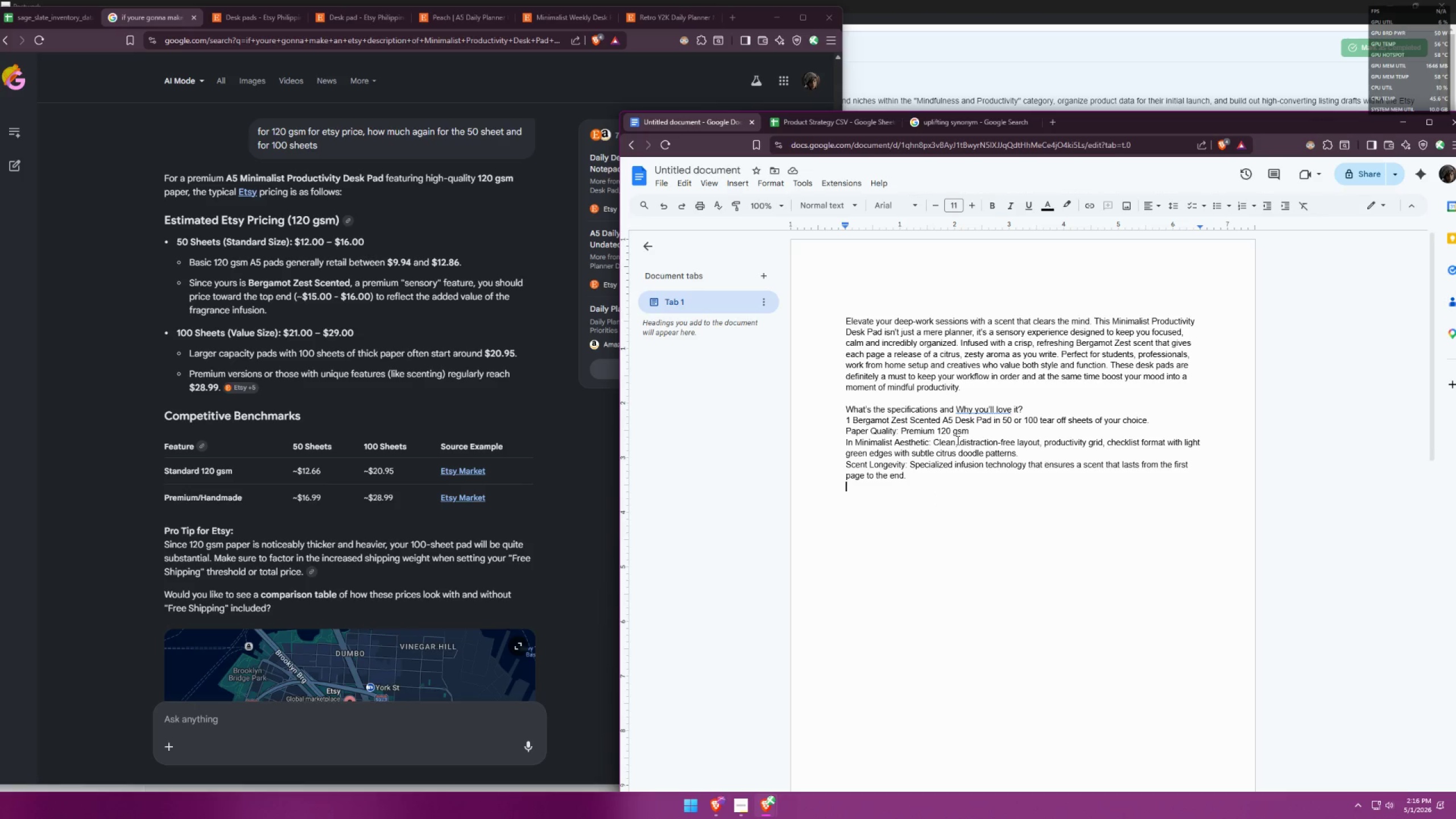 
double_click([955, 430])
 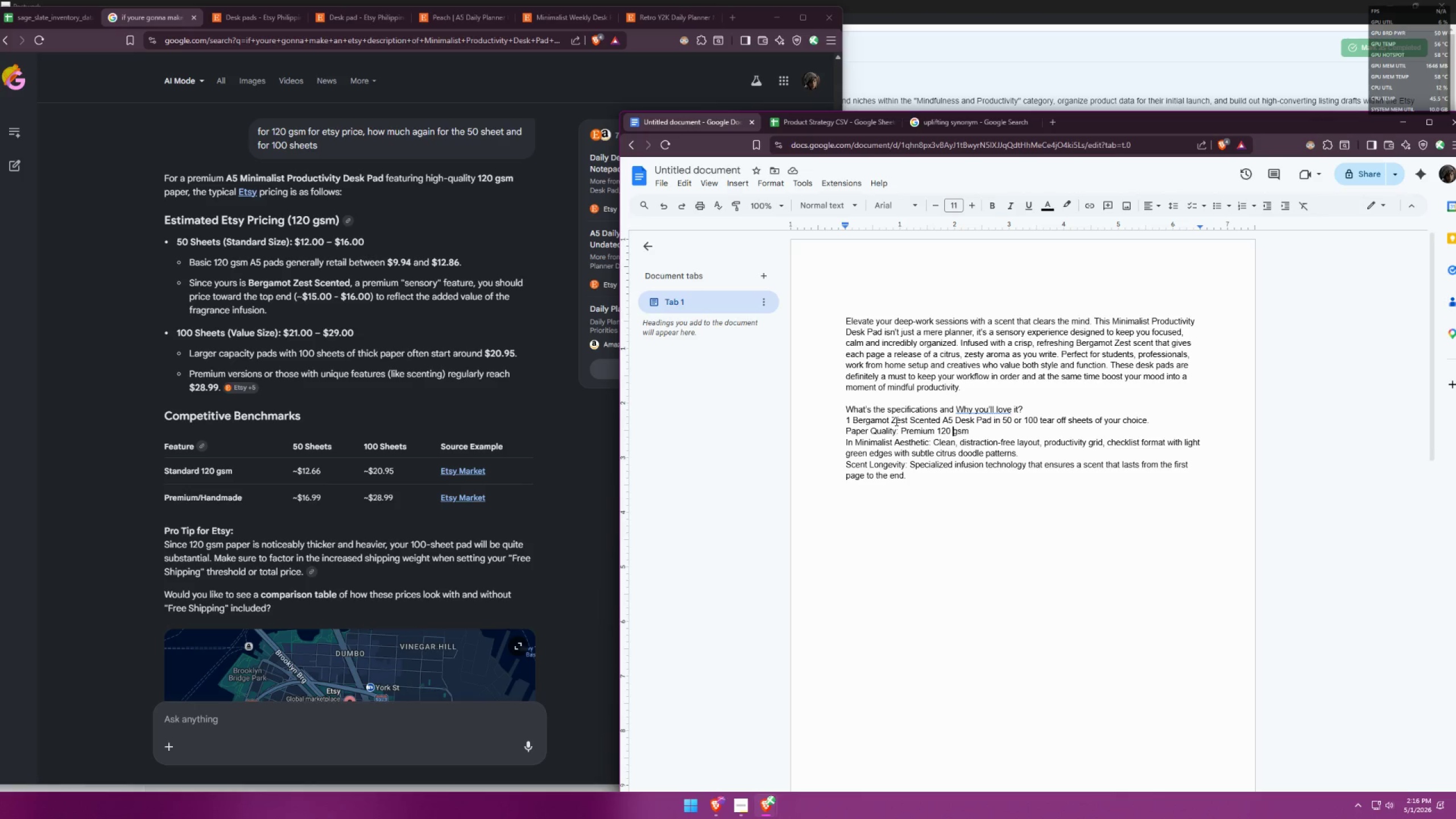 
triple_click([880, 418])
 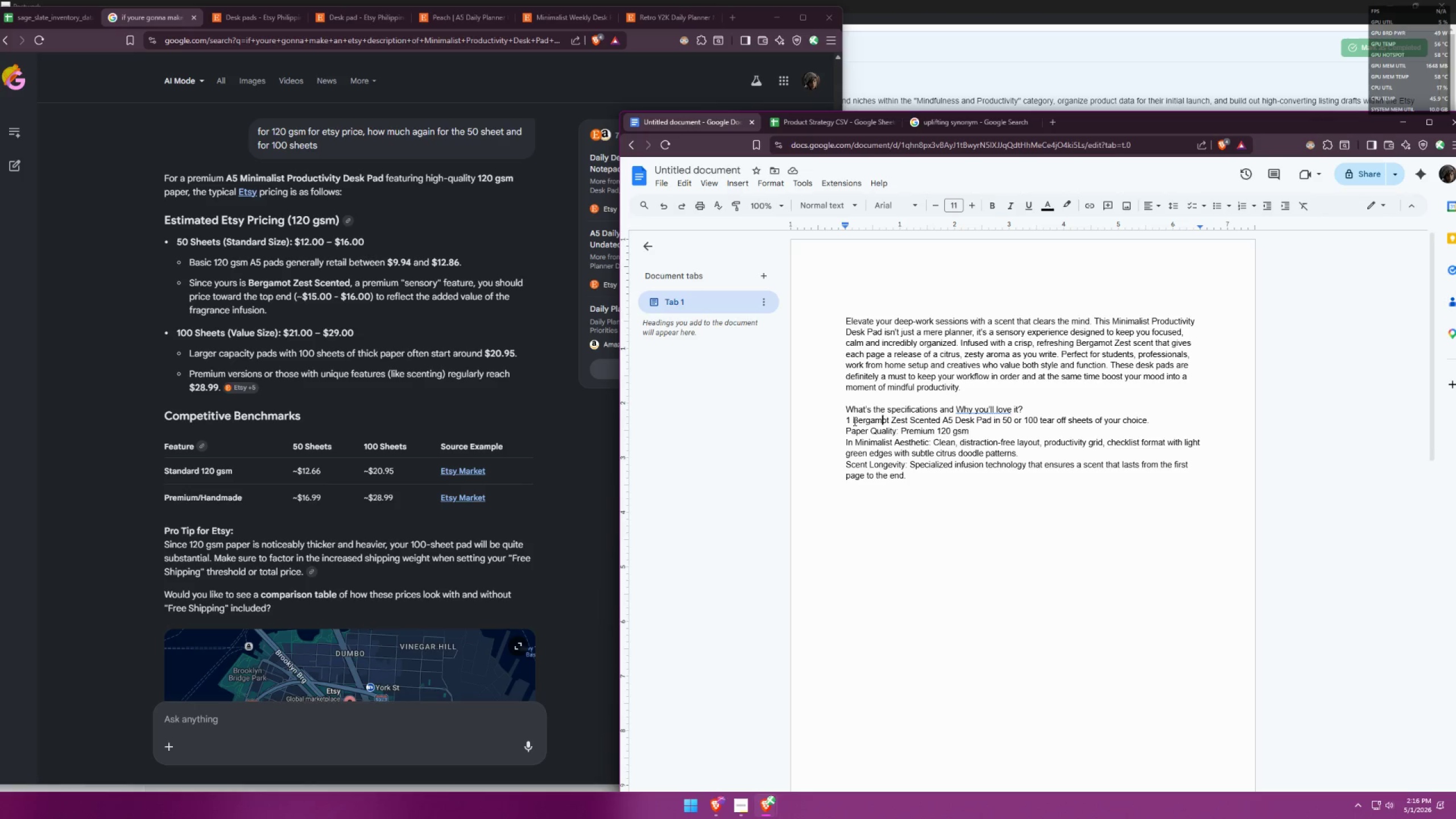 
left_click_drag(start_coordinate=[854, 420], to_coordinate=[847, 420])
 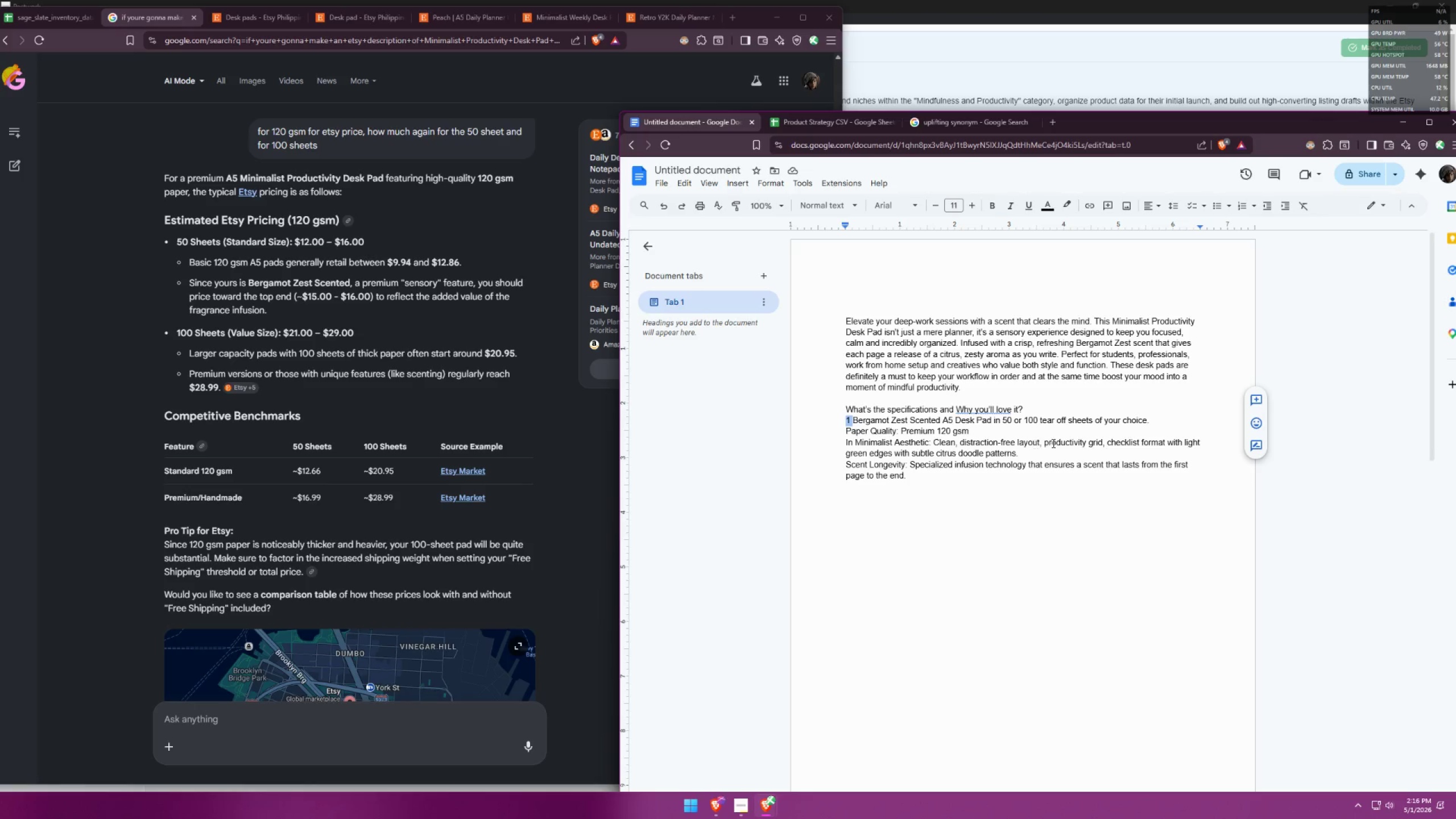 
key(Backspace)
type(1 pc. )
 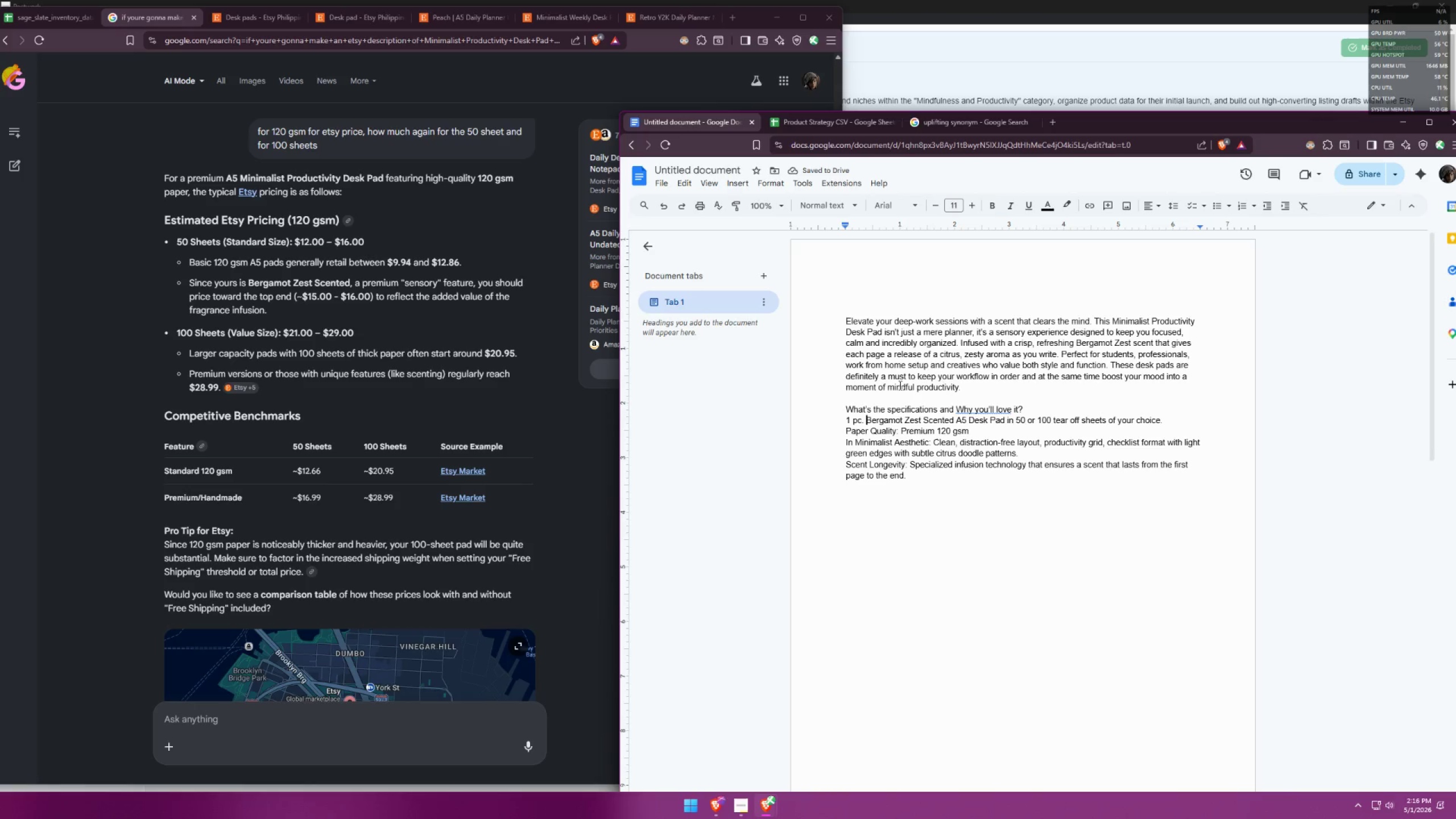 
wait(9.97)
 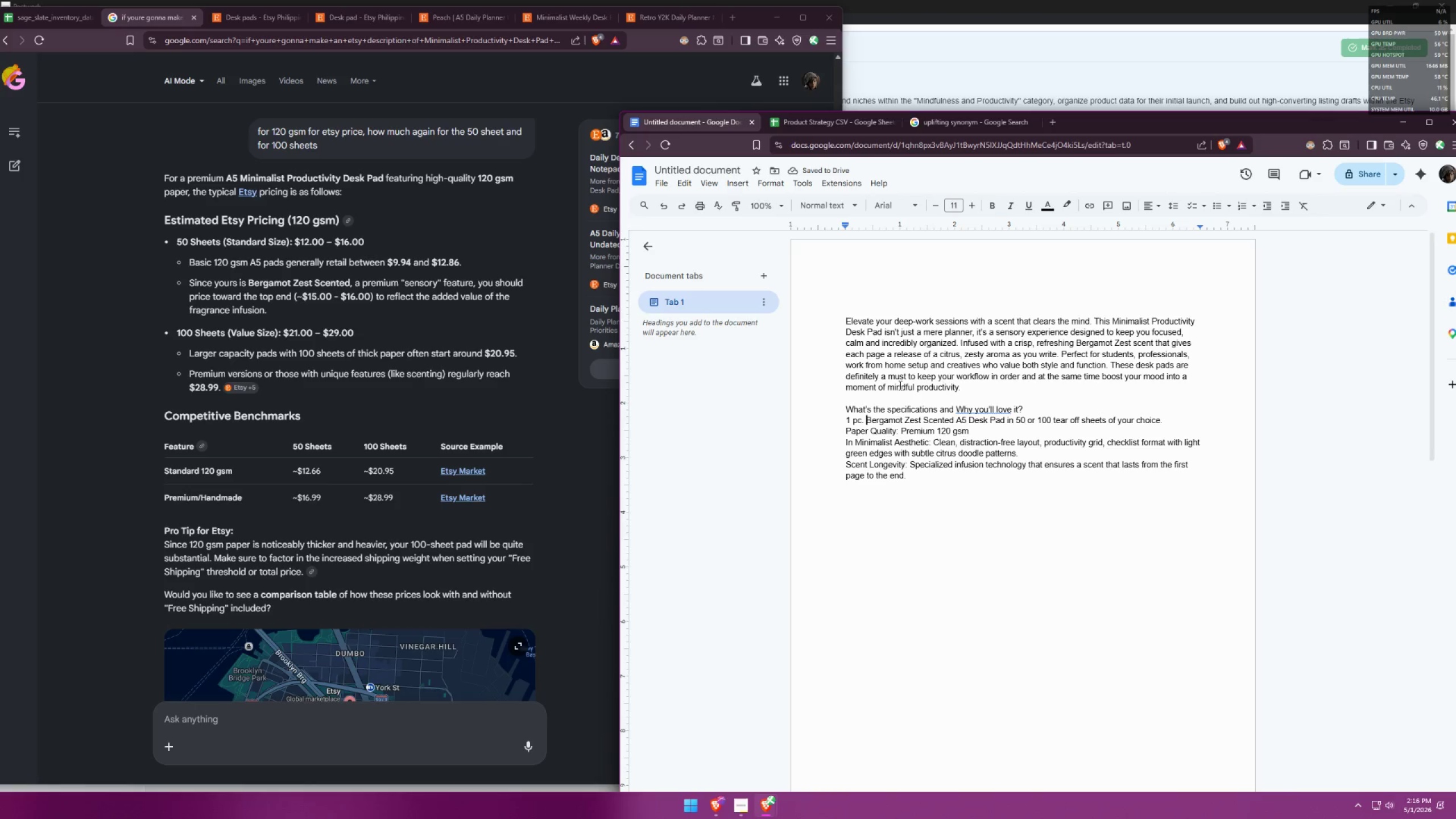 
key(Backspace)
 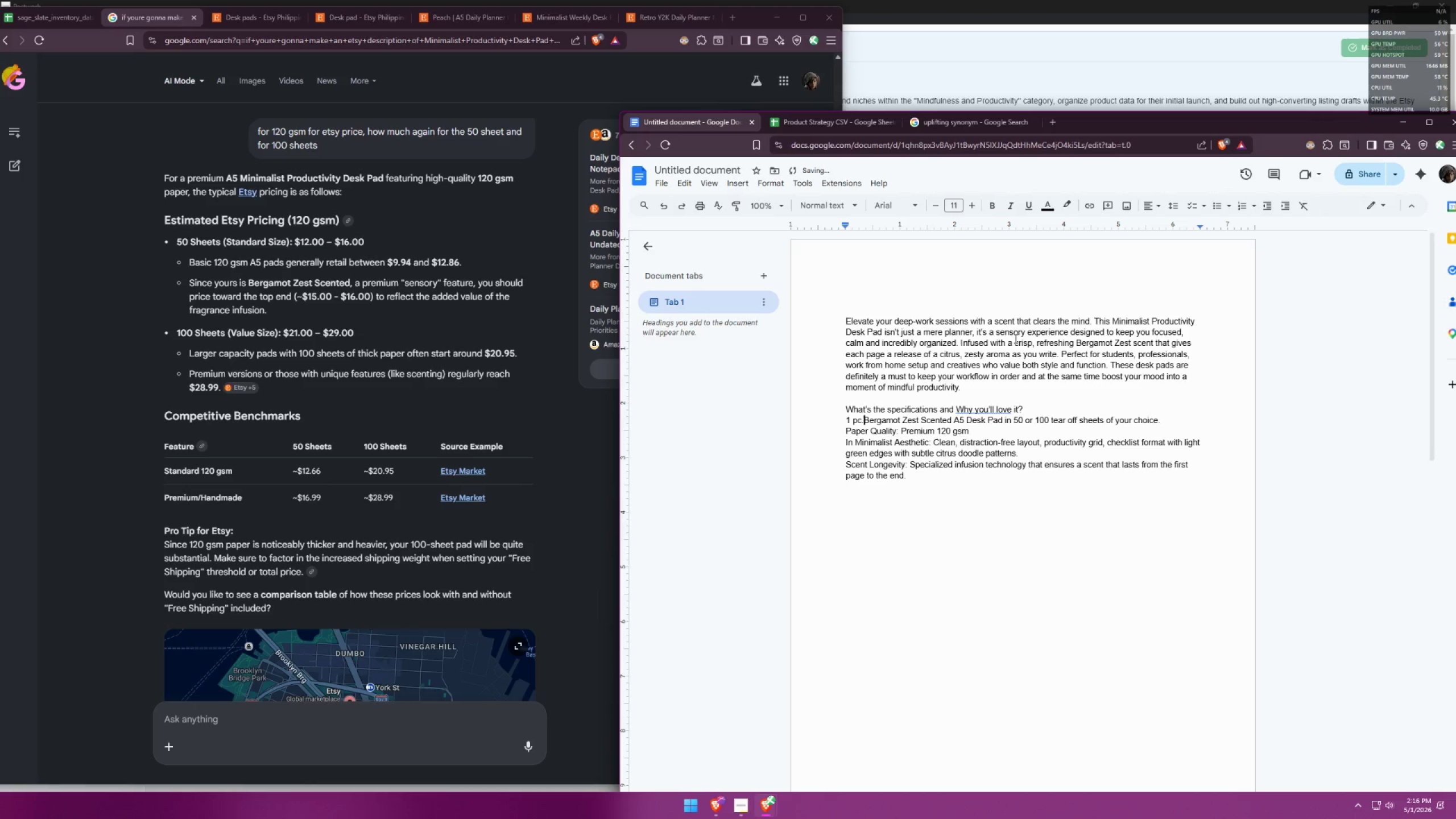 
key(Backspace)
 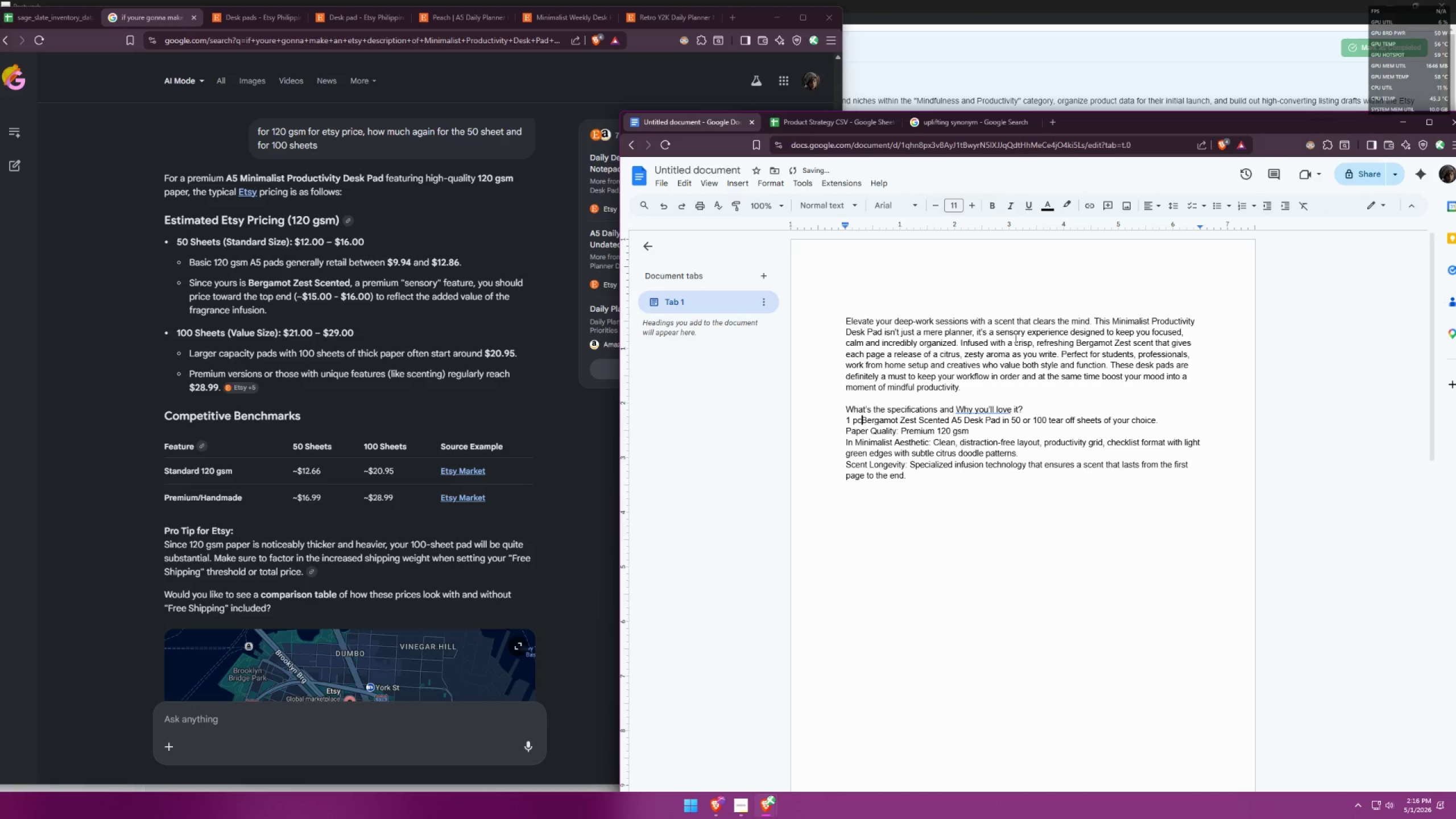 
key(Backspace)
 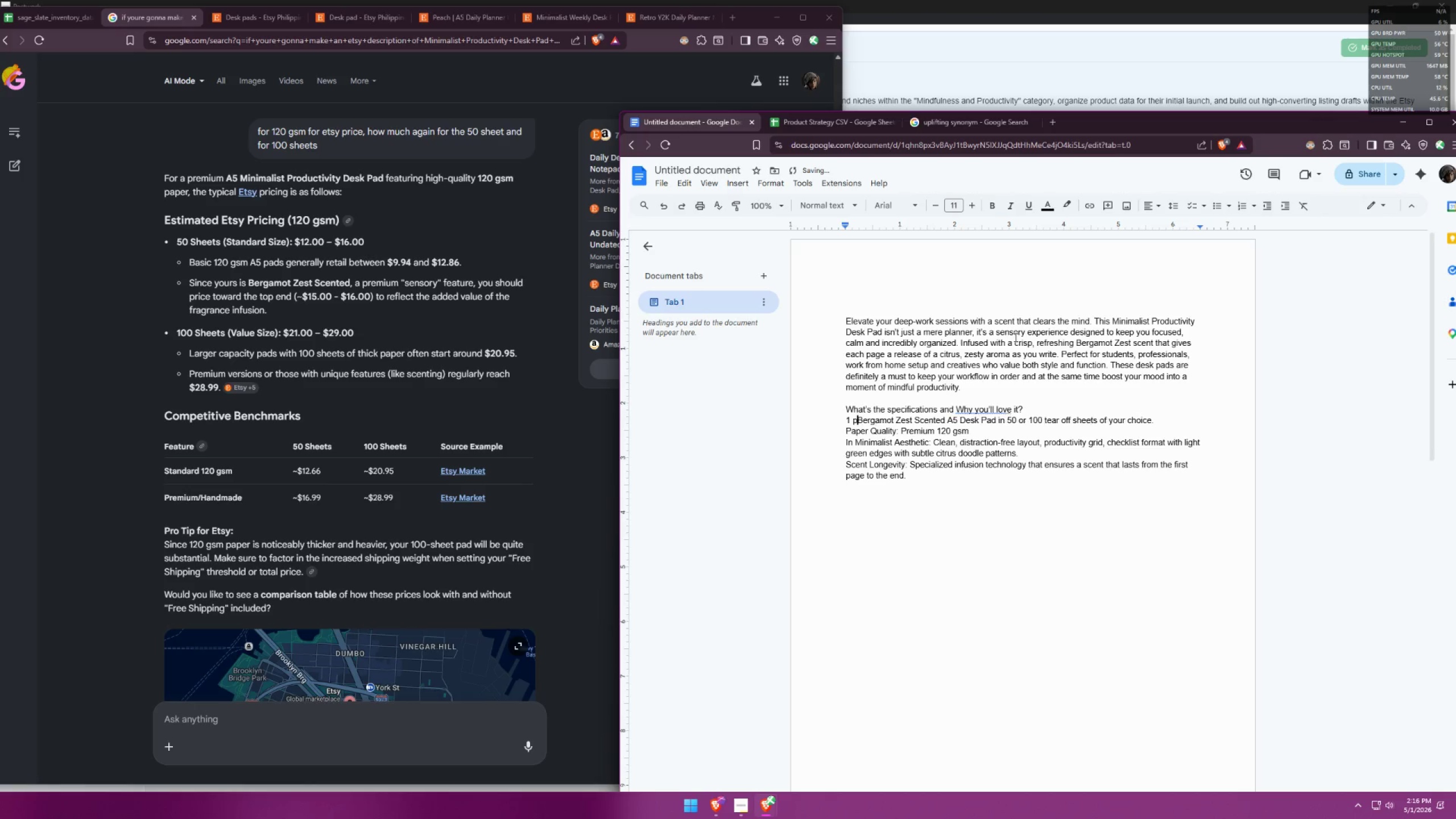 
key(Backspace)
 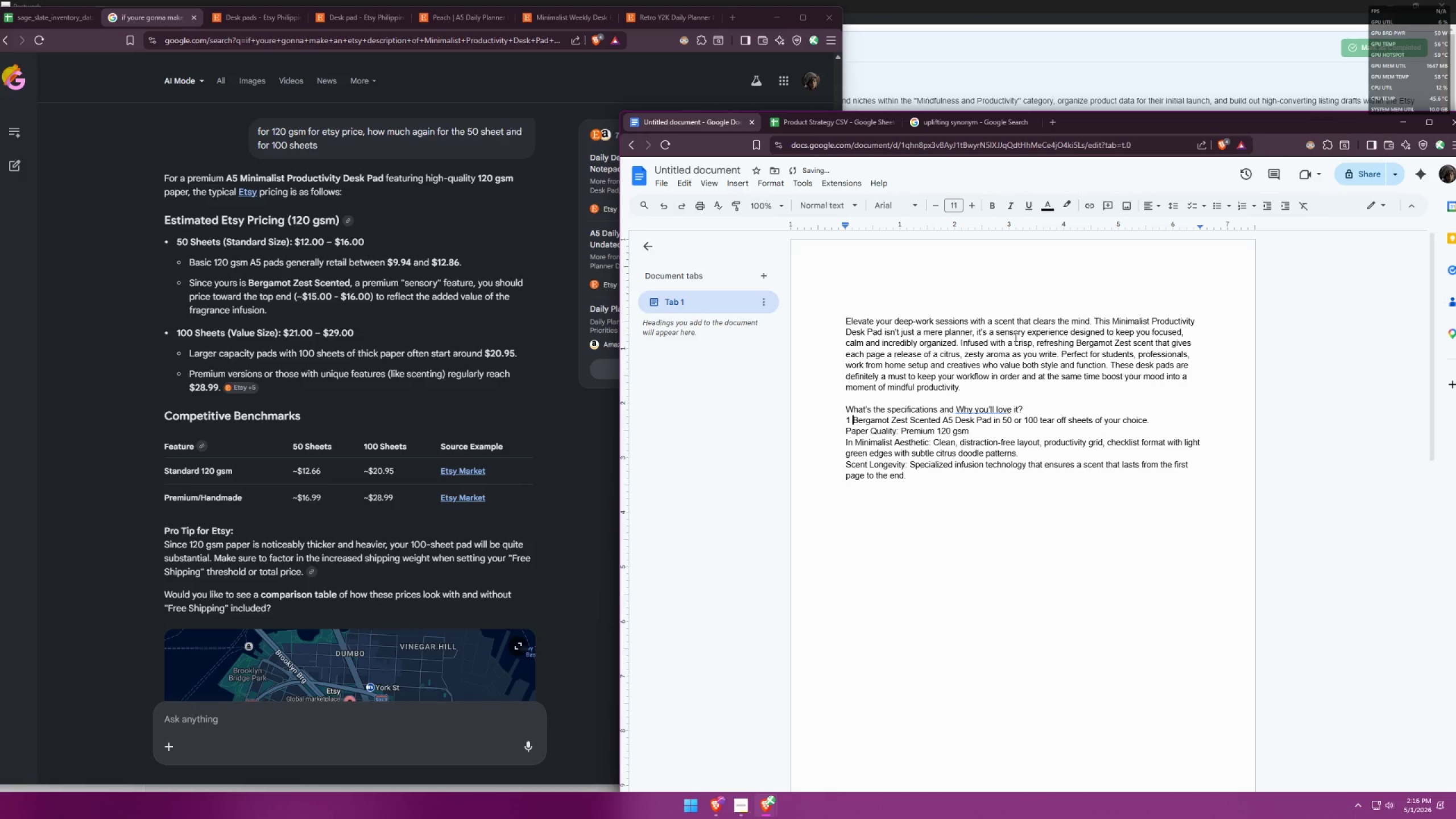 
key(Backspace)
 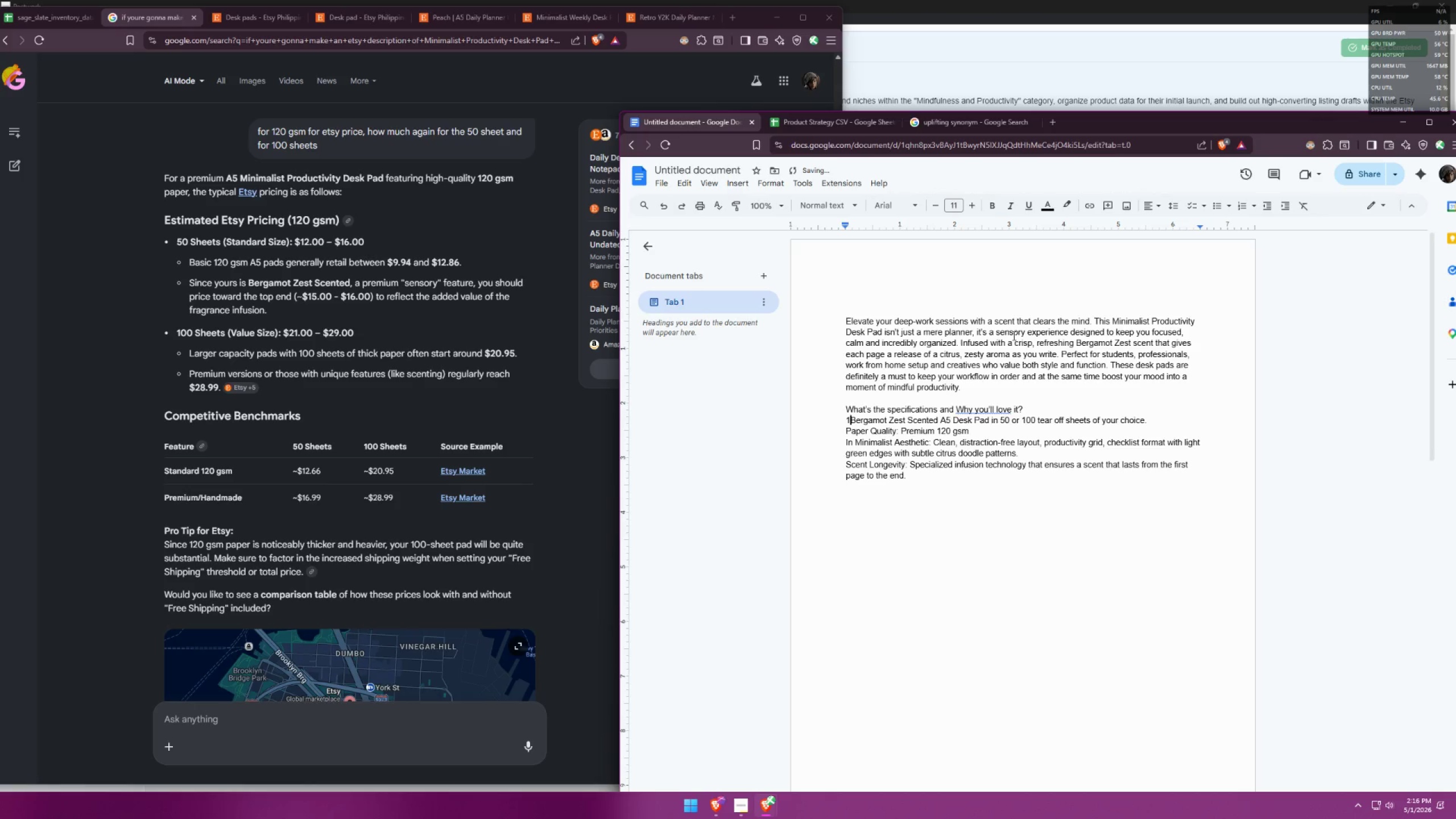 
key(Backspace)
 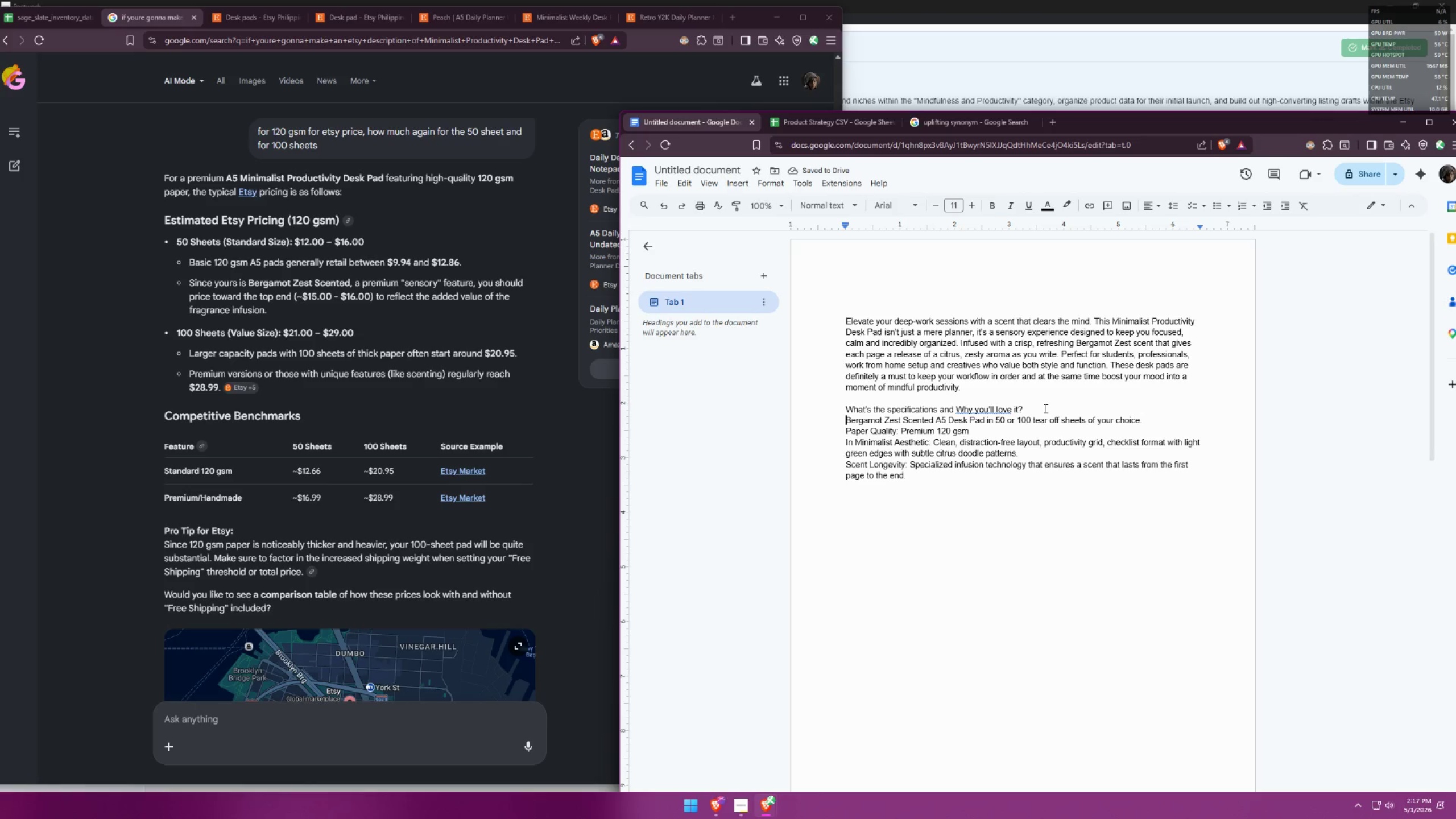 
wait(8.98)
 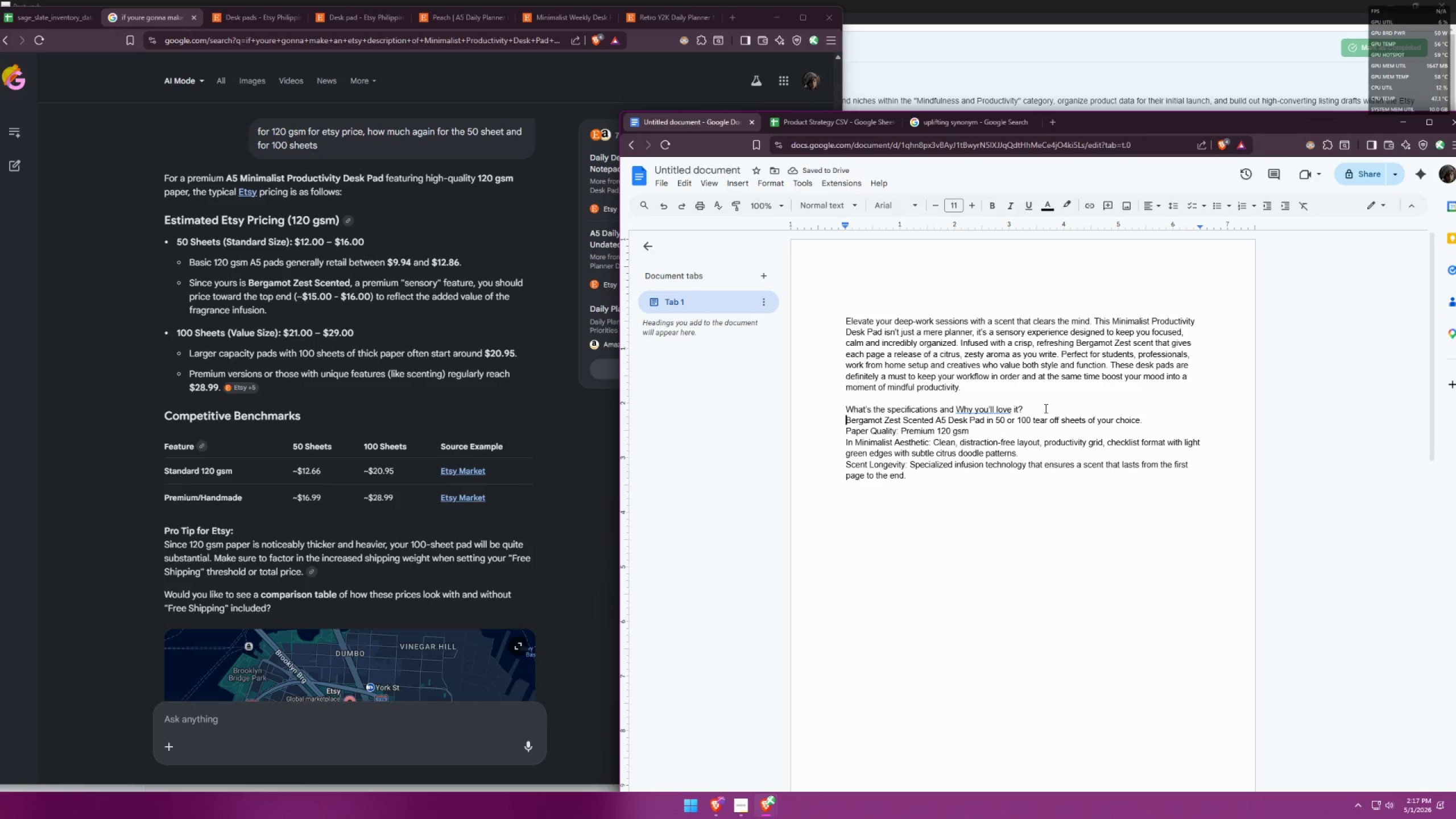 
left_click([1076, 386])
 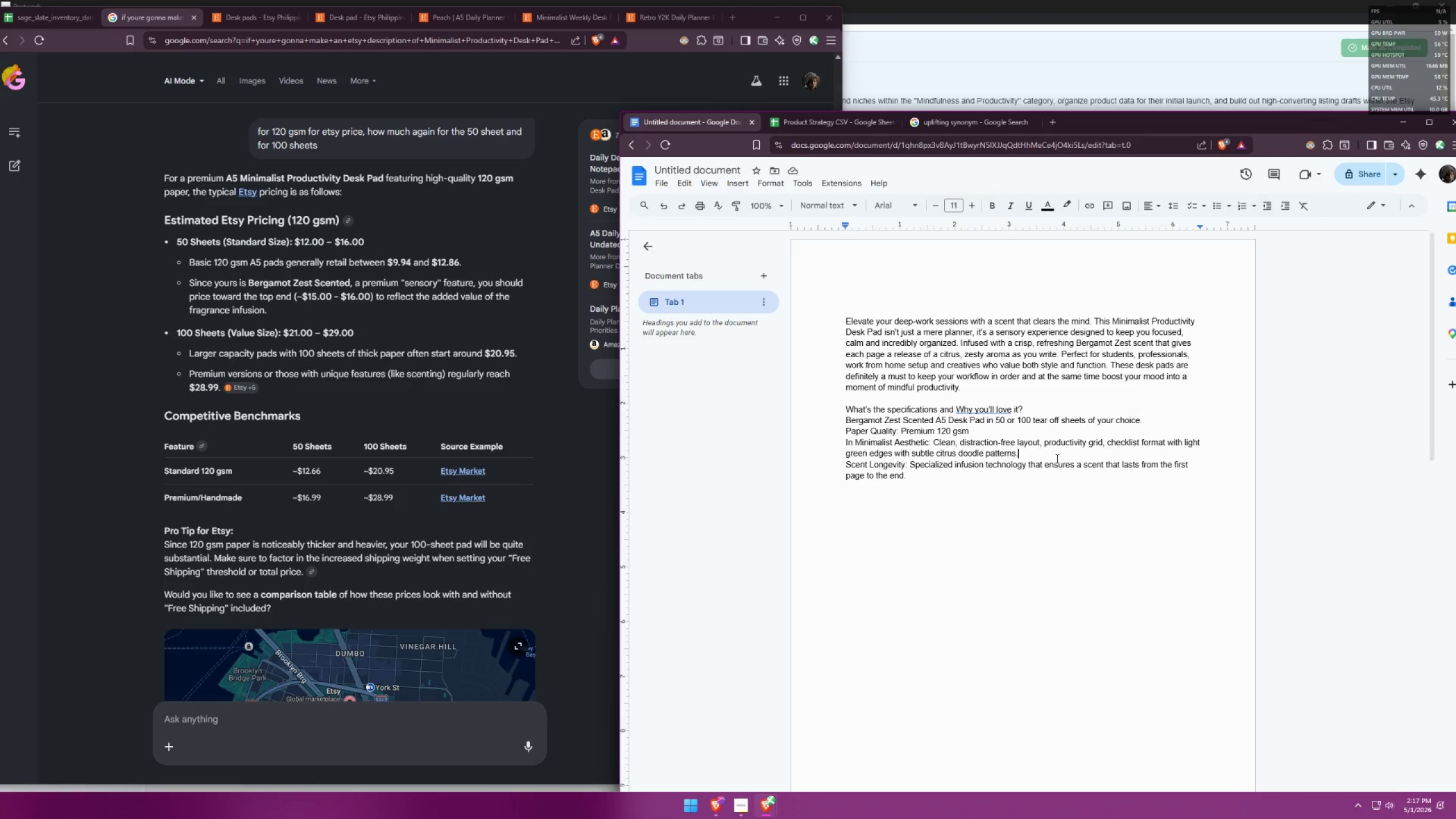 
double_click([994, 485])
 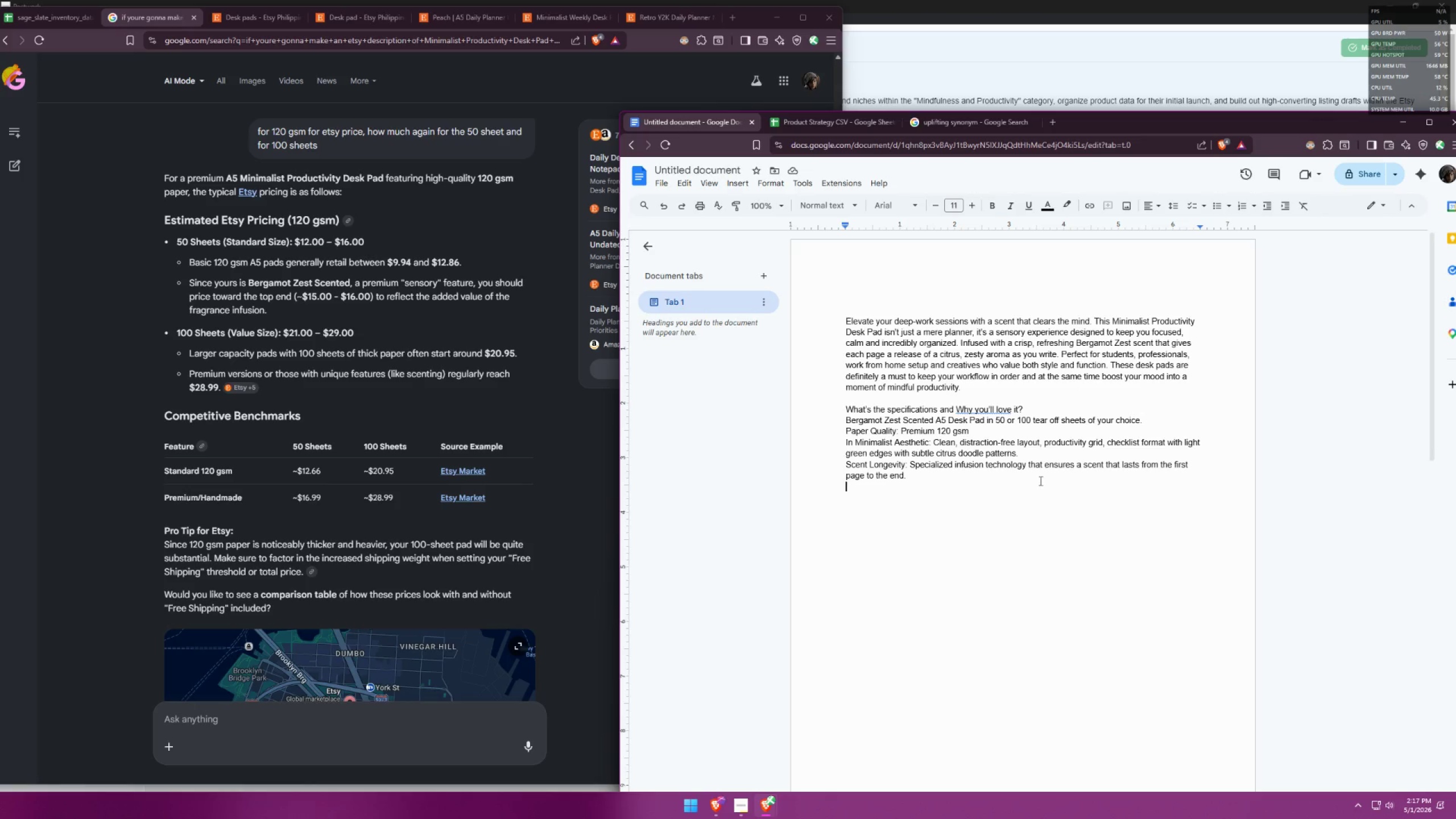 
triple_click([1046, 477])
 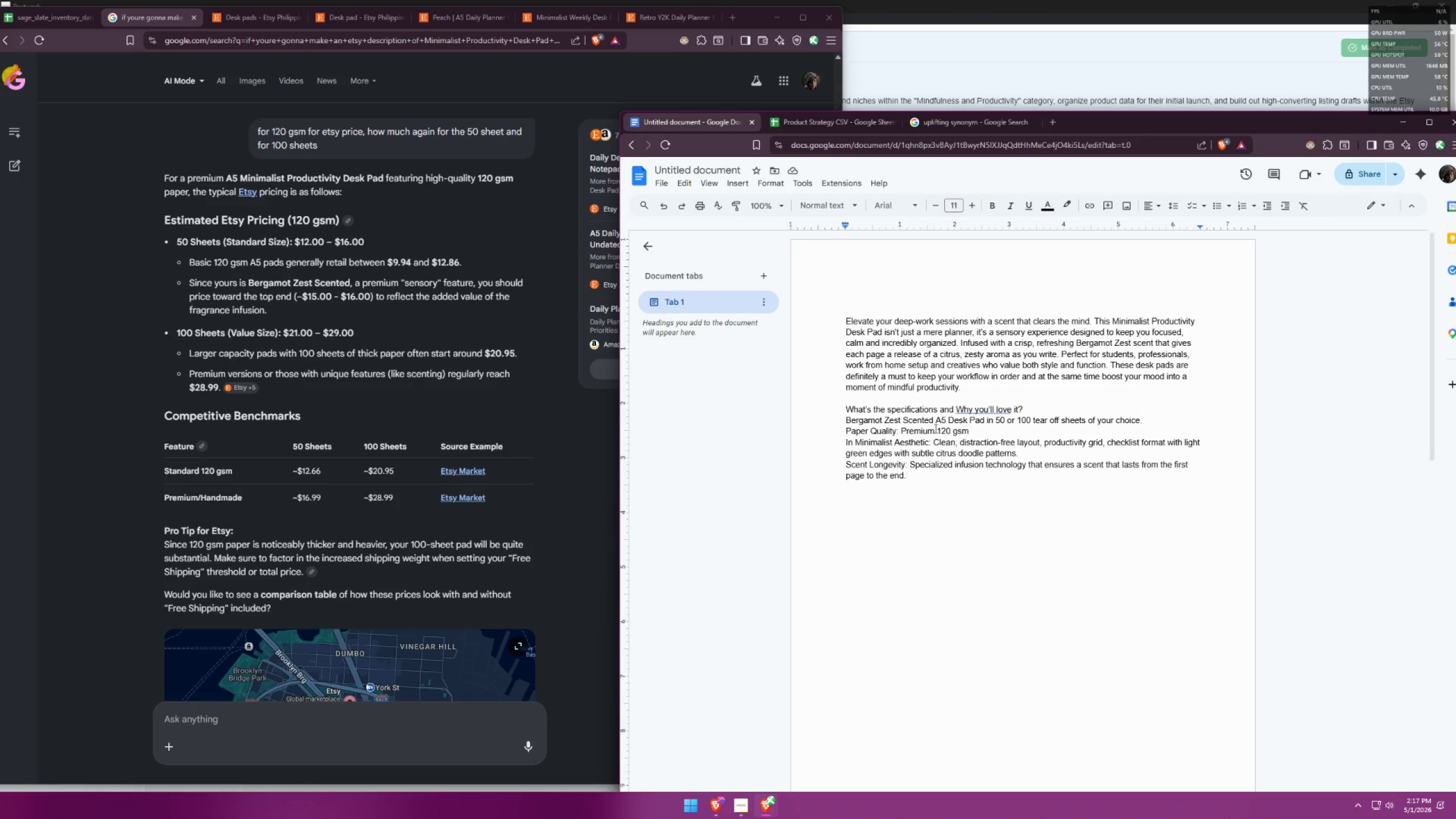 
left_click([846, 429])
 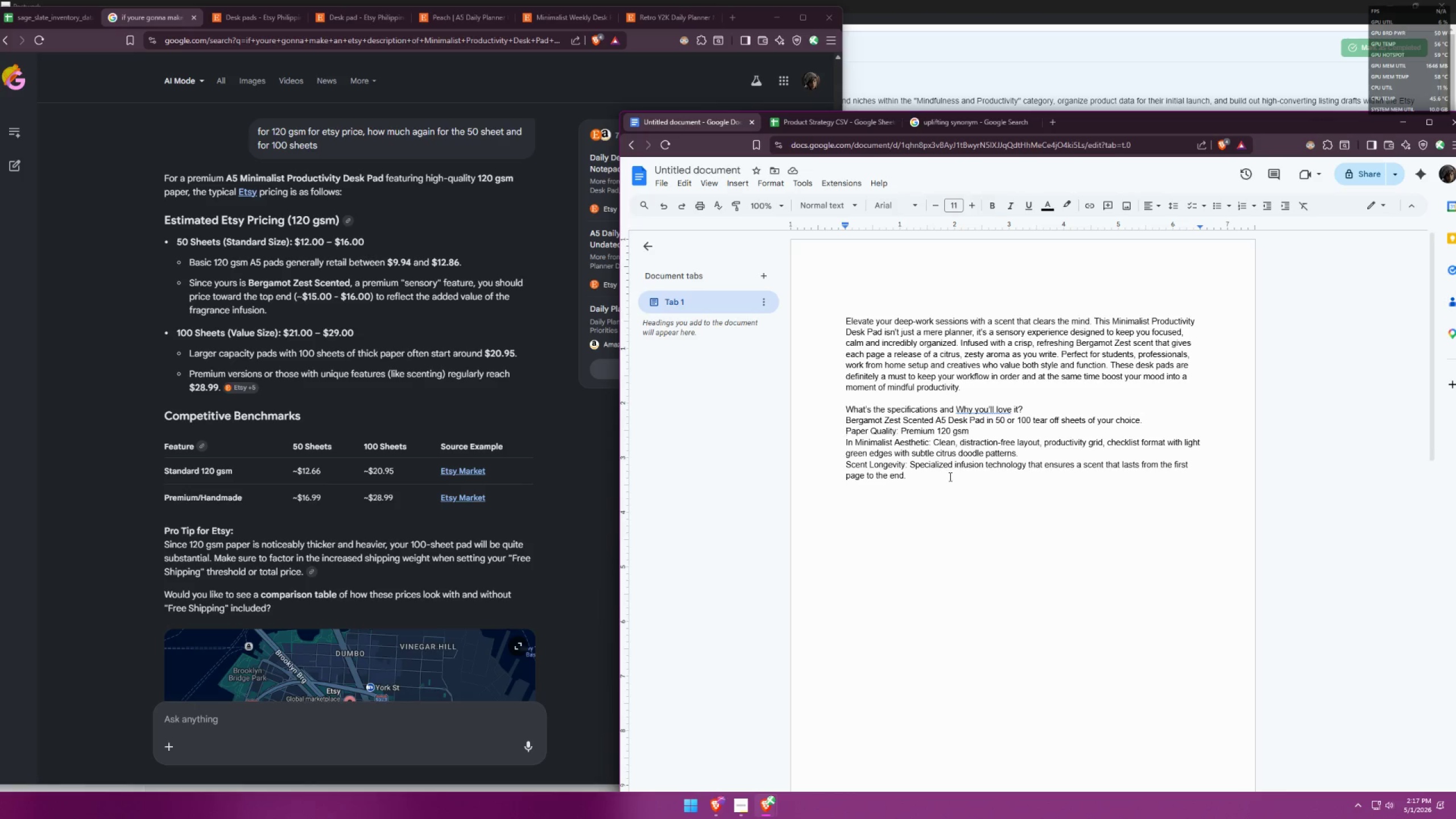 
double_click([948, 477])
 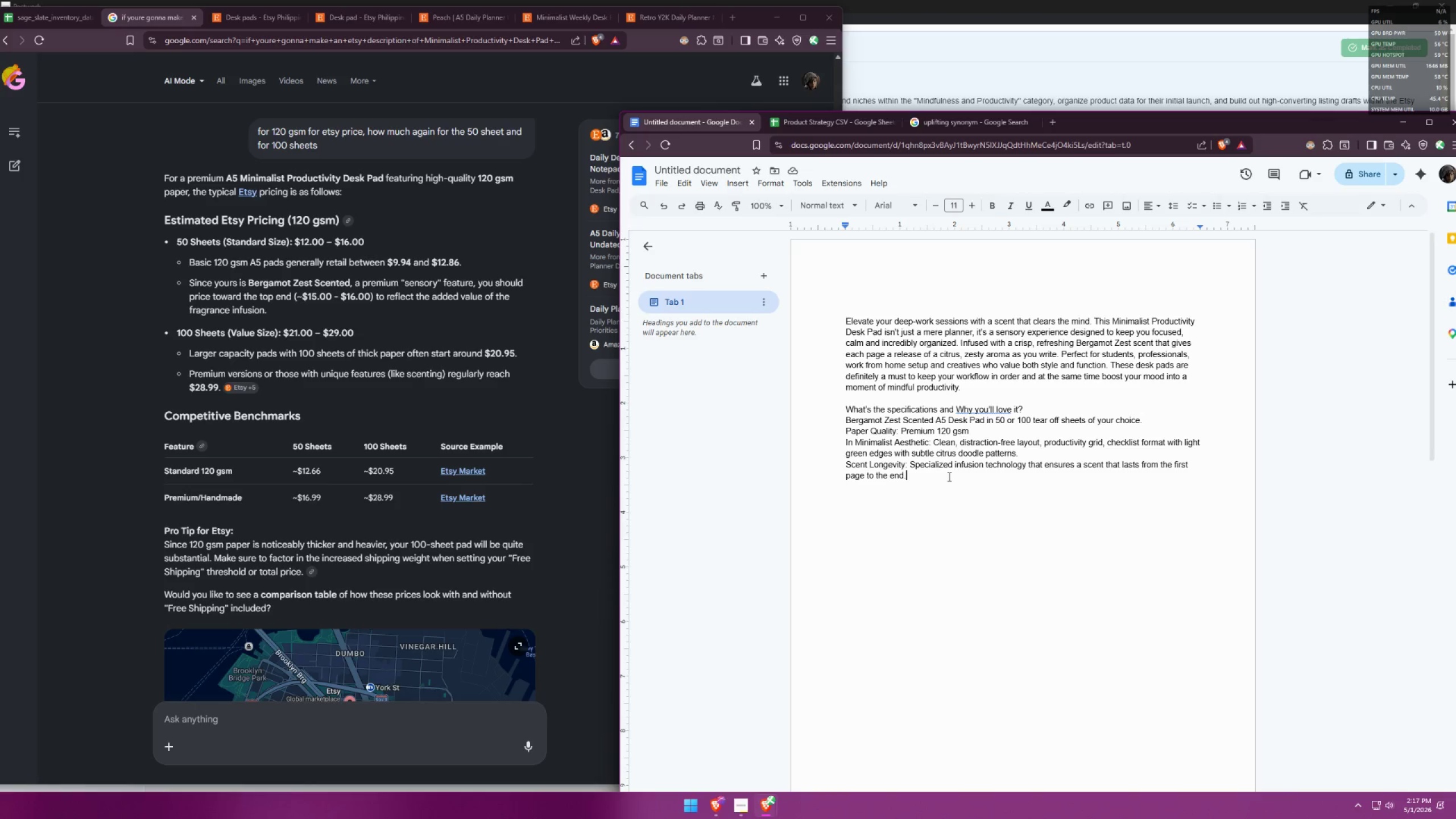 
scroll: coordinate [950, 469], scroll_direction: up, amount: 6.0
 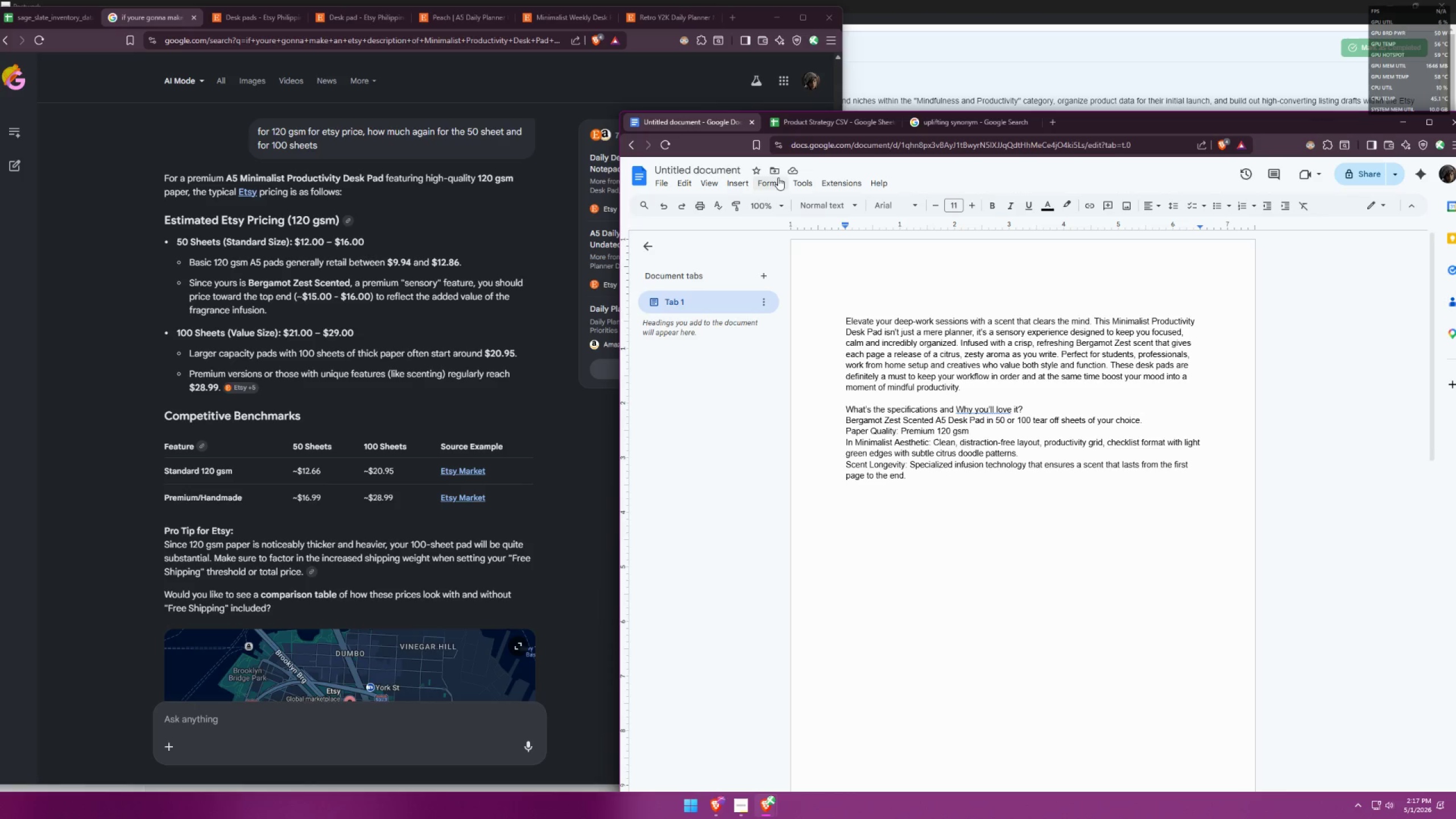 
left_click([820, 122])
 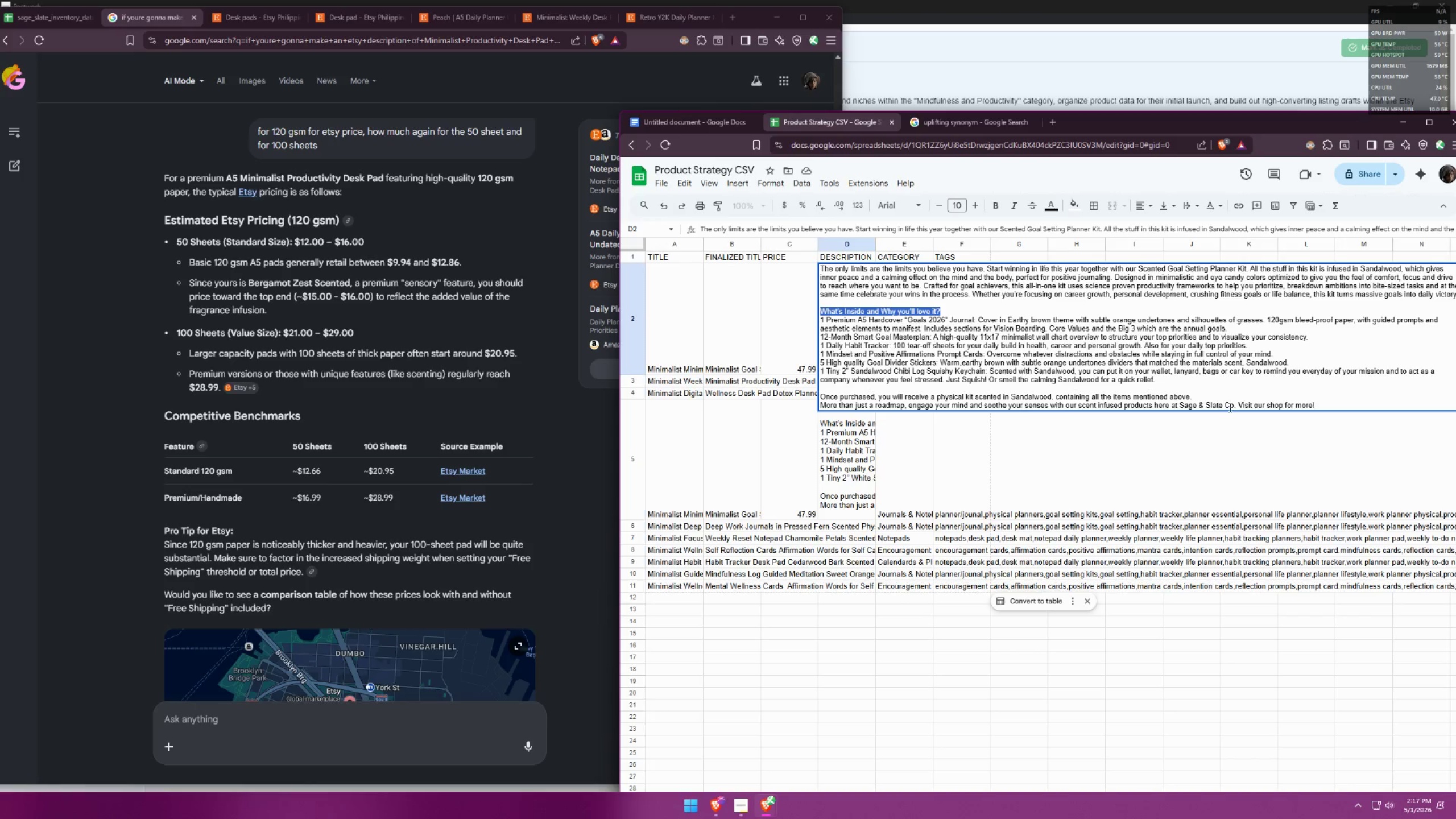 
left_click_drag(start_coordinate=[1314, 404], to_coordinate=[819, 399])
 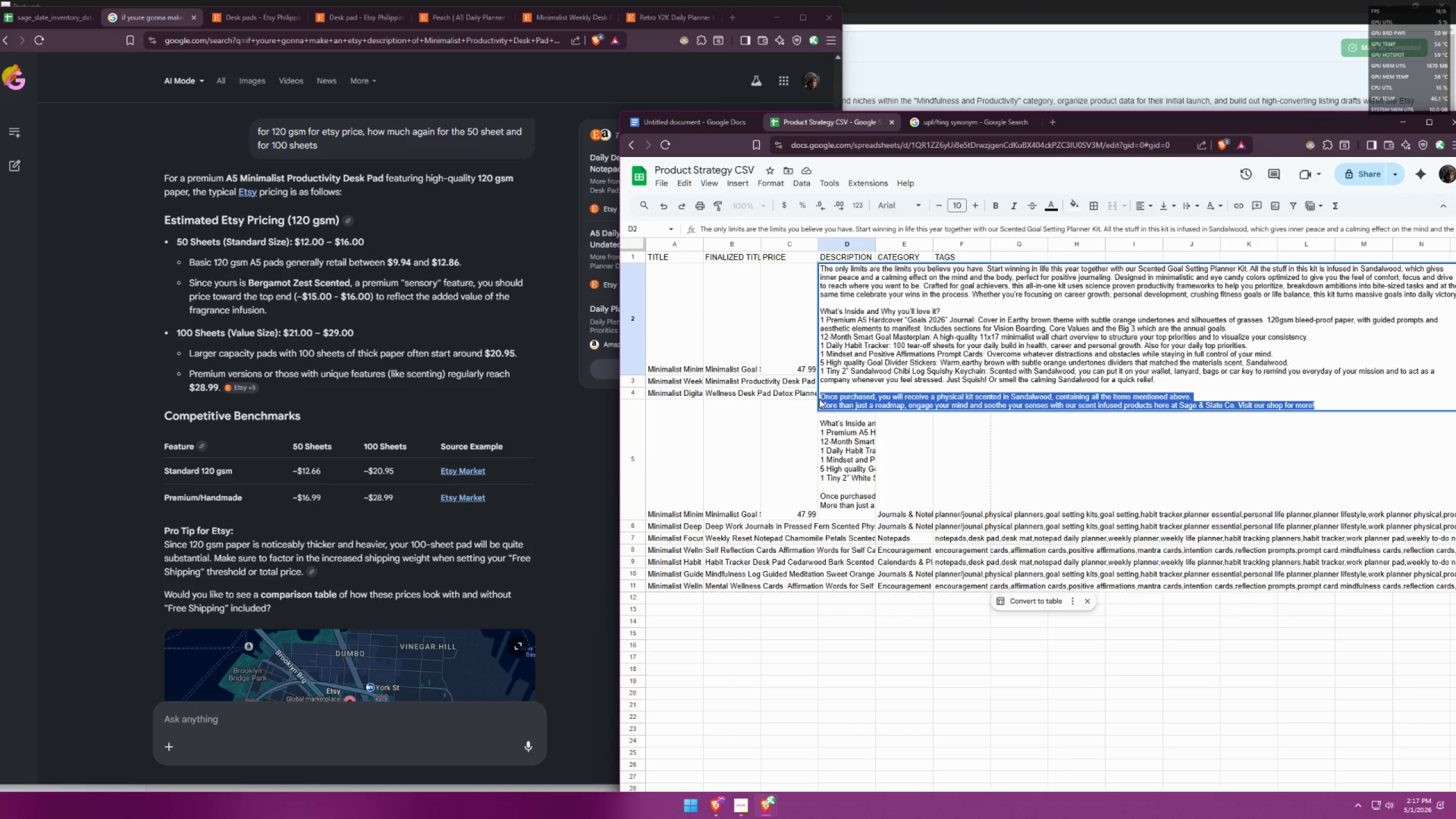 
key(Control+ControlLeft)
 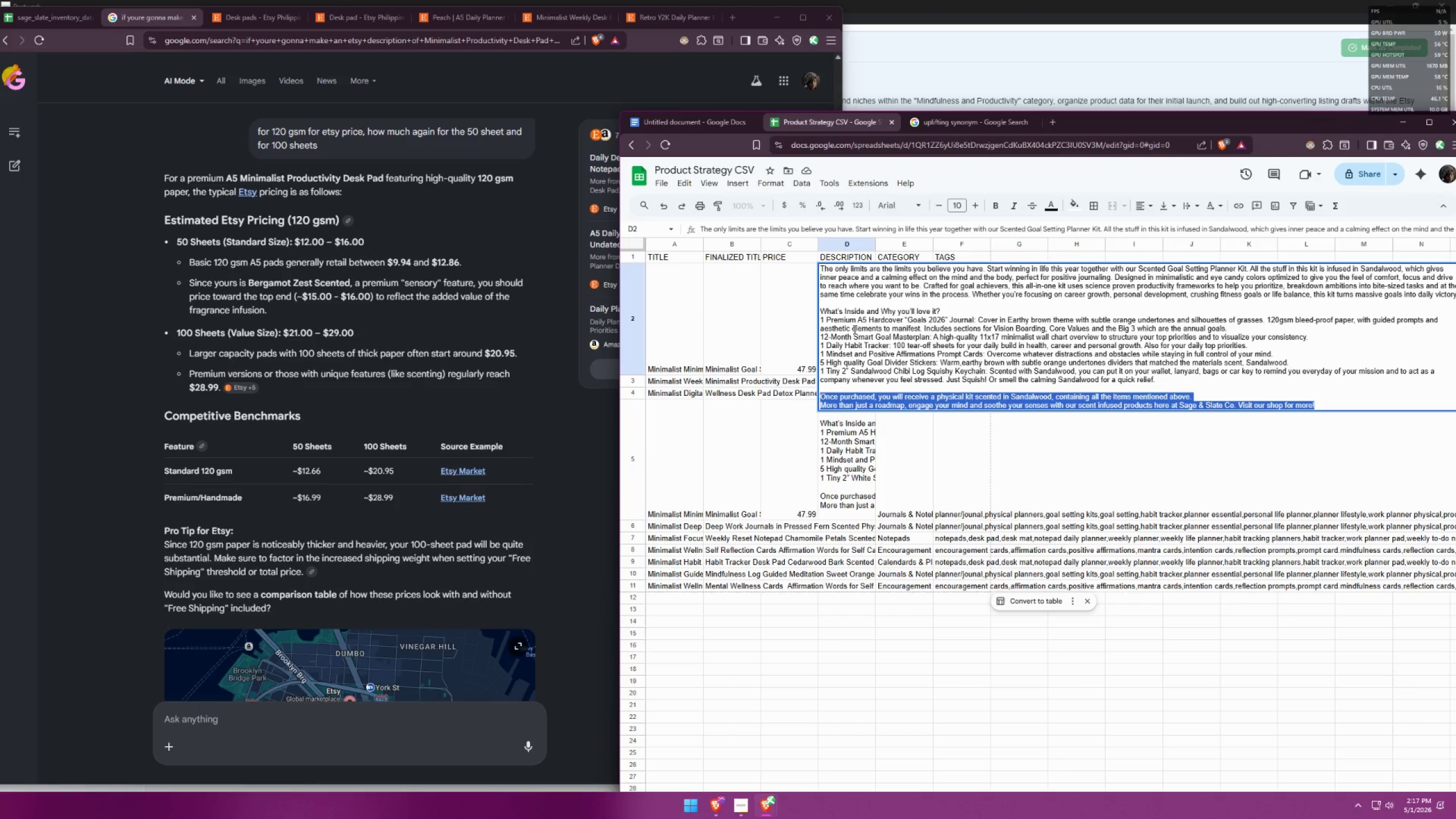 
key(Control+C)
 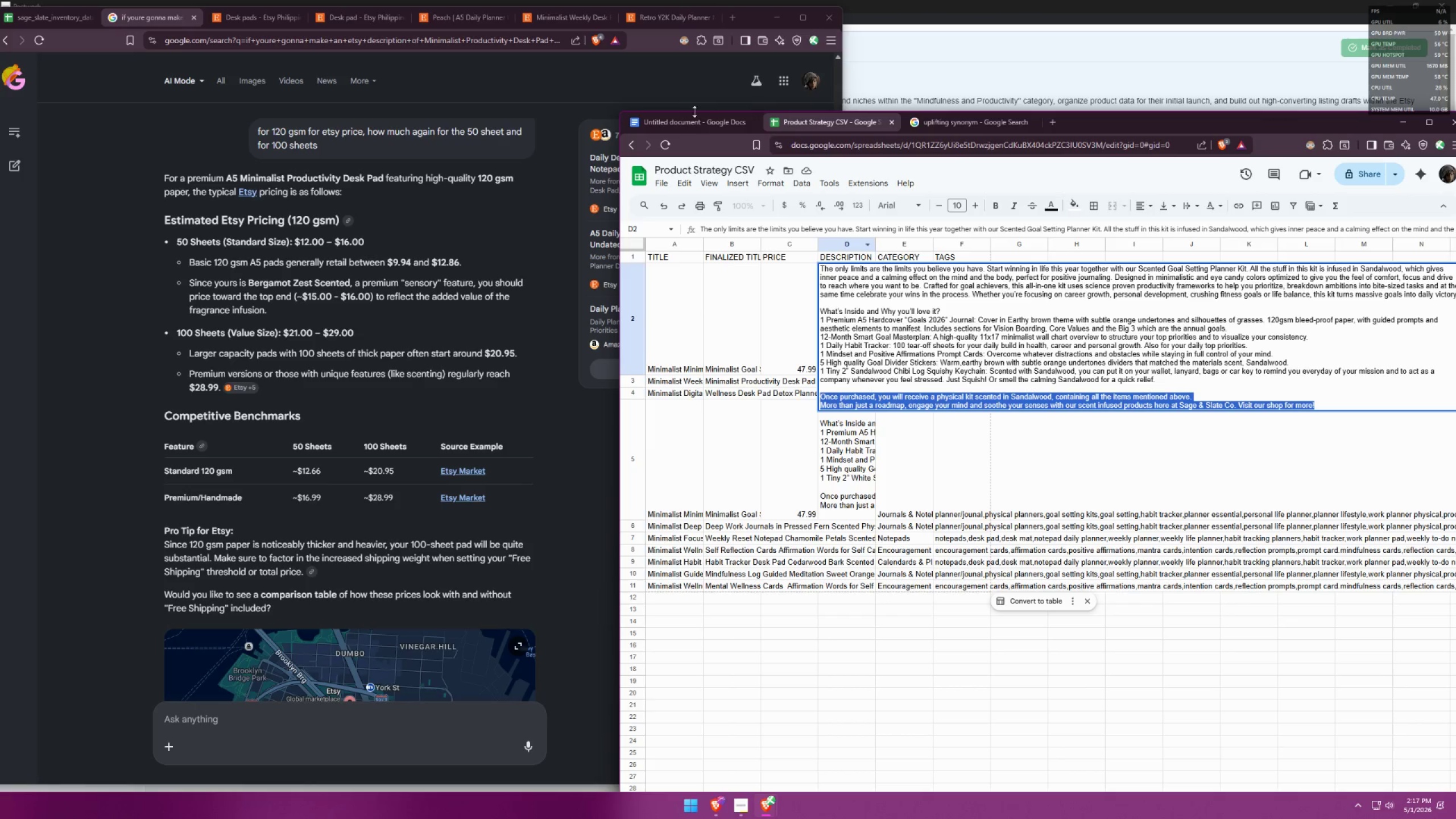 
left_click([683, 121])
 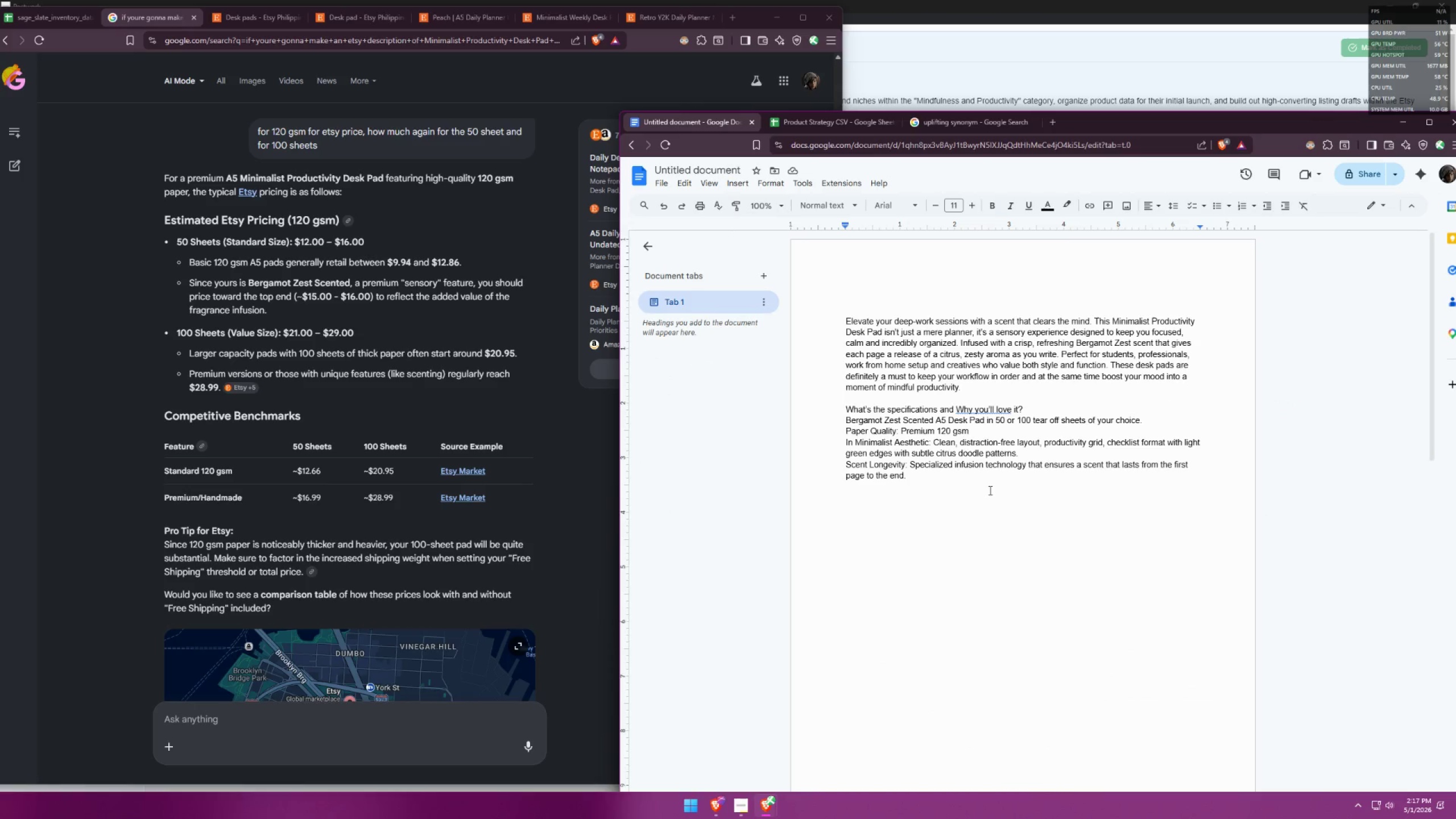 
key(Enter)
 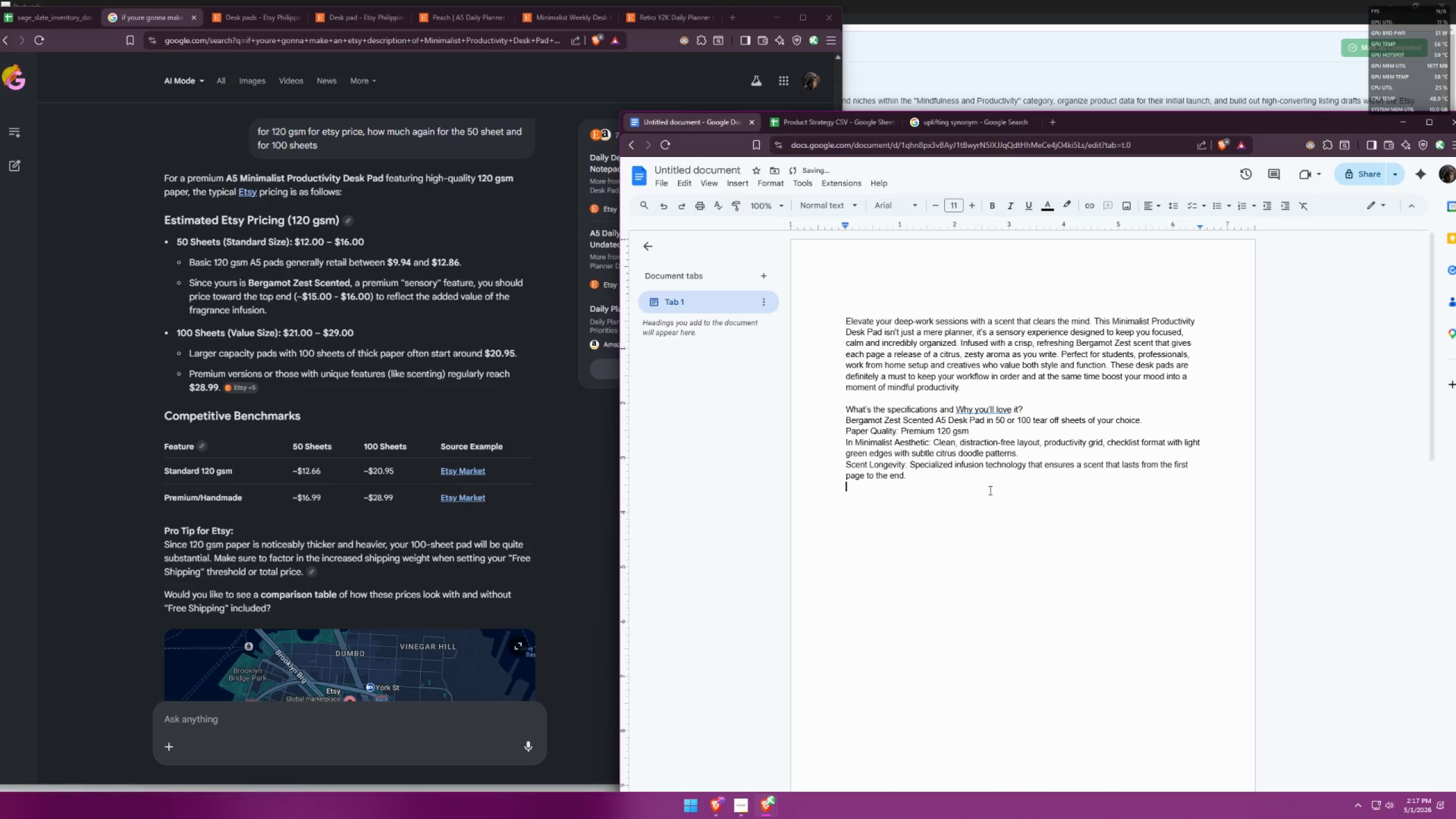 
key(Enter)
 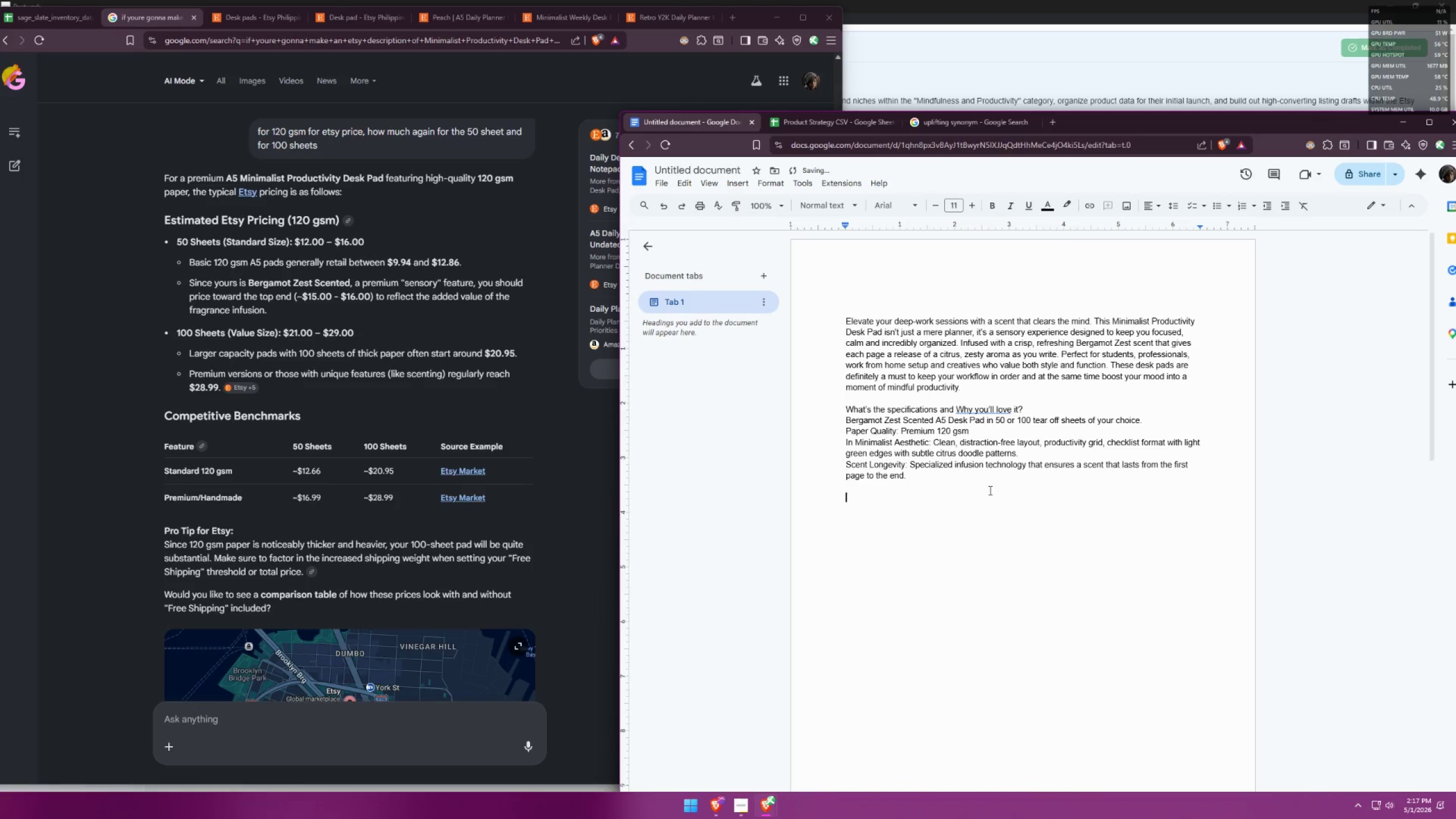 
key(Control+ControlLeft)
 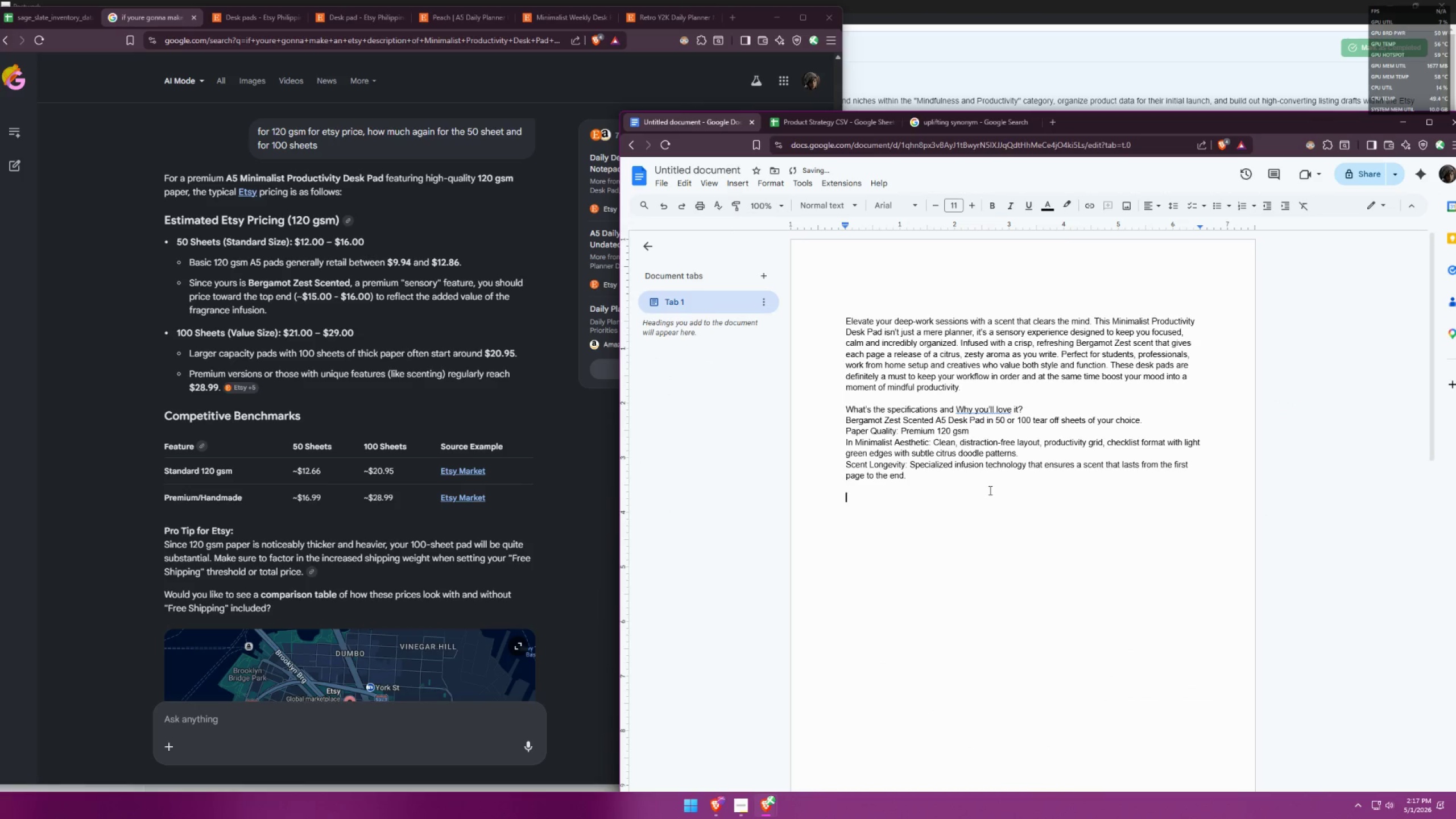 
key(Control+V)
 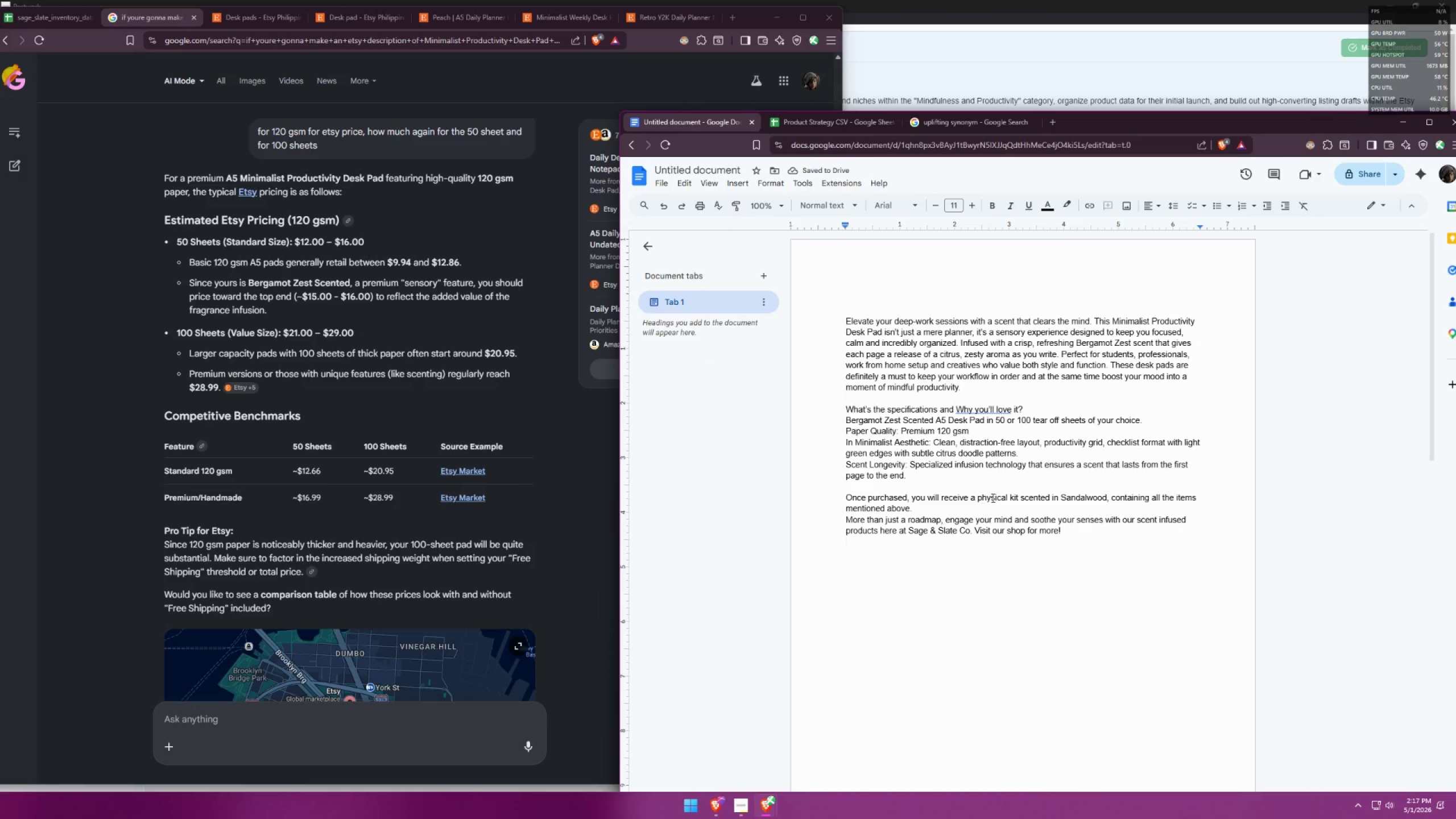 
left_click_drag(start_coordinate=[1010, 498], to_coordinate=[1018, 495])
 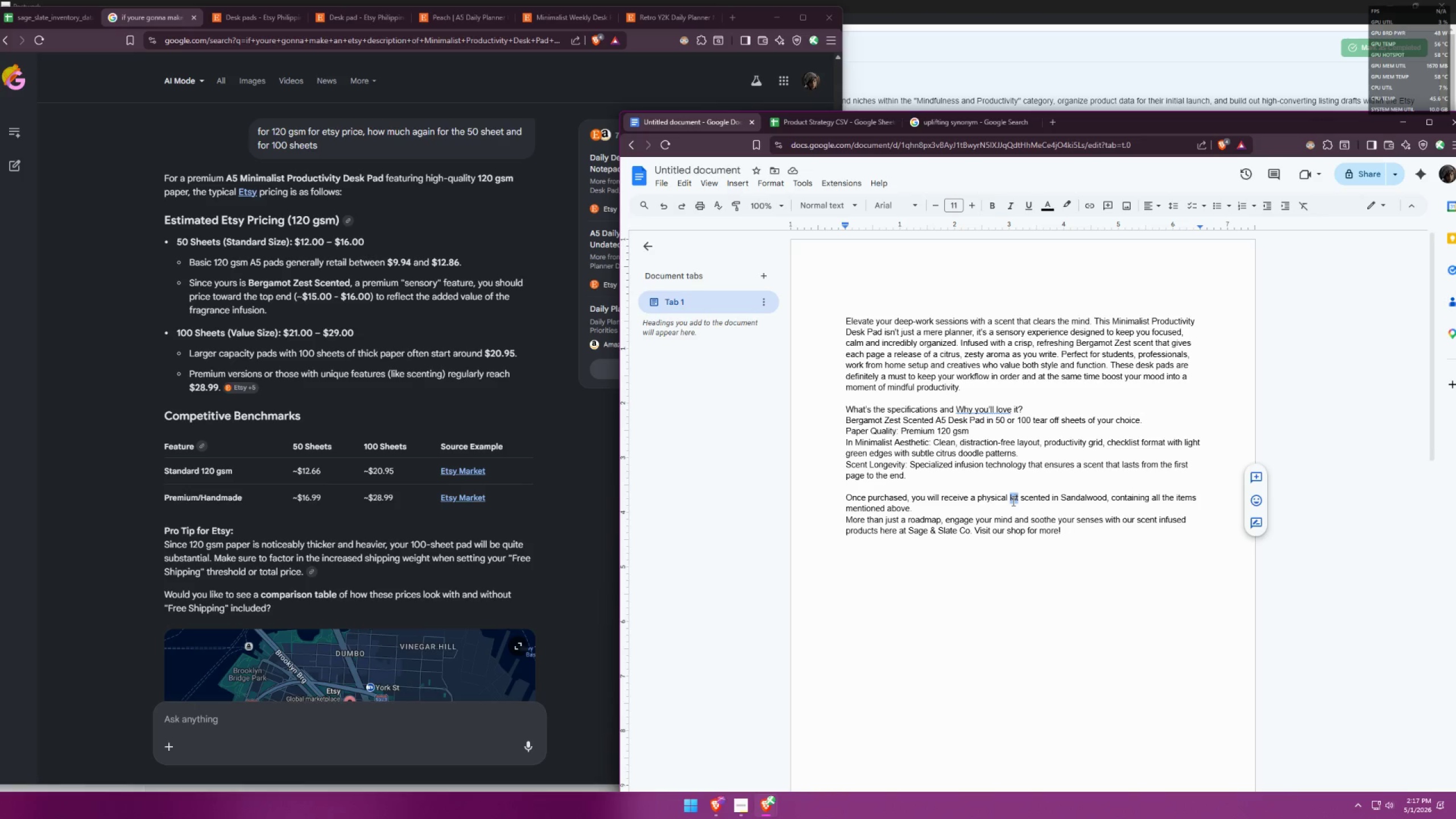 
type(A4)
key(Backspace)
type(5 Desk Pad )
key(Backspace)
 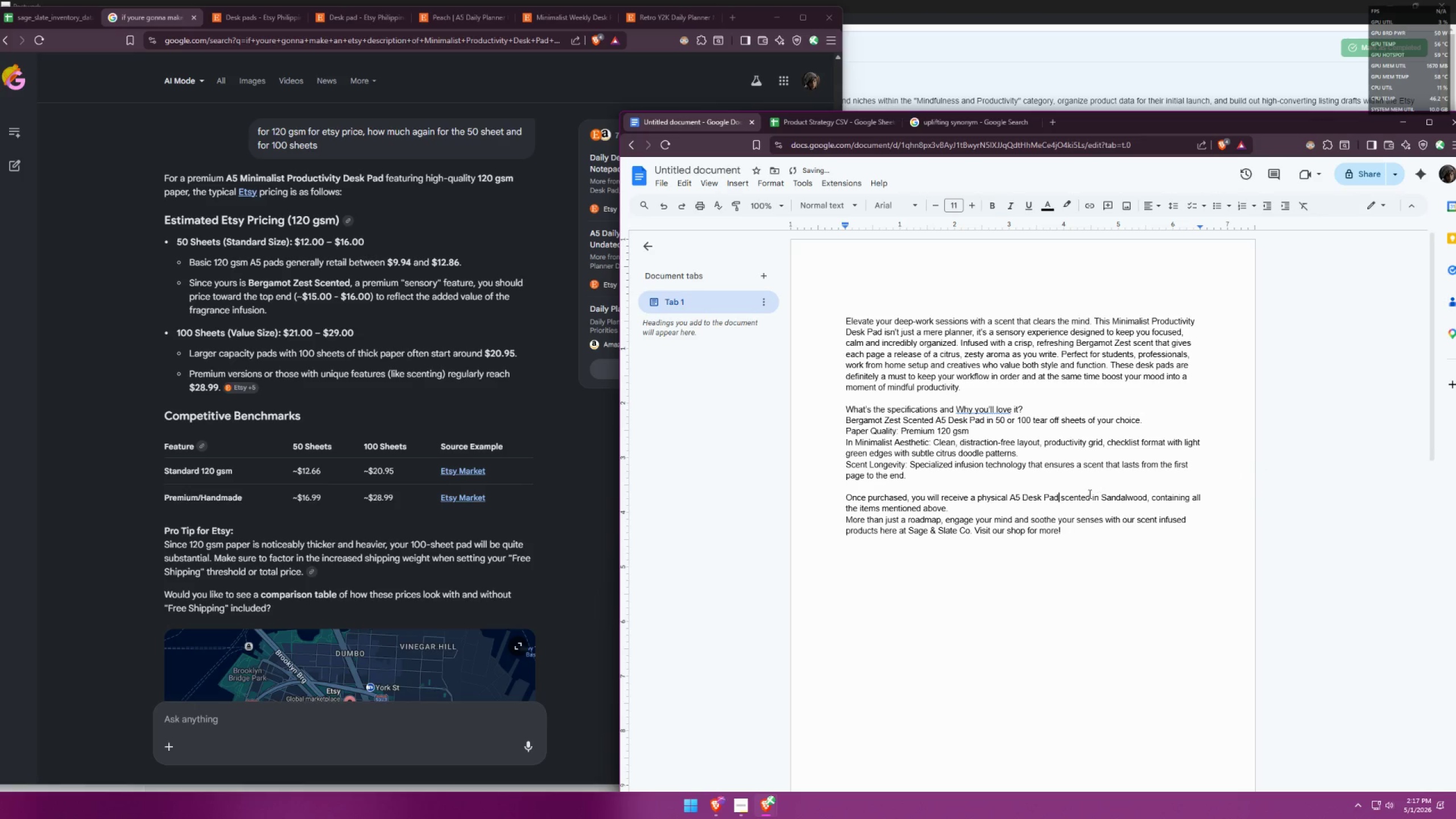 
double_click([1106, 491])
 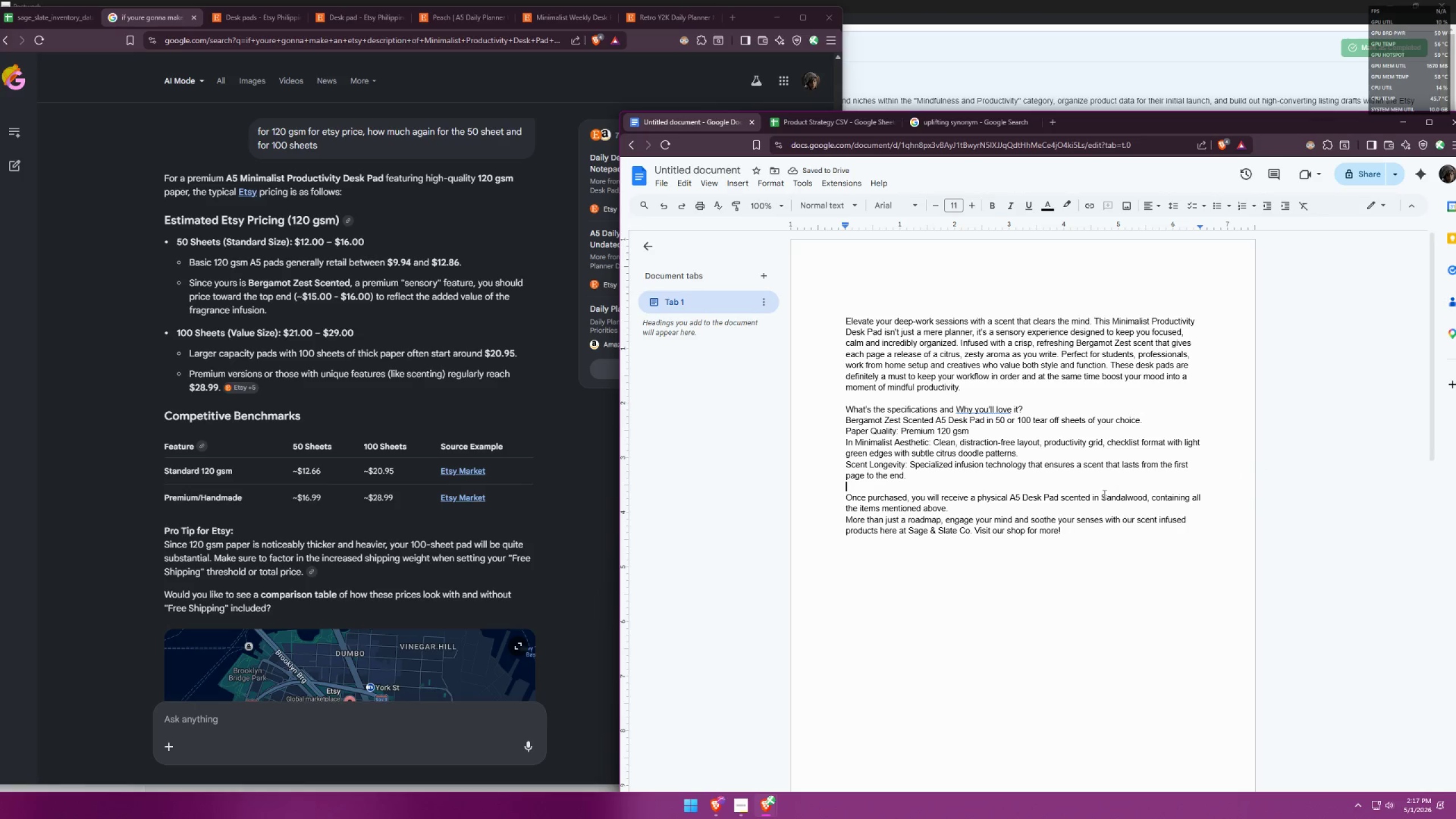 
left_click_drag(start_coordinate=[1103, 495], to_coordinate=[1146, 498])
 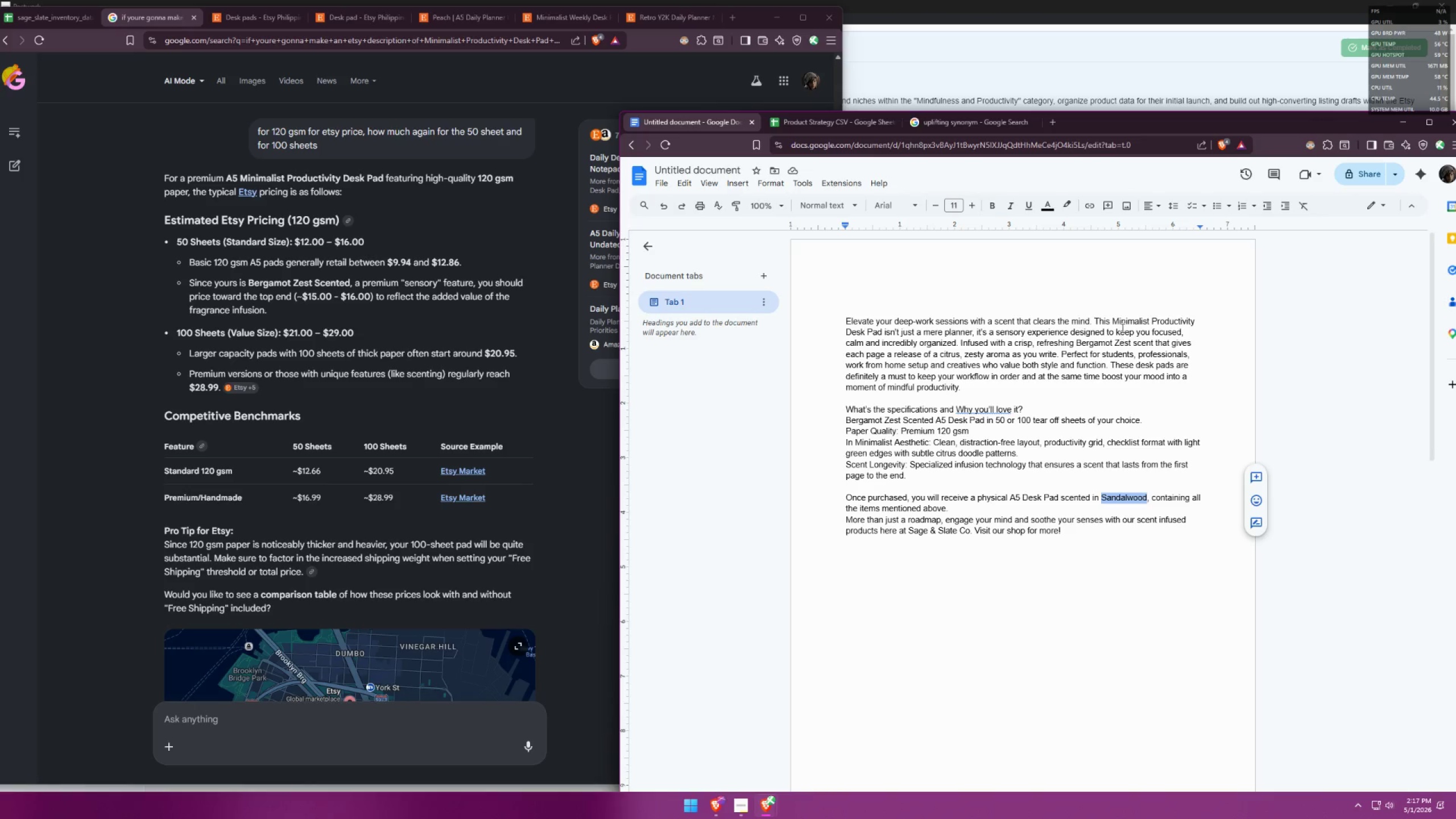 
left_click_drag(start_coordinate=[1076, 342], to_coordinate=[1131, 345])
 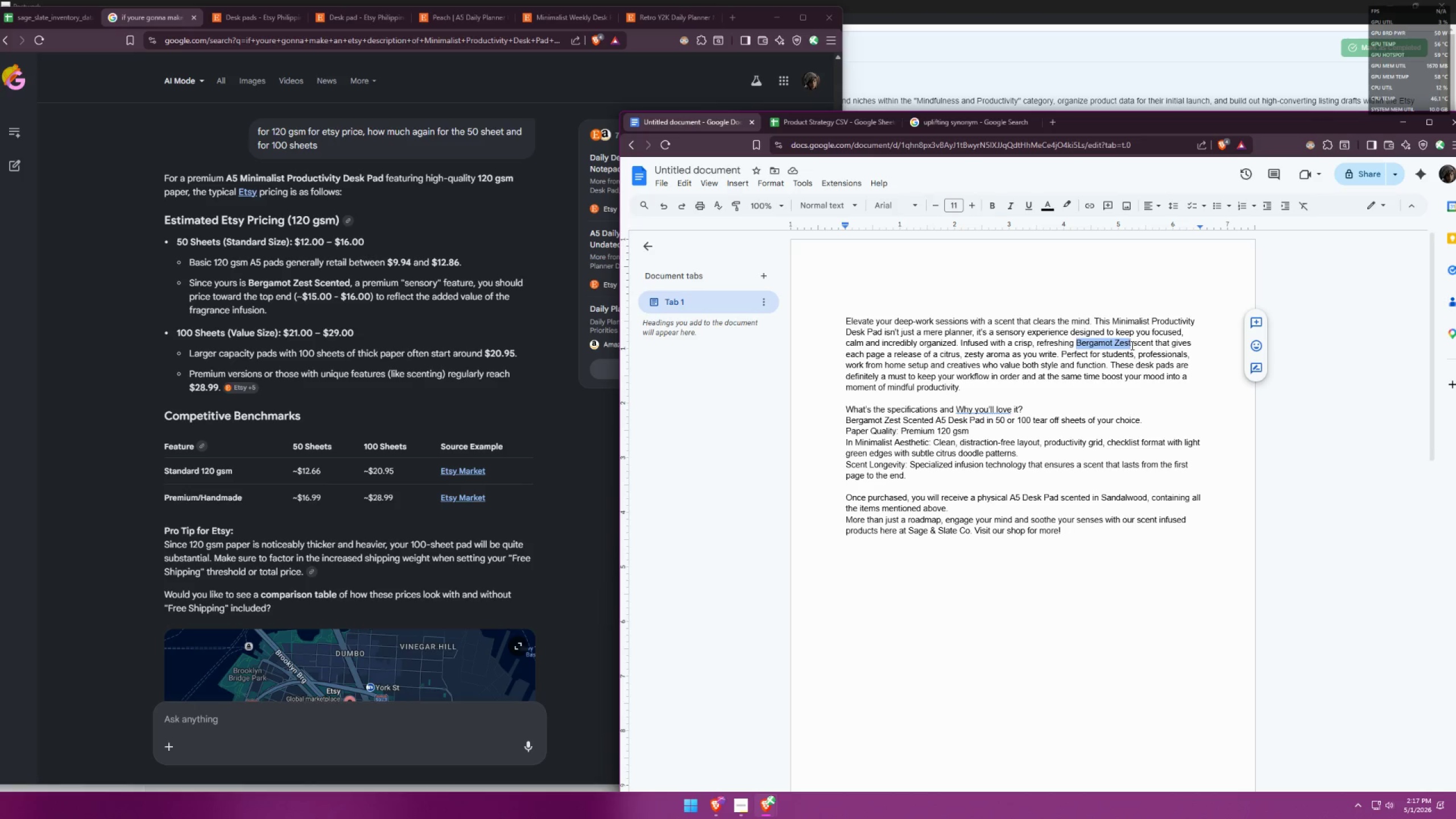 
key(Control+ControlLeft)
 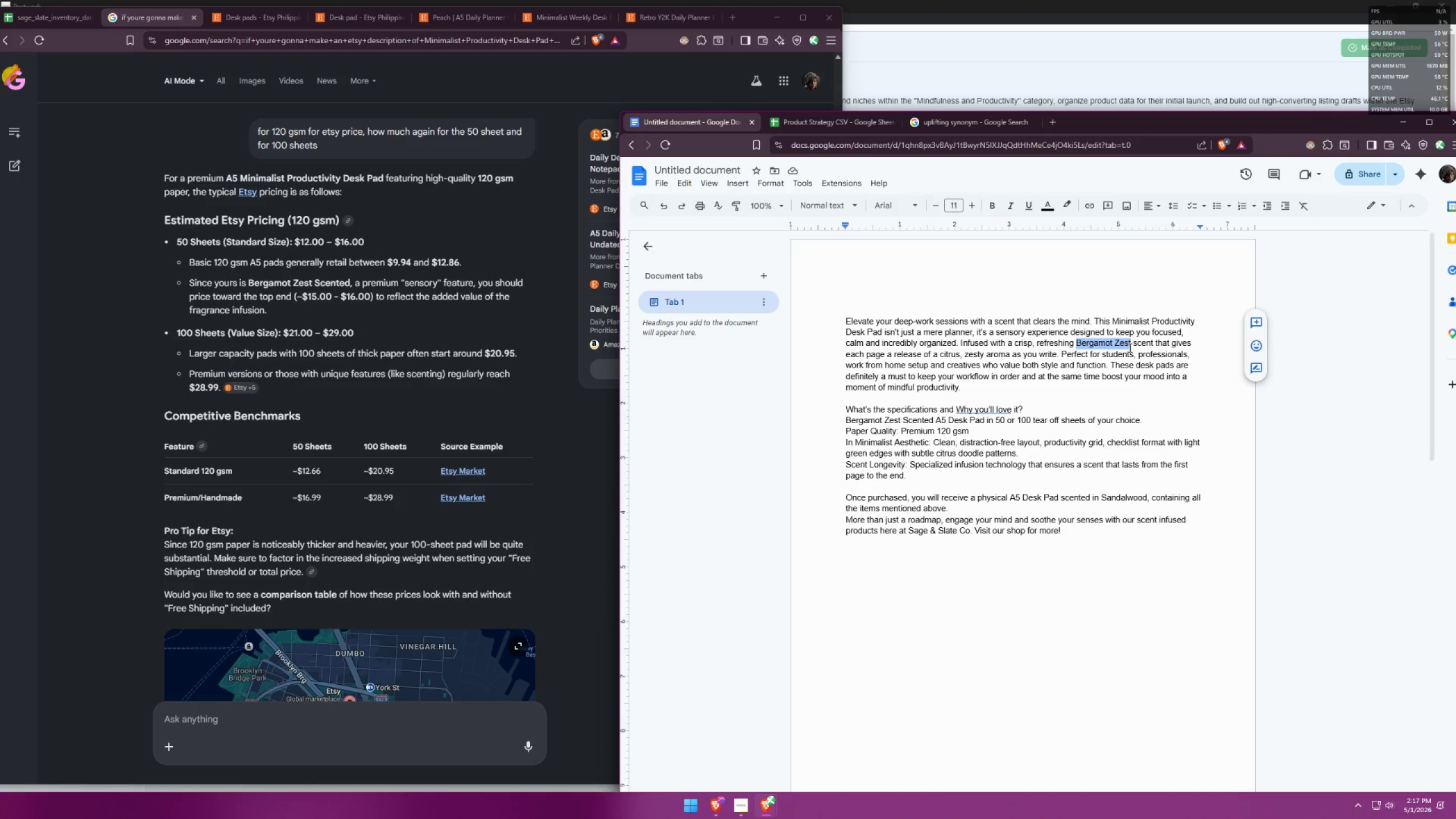 
key(Control+C)
 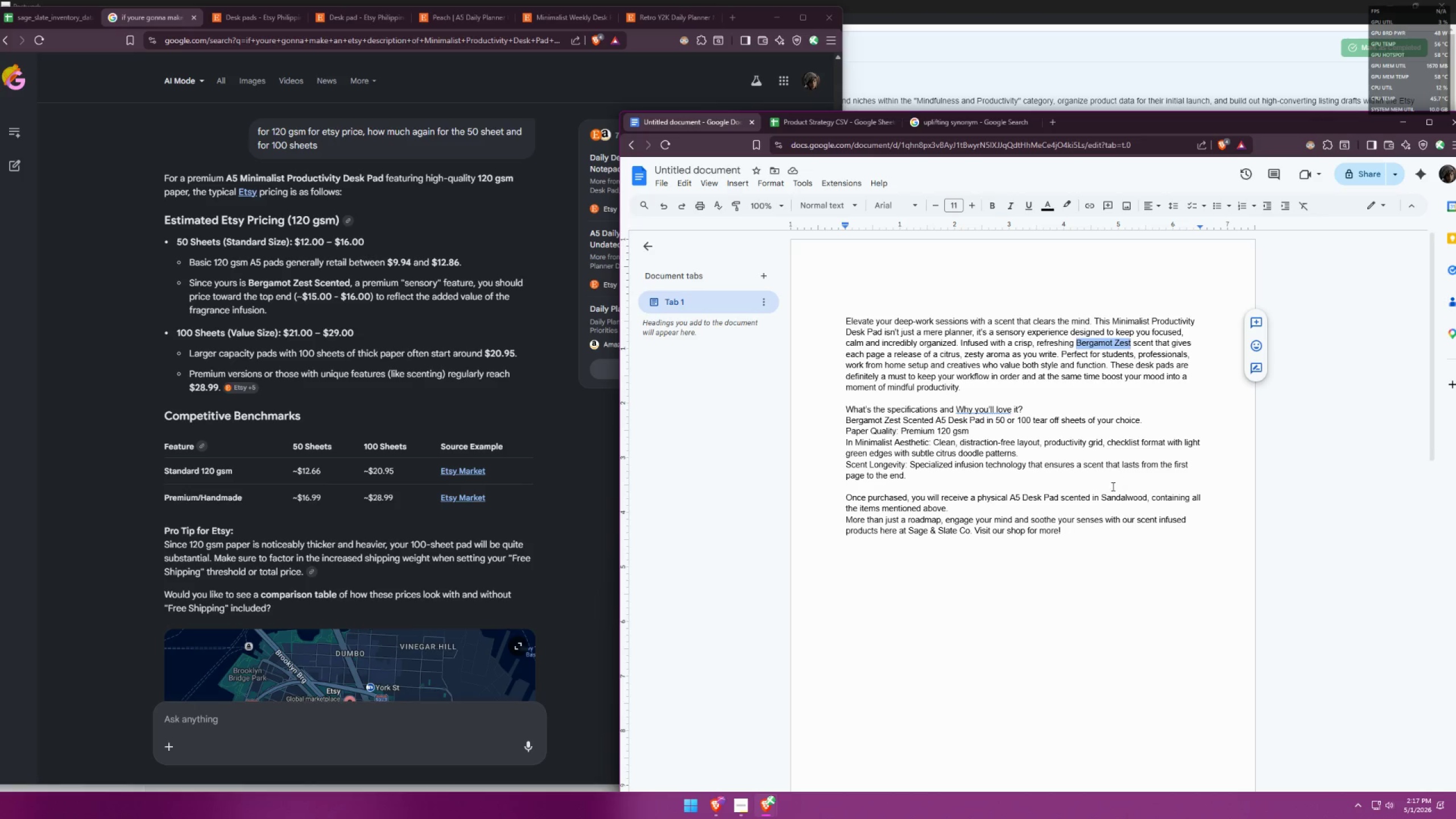 
left_click([1108, 495])
 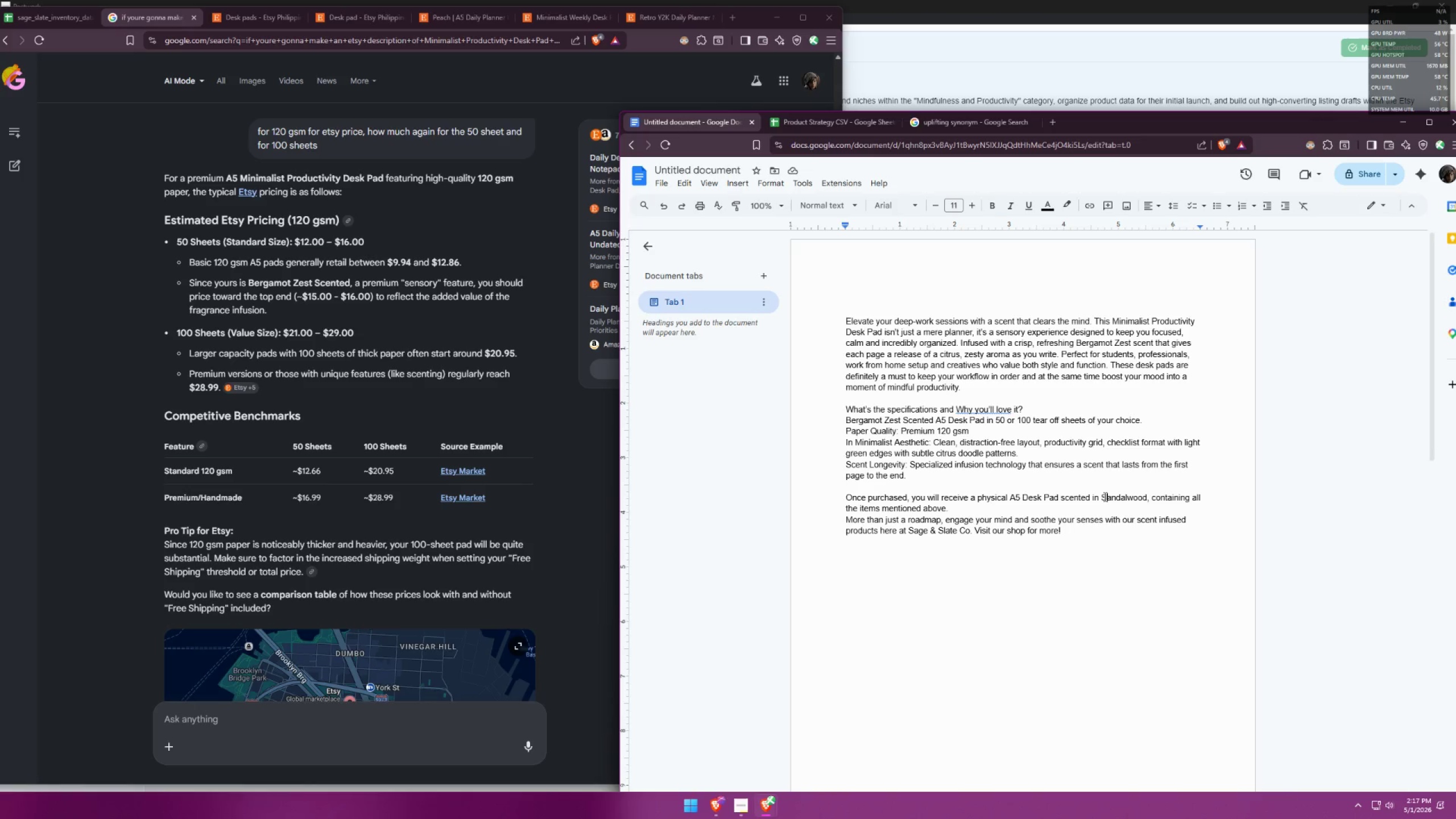 
left_click_drag(start_coordinate=[1103, 497], to_coordinate=[1145, 494])
 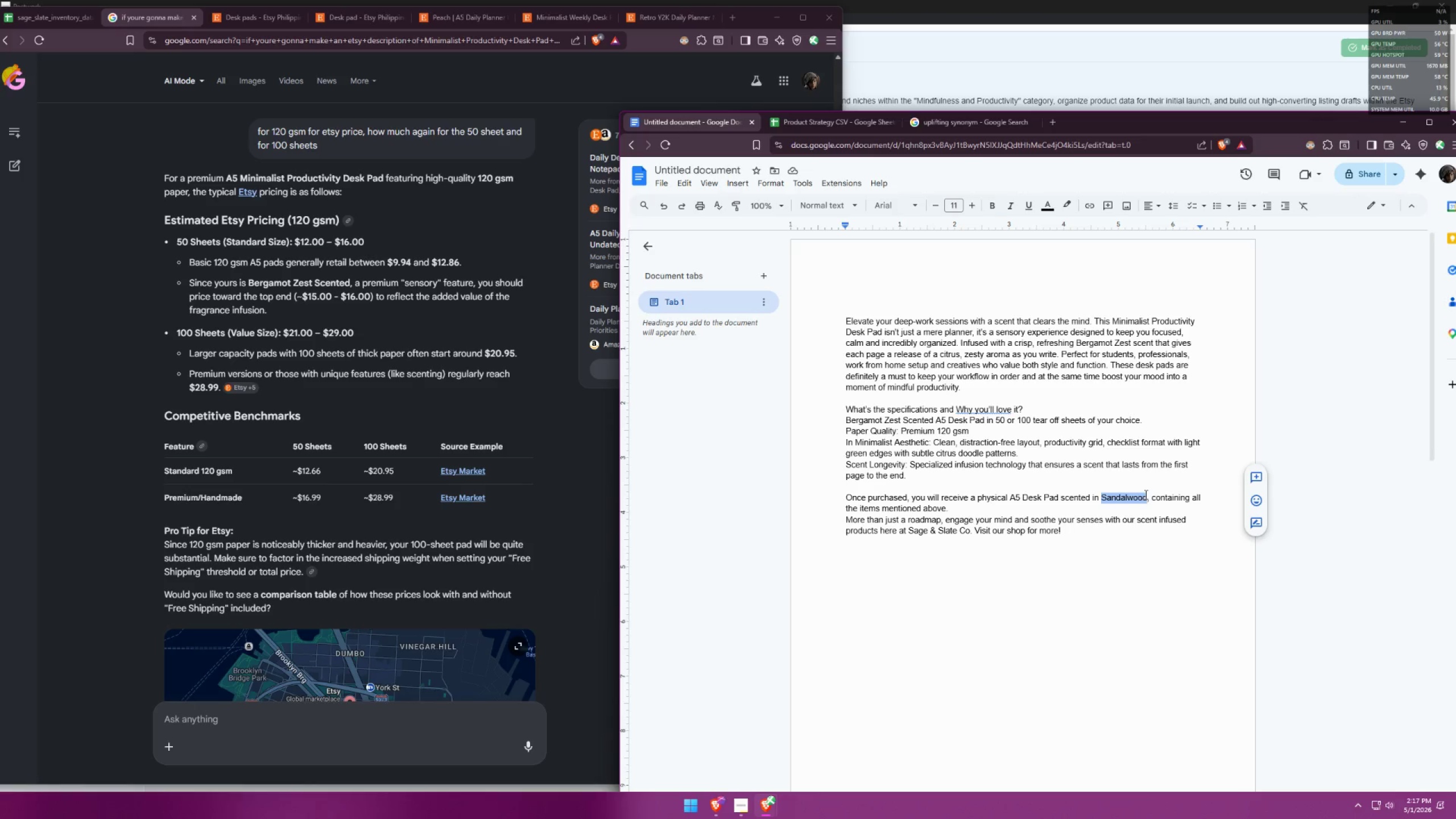 
key(Control+ControlLeft)
 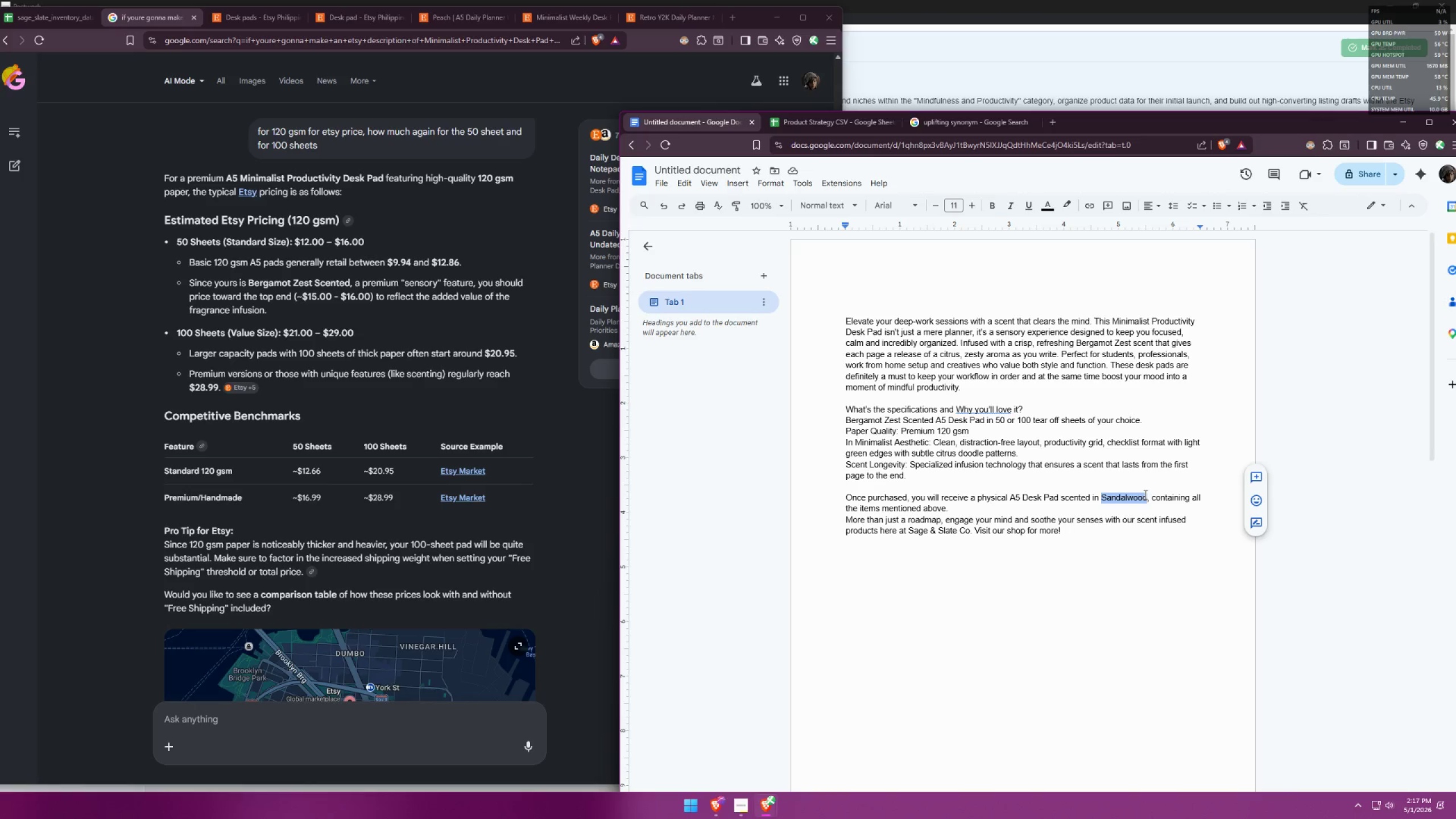 
key(Control+V)
 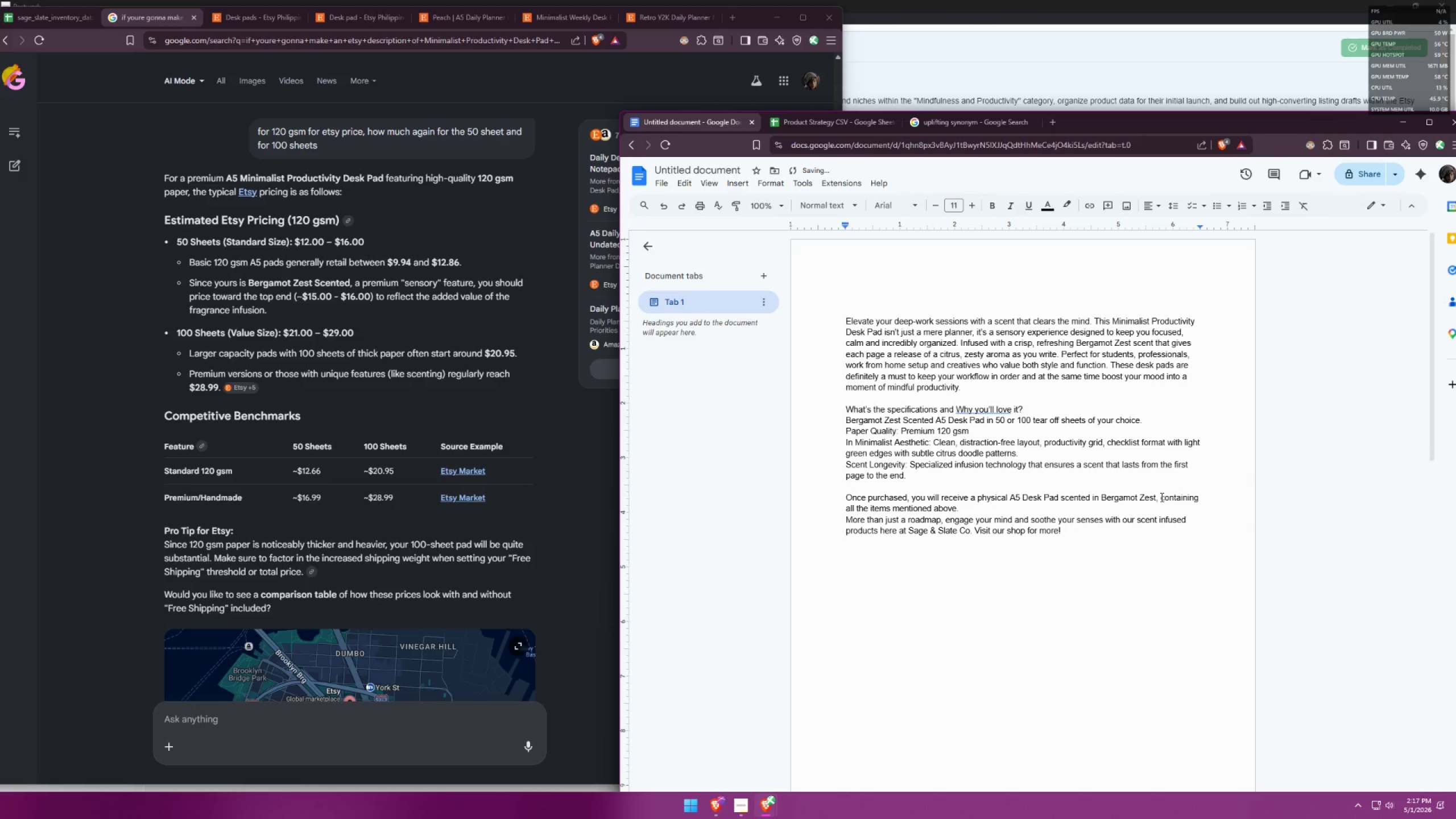 
left_click_drag(start_coordinate=[1157, 497], to_coordinate=[1012, 509])
 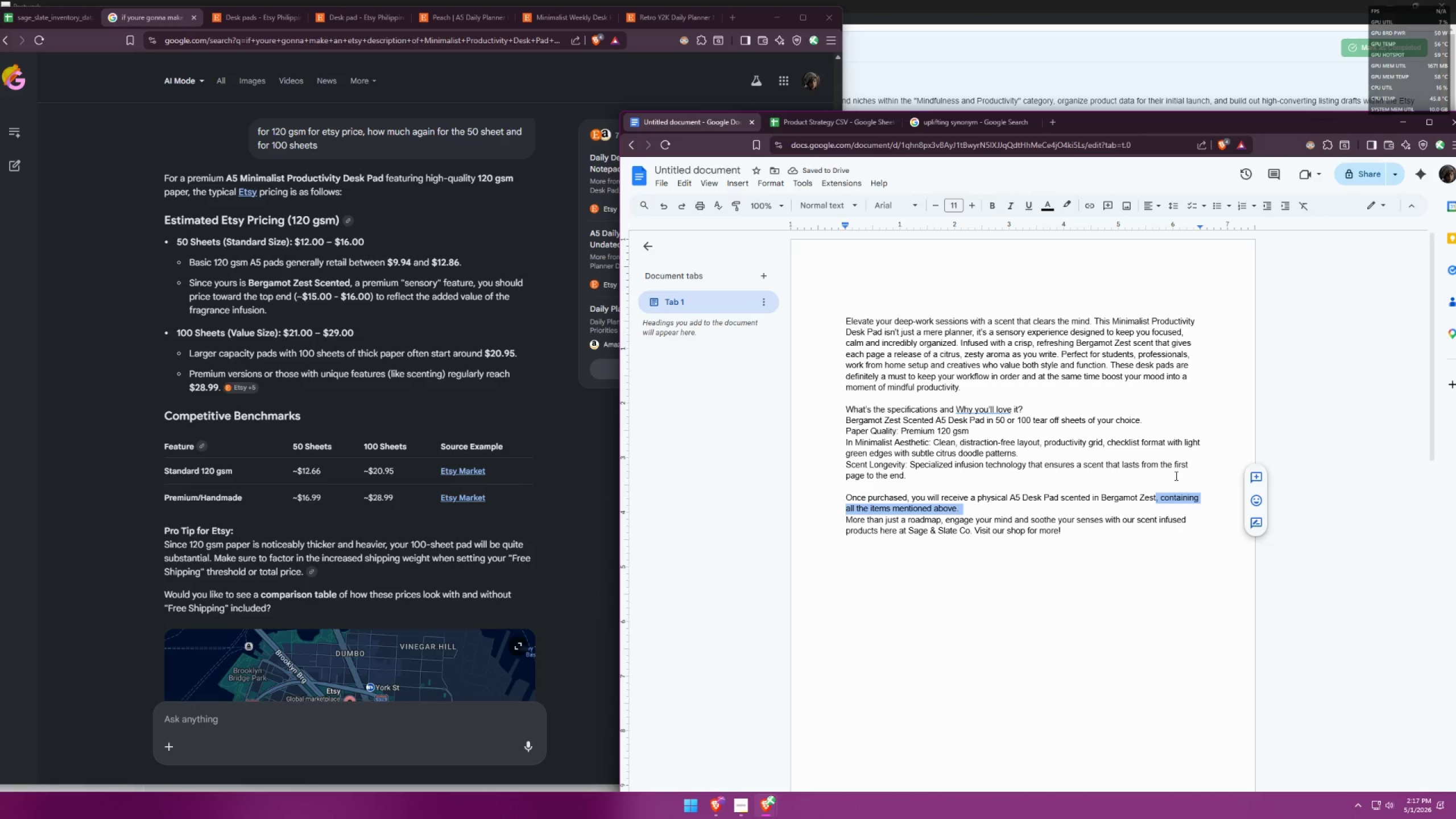 
key(Backspace)
 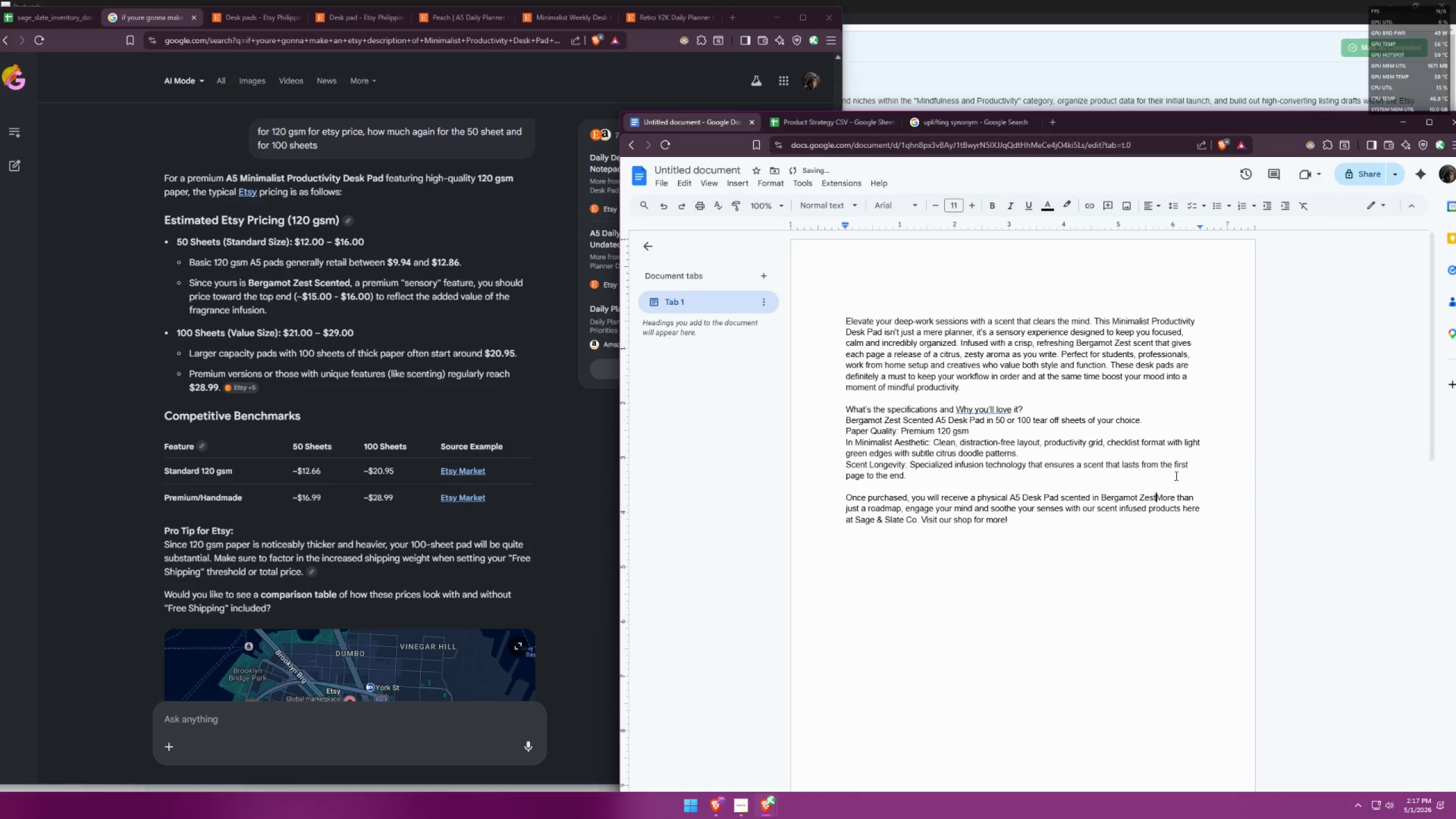 
key(Period)
 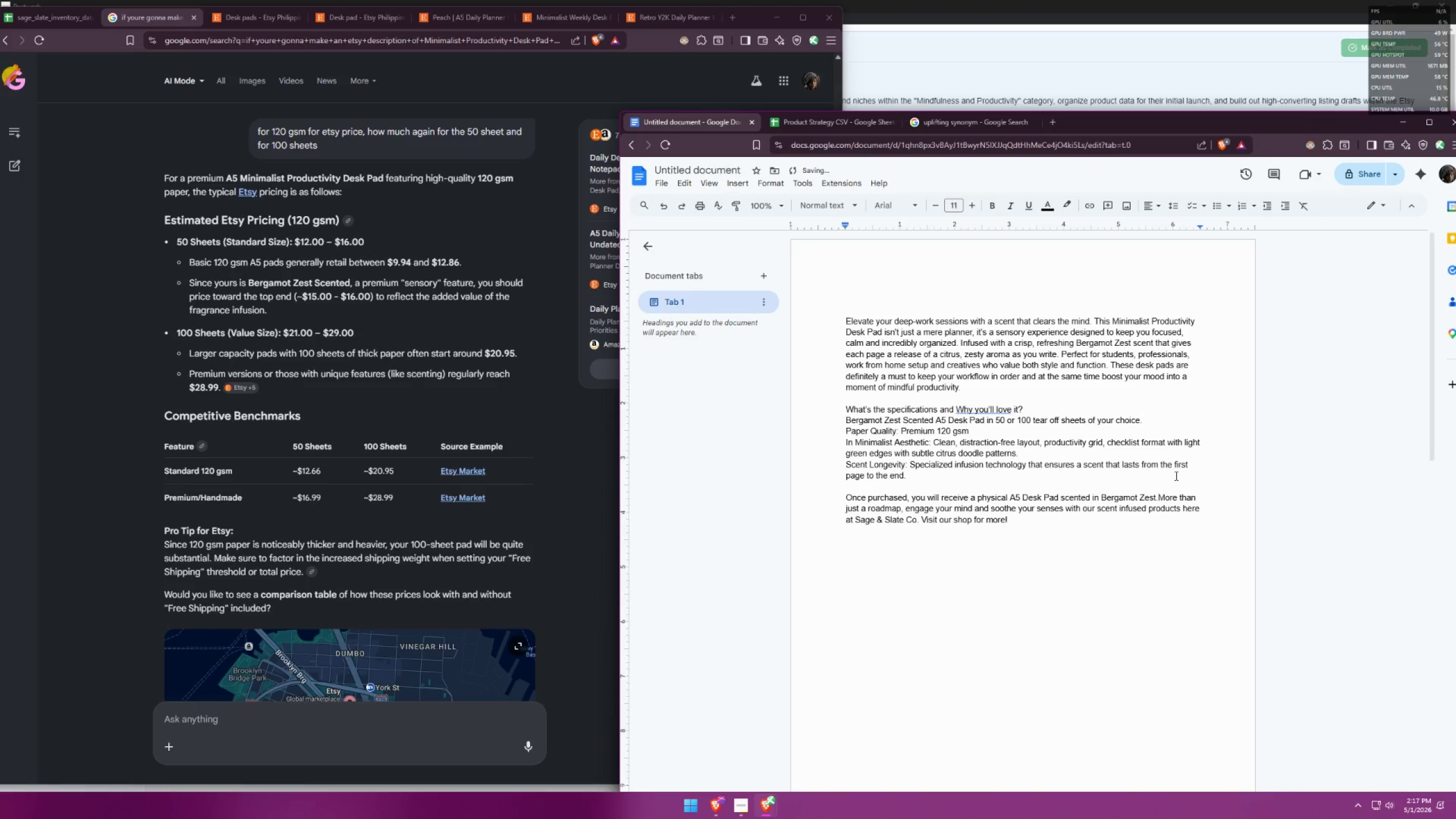 
key(Enter)
 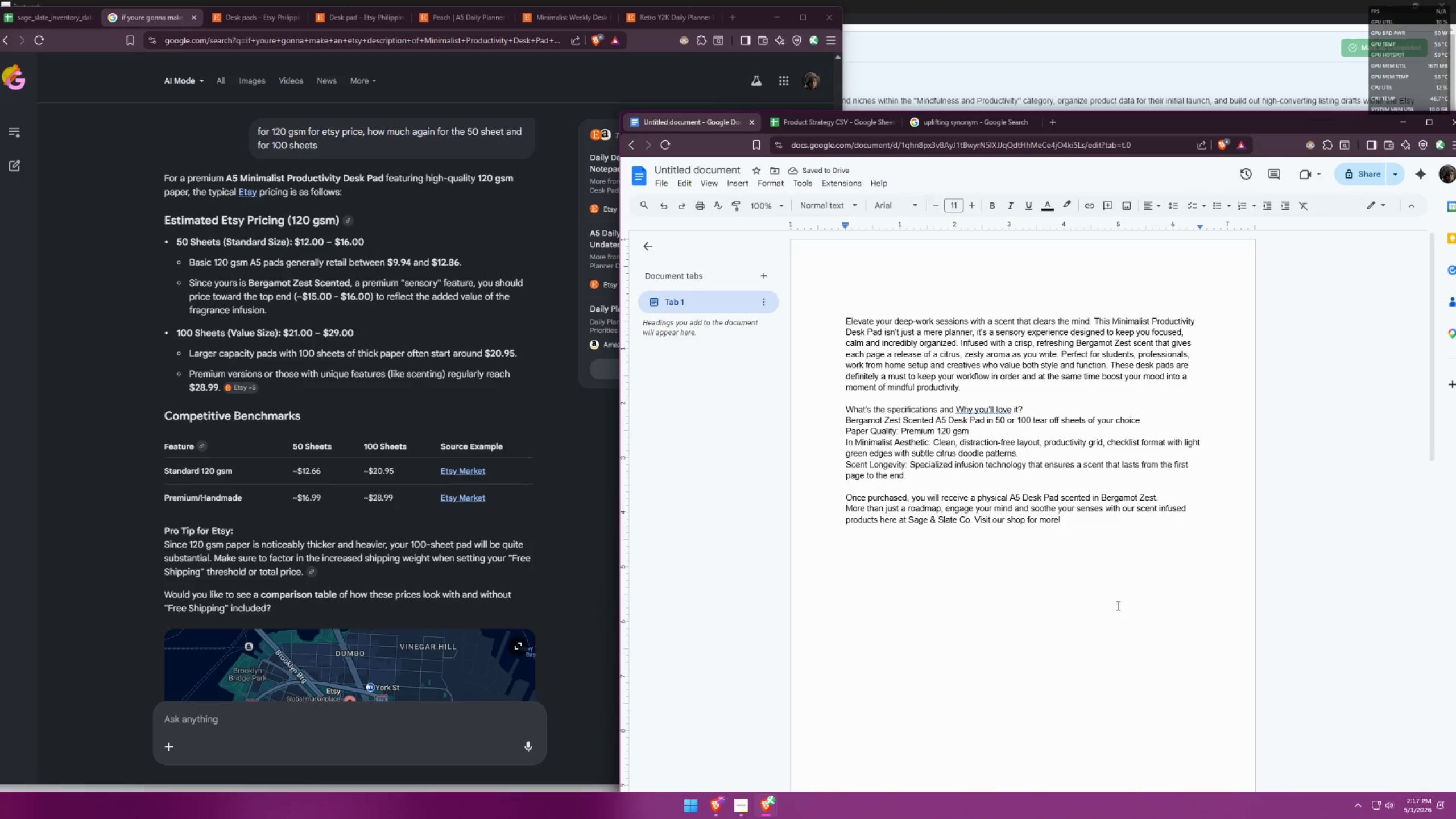 
wait(8.42)
 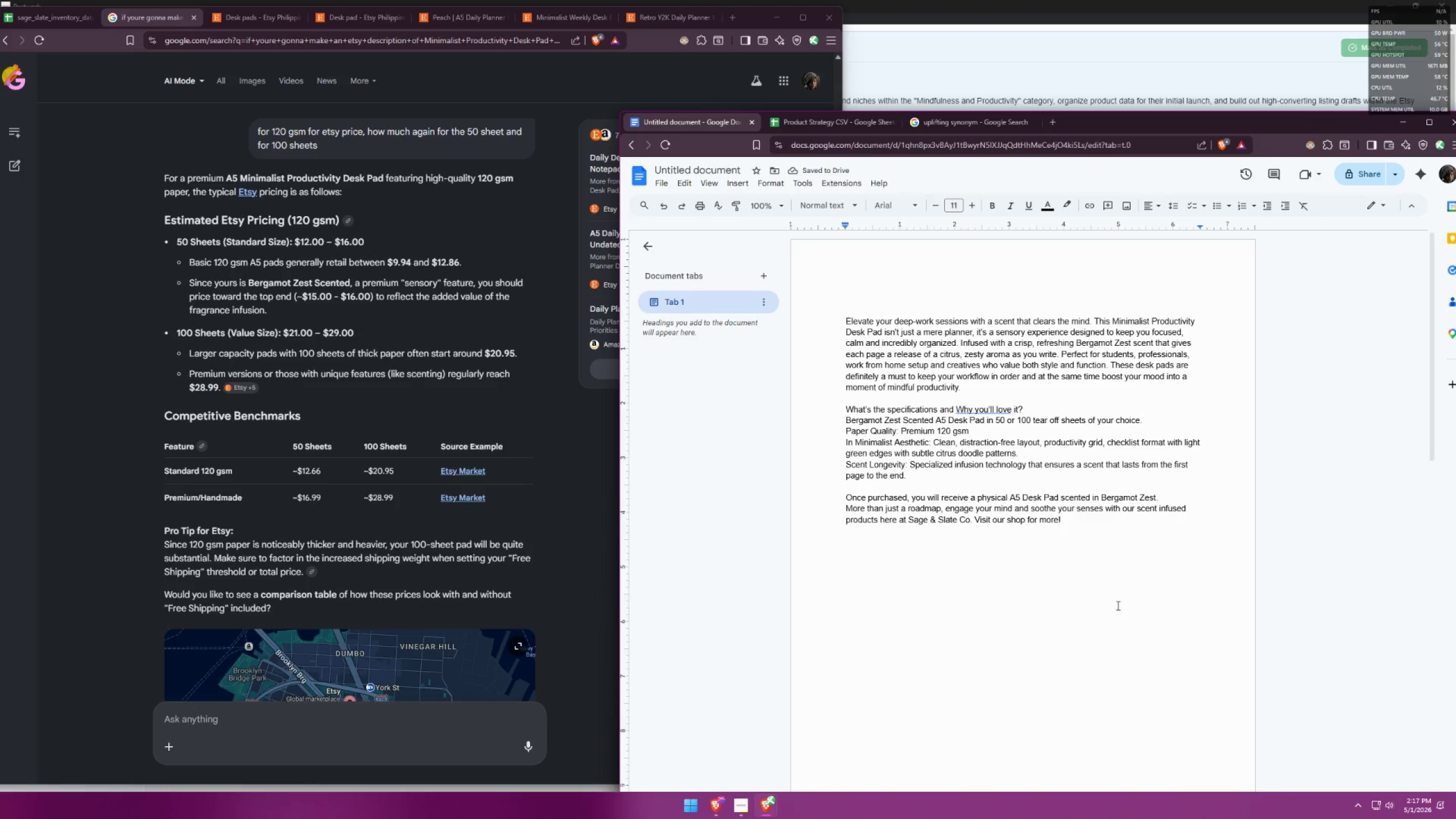 
double_click([1163, 511])
 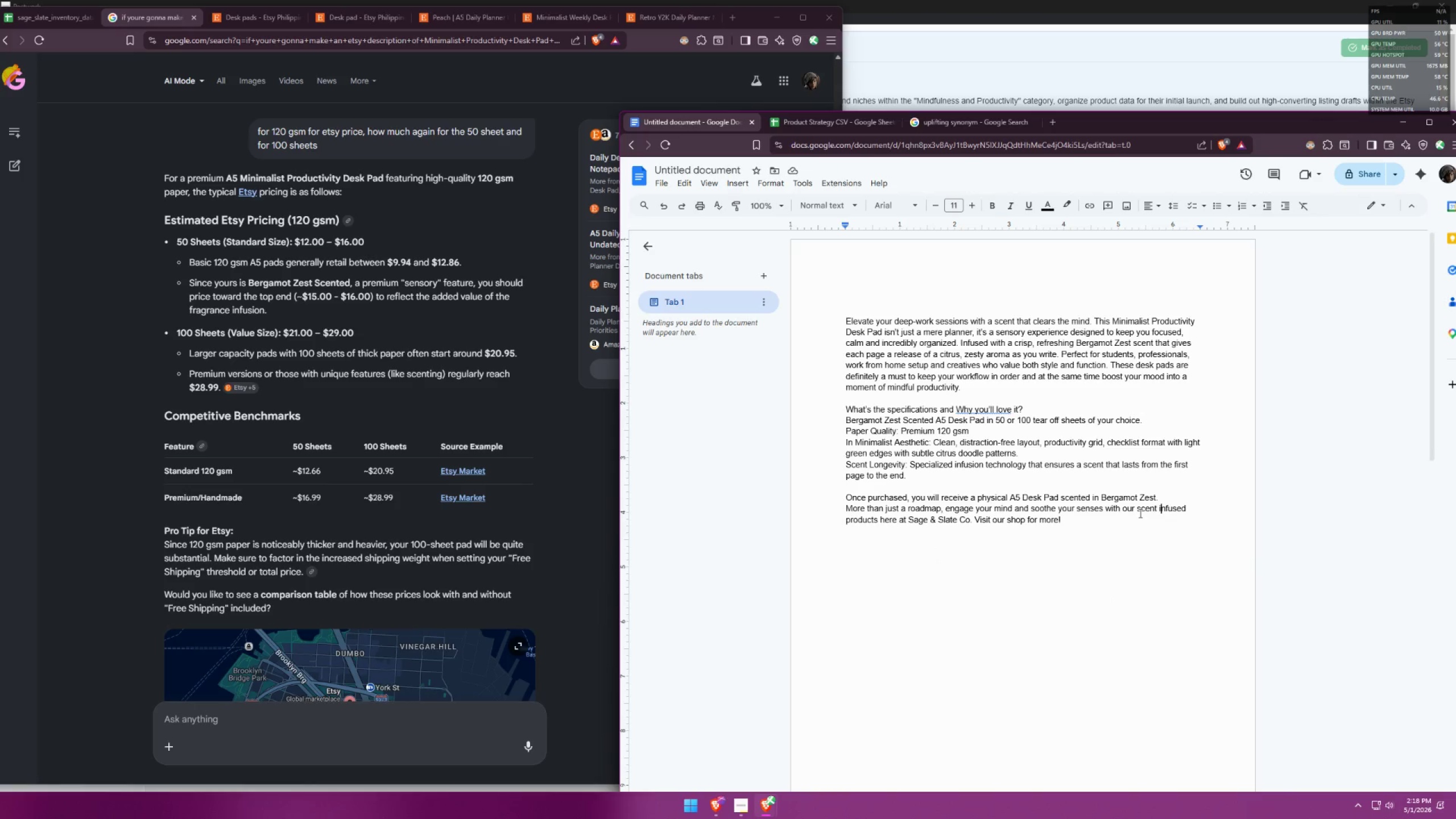 
triple_click([1139, 513])
 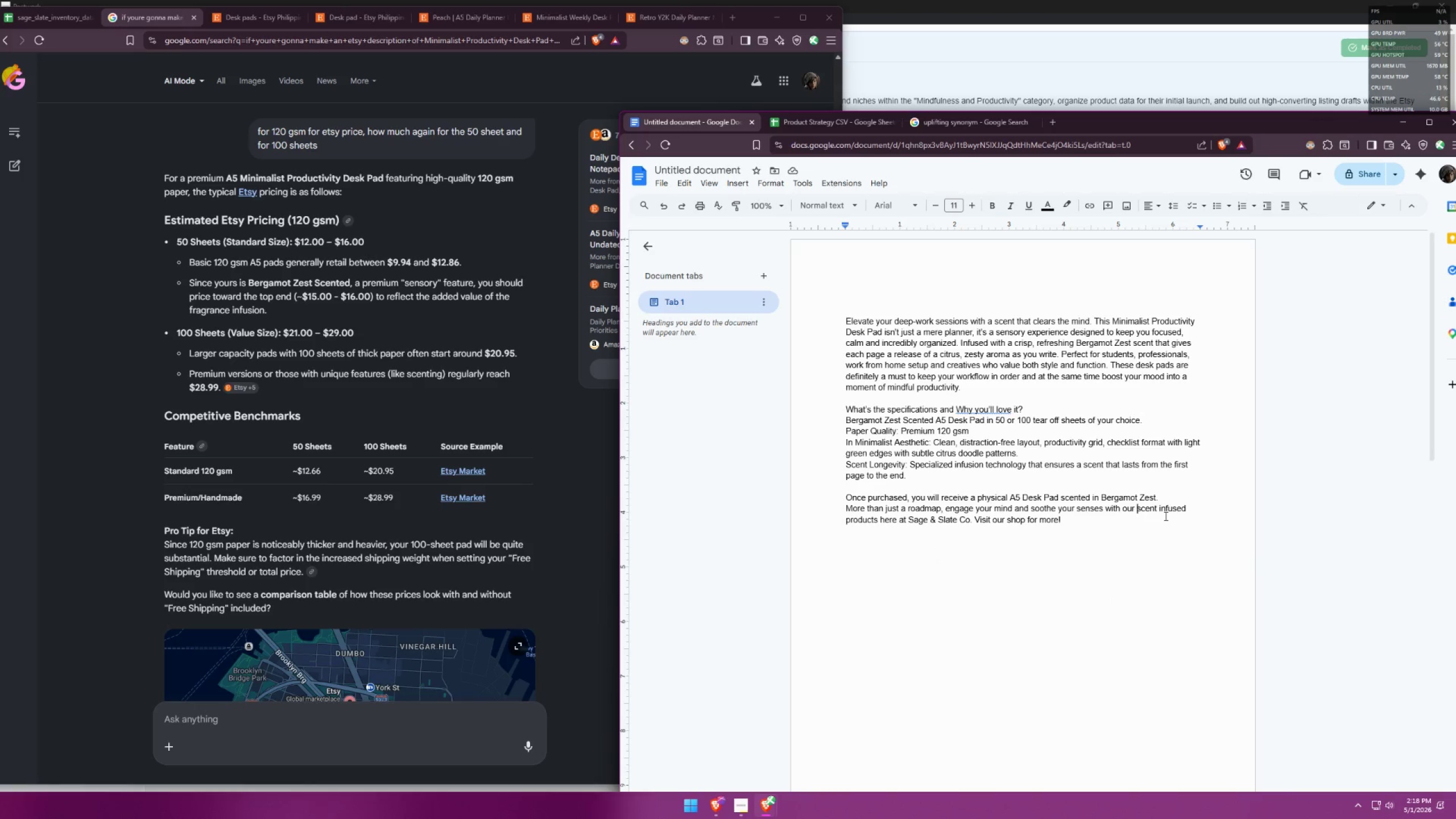 
type(handmade )
 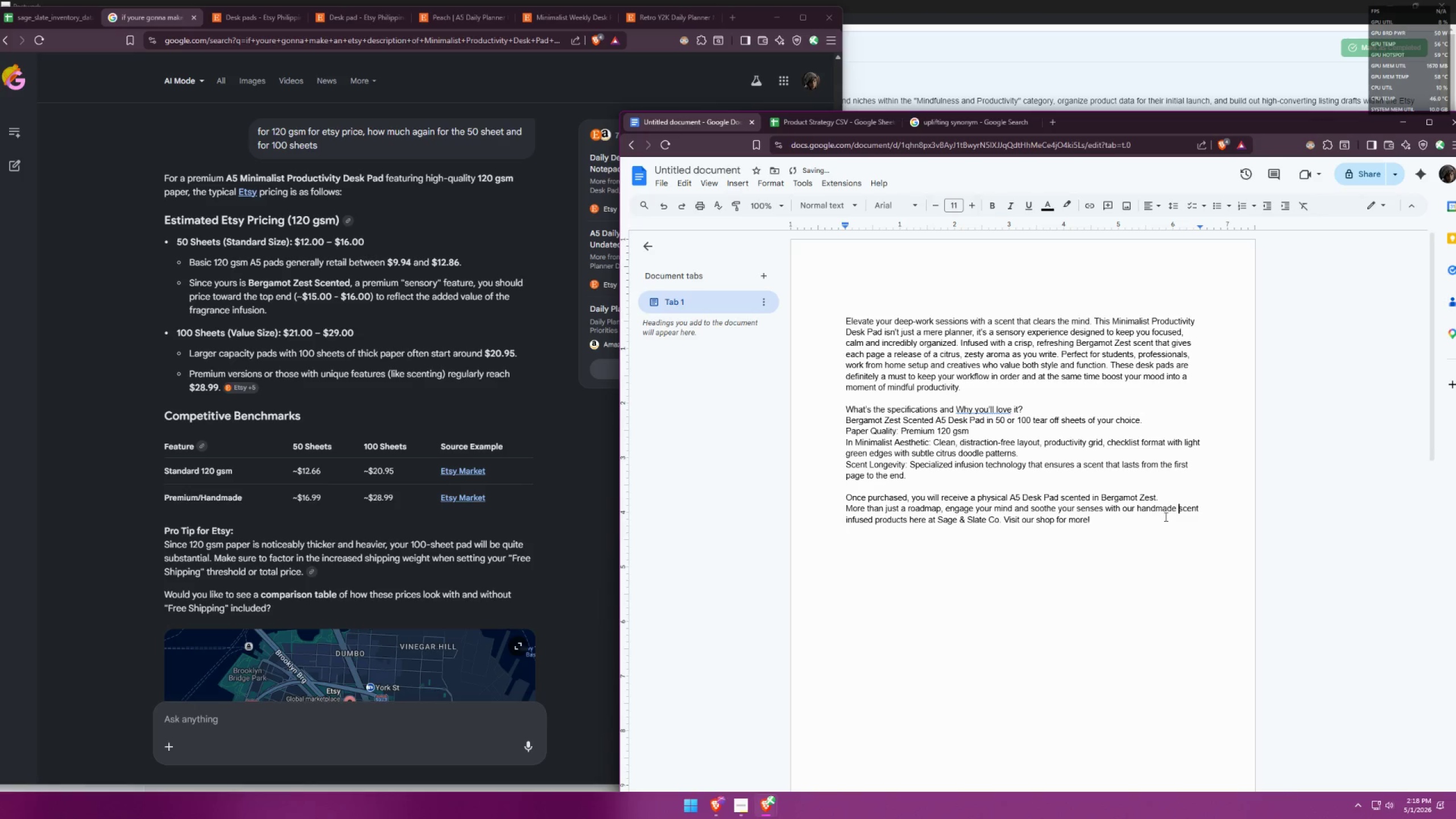 
key(Control+ControlLeft)
 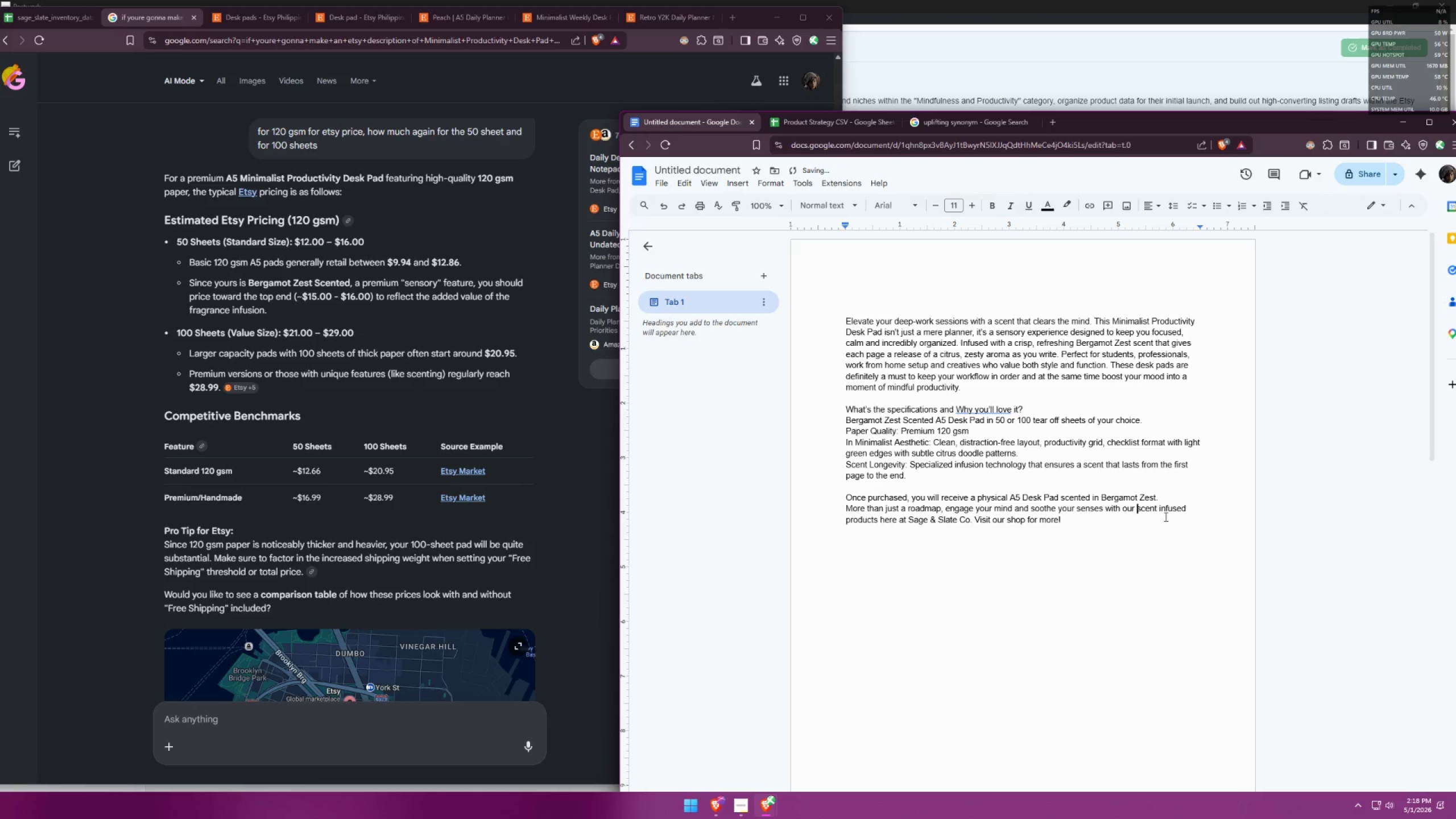 
key(Control+Z)
 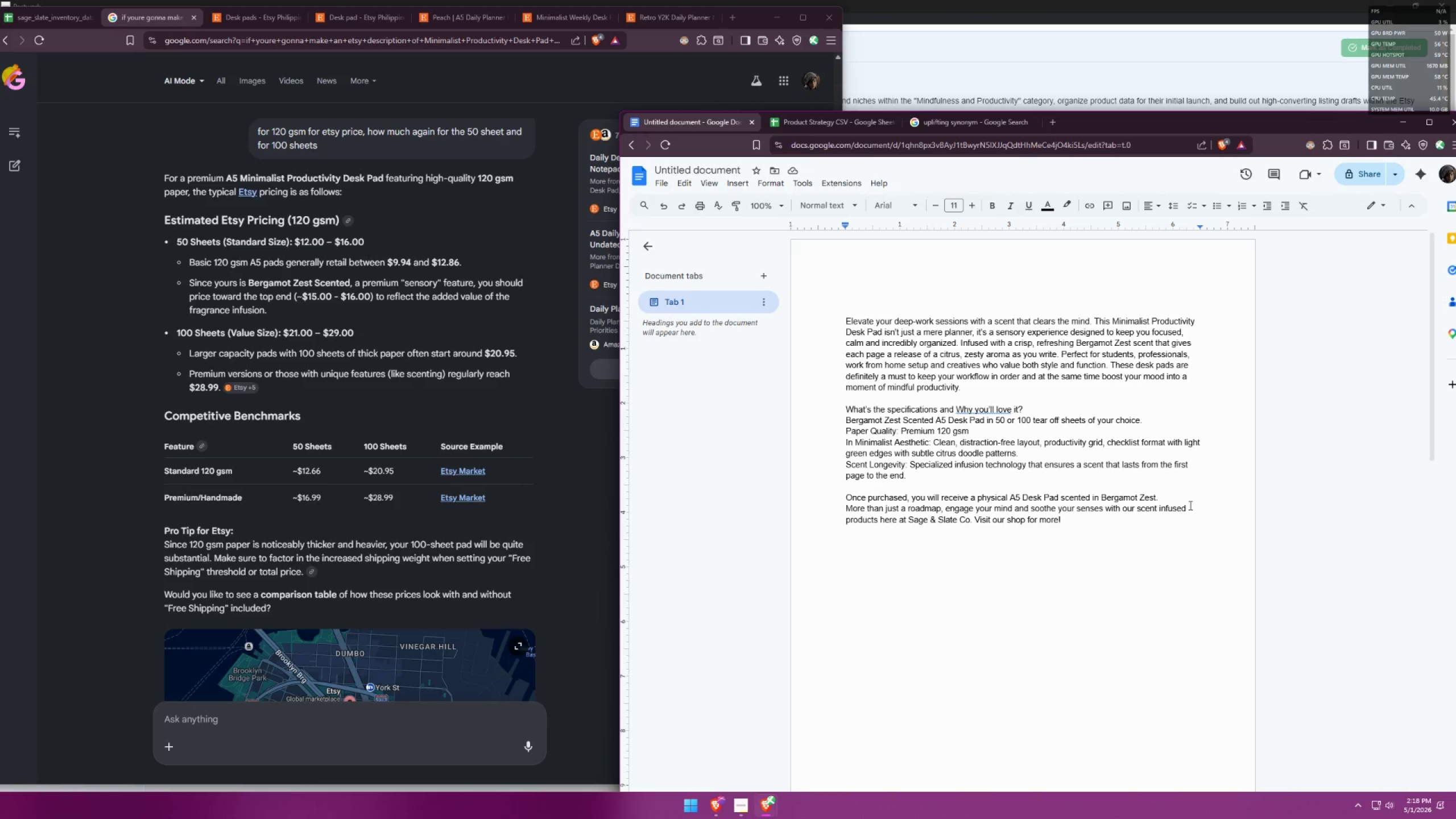 
wait(7.58)
 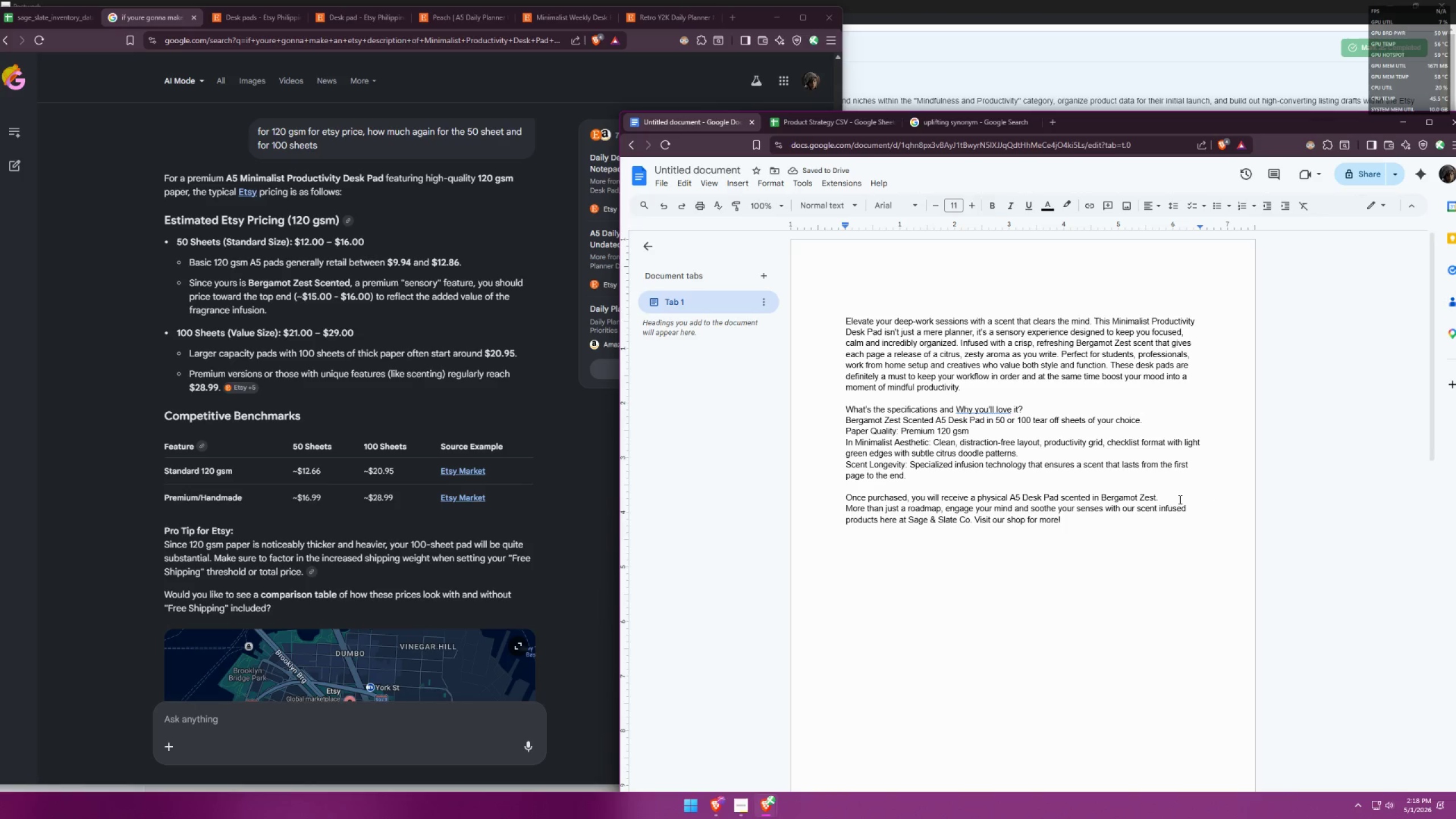 
type(handmade )
 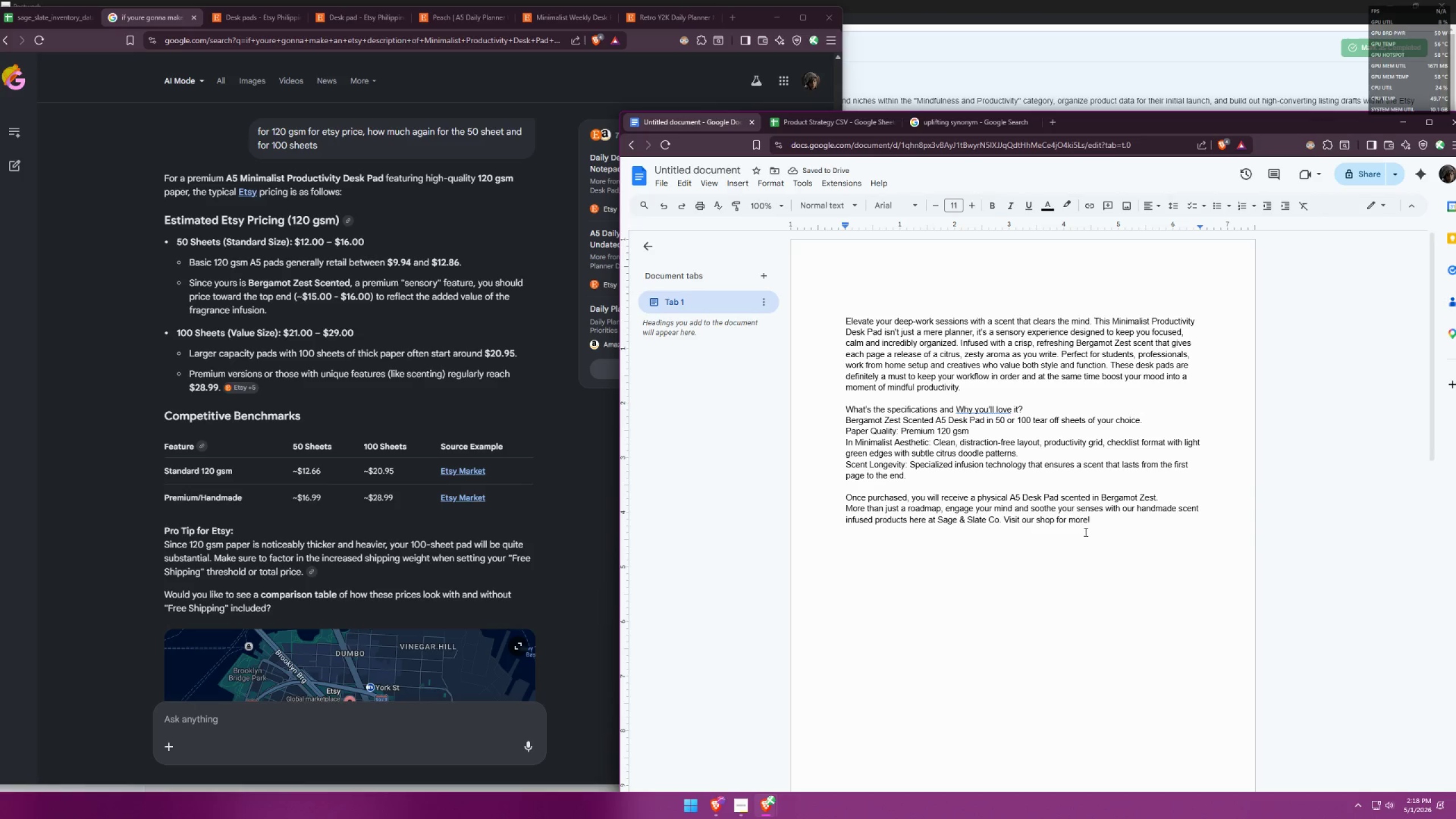 
double_click([1020, 541])
 